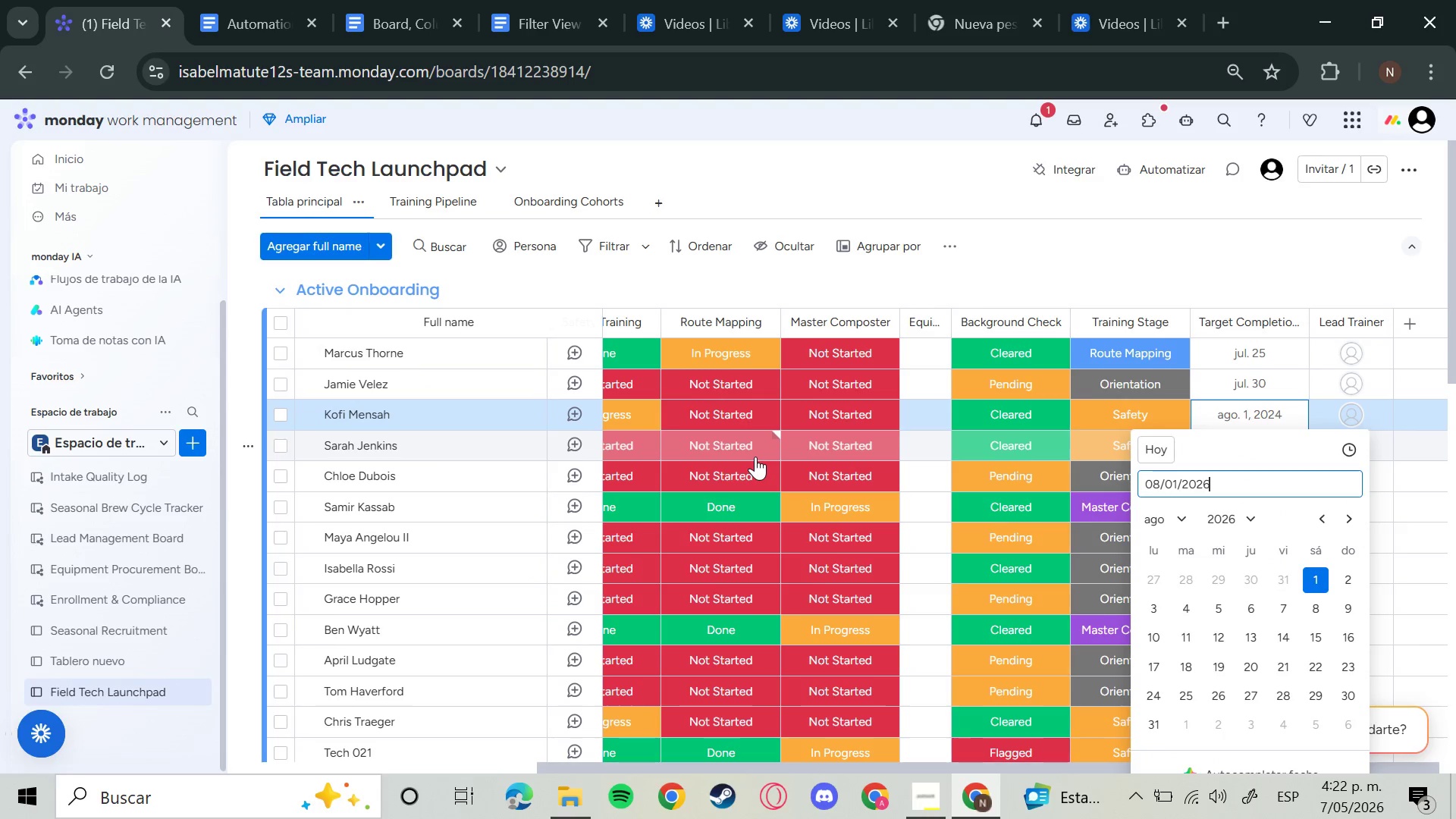 
key(Enter)
 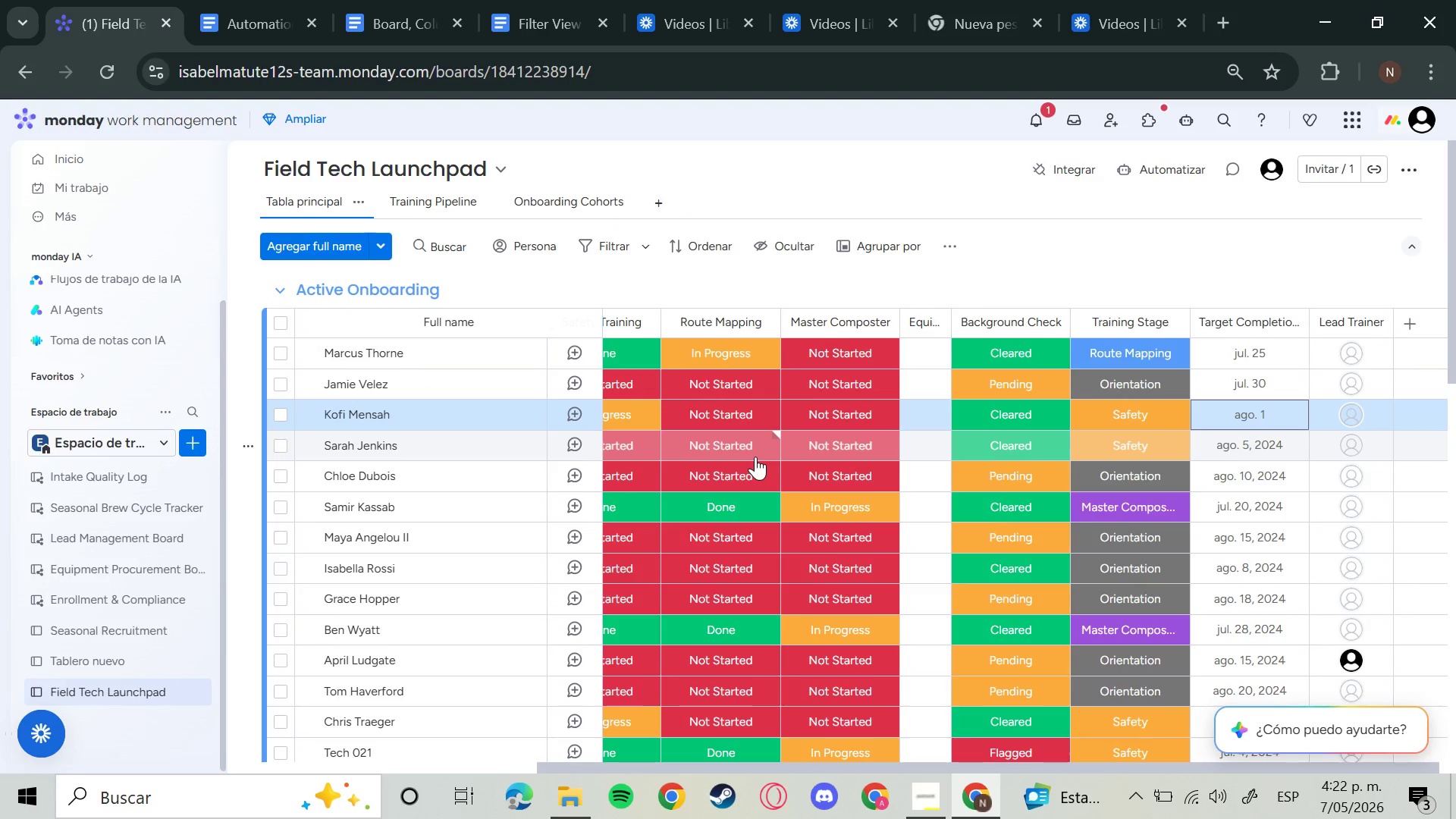 
key(ArrowDown)
 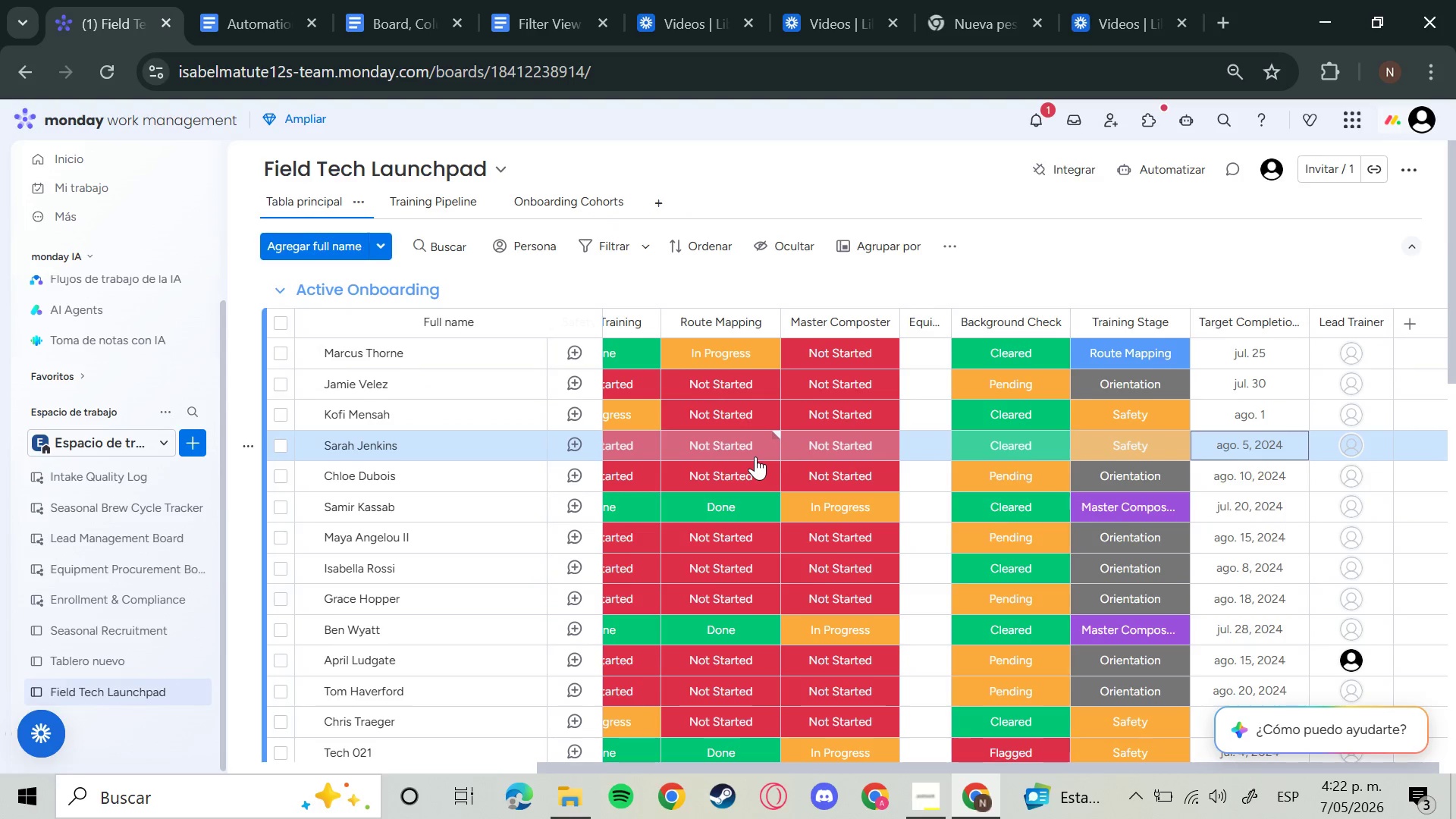 
key(Enter)
 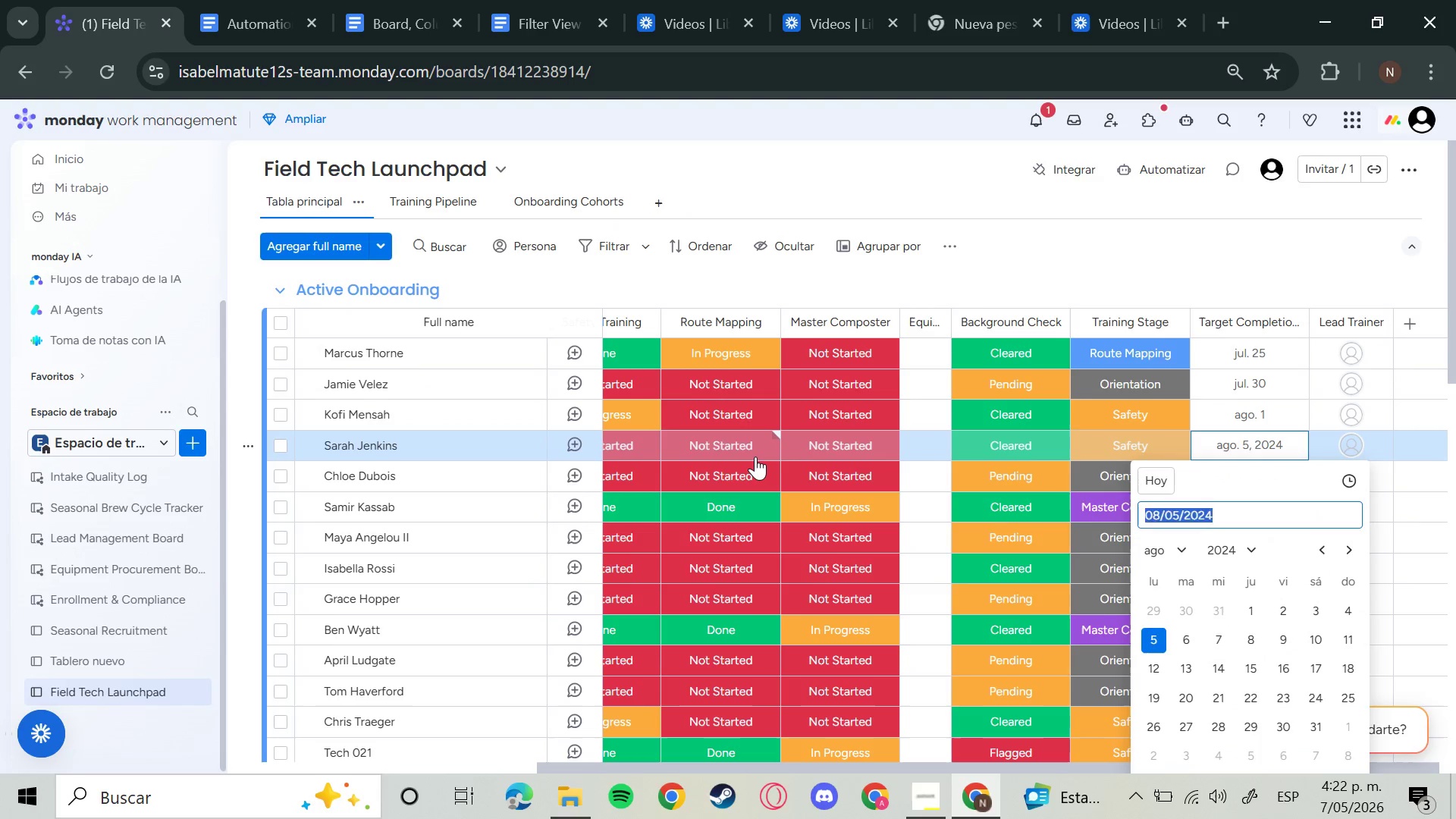 
key(ArrowRight)
 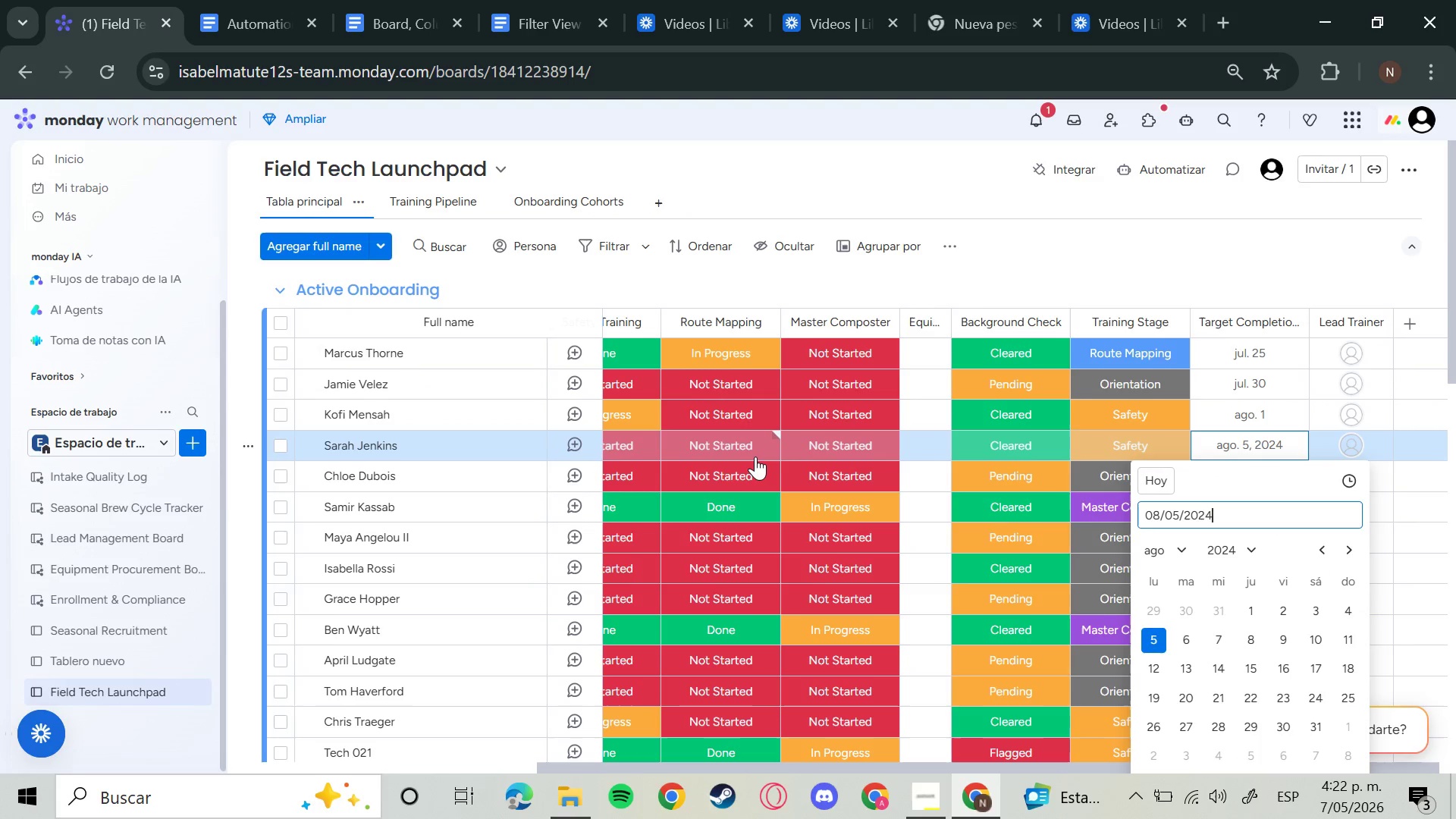 
key(Backspace)
 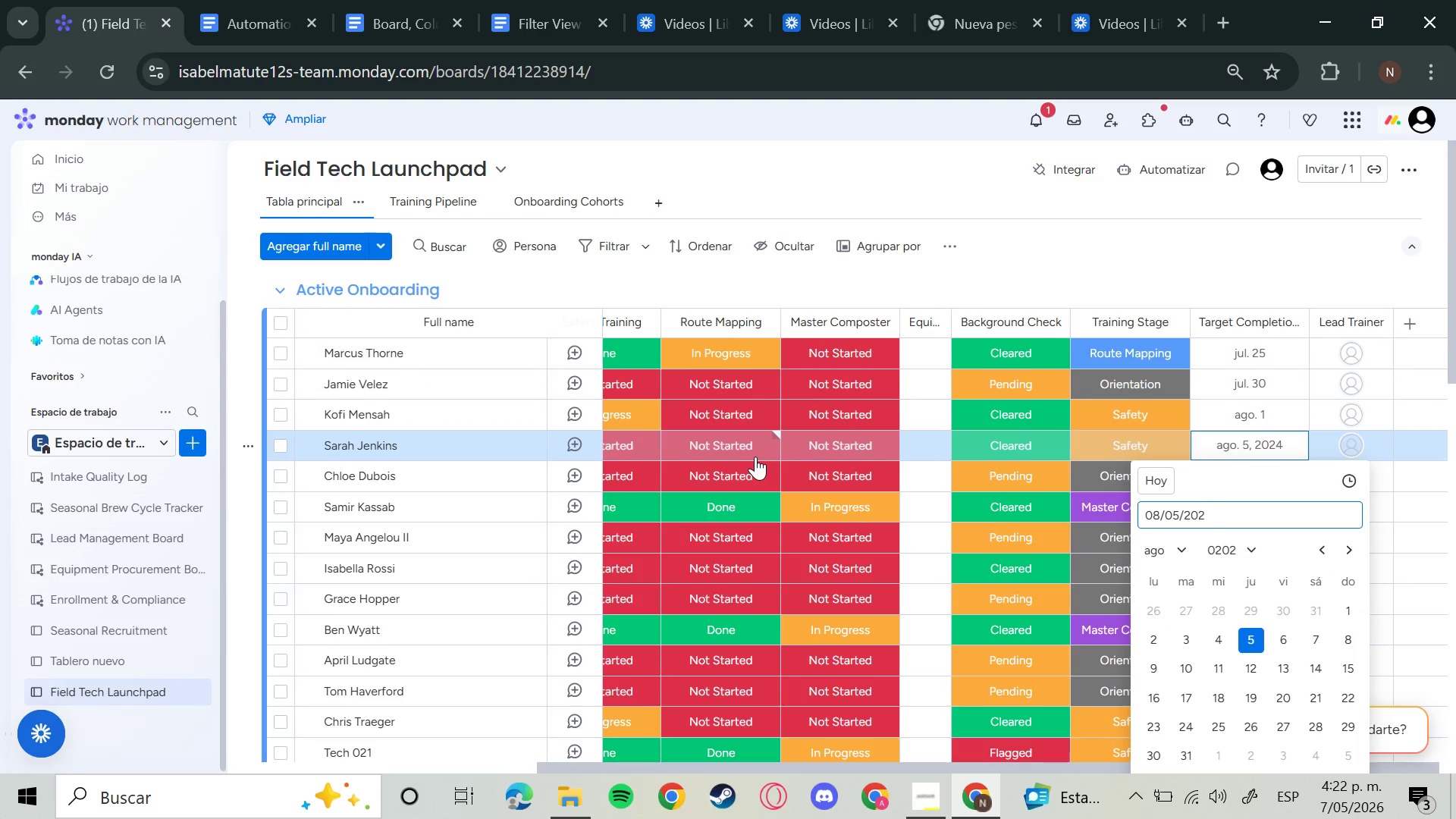 
key(6)
 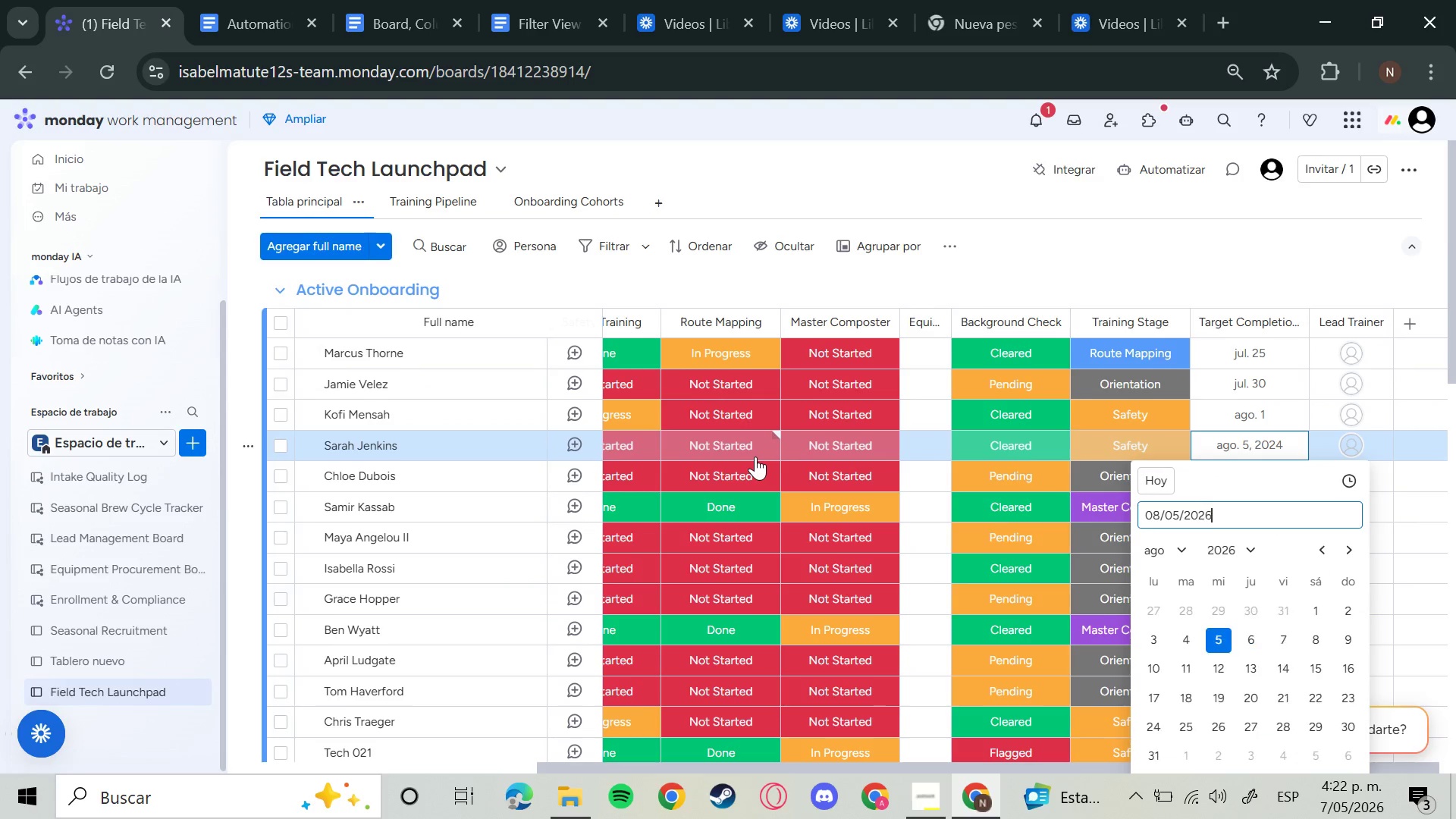 
key(Enter)
 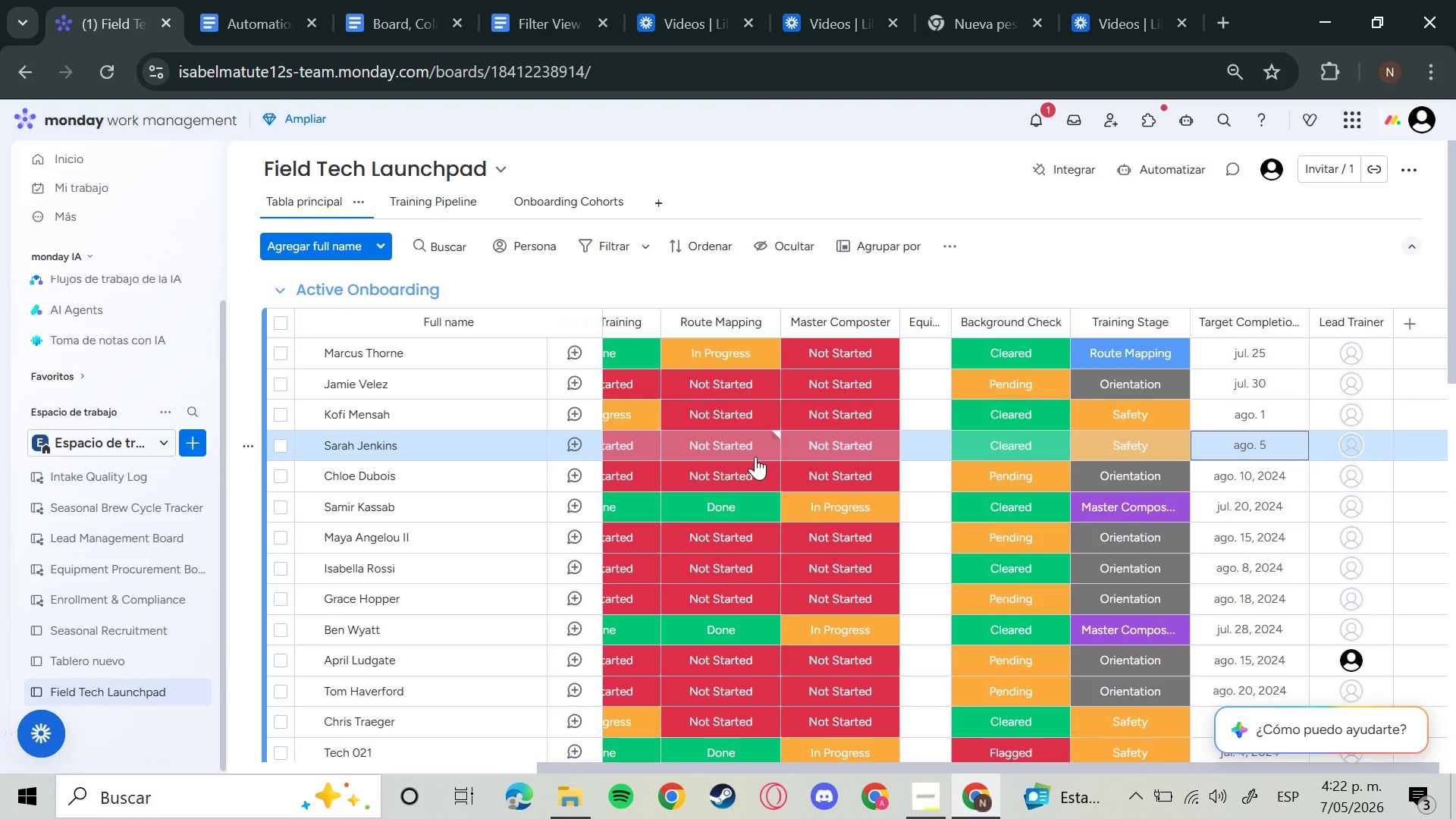 
key(ArrowDown)
 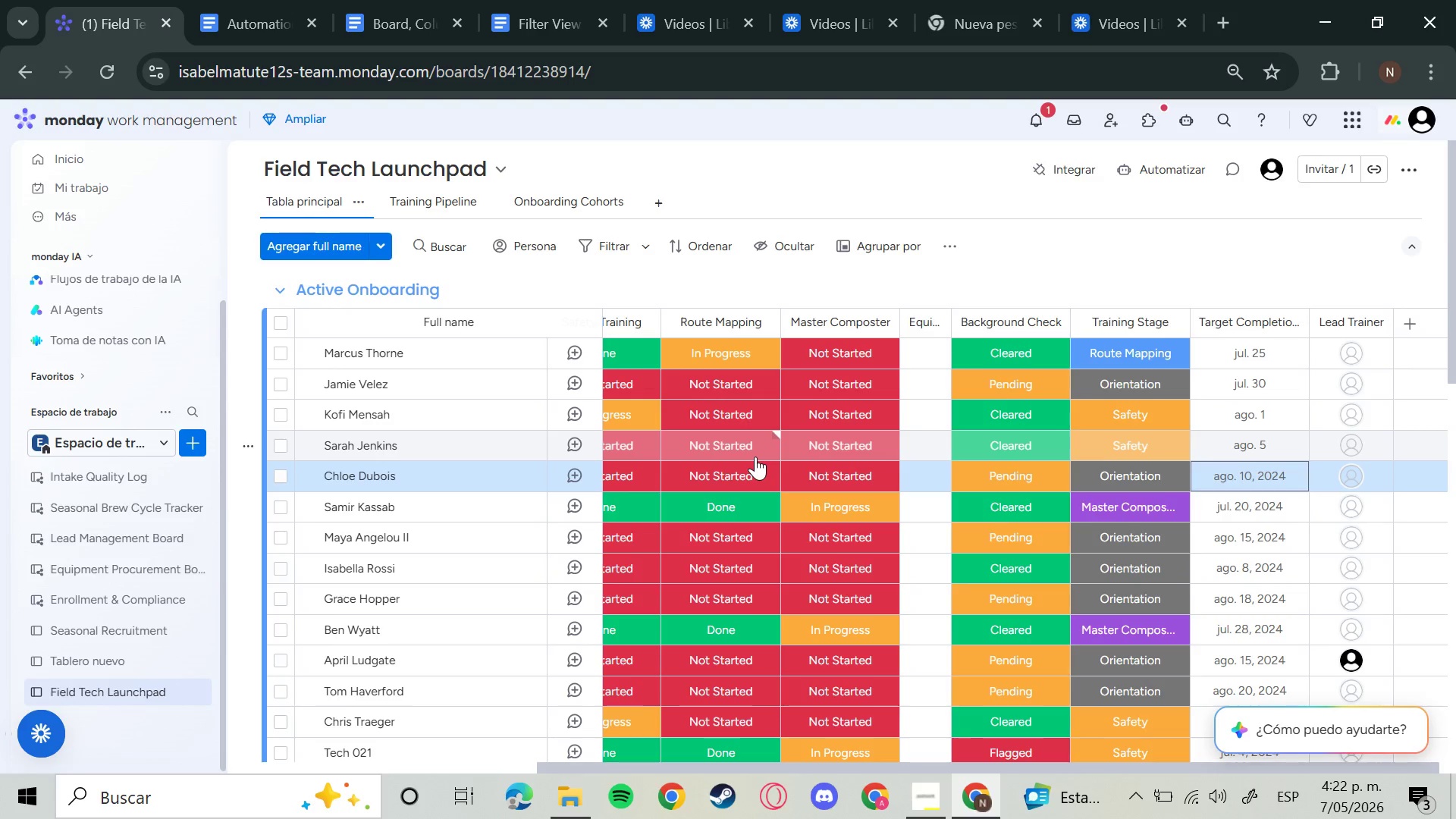 
key(Enter)
 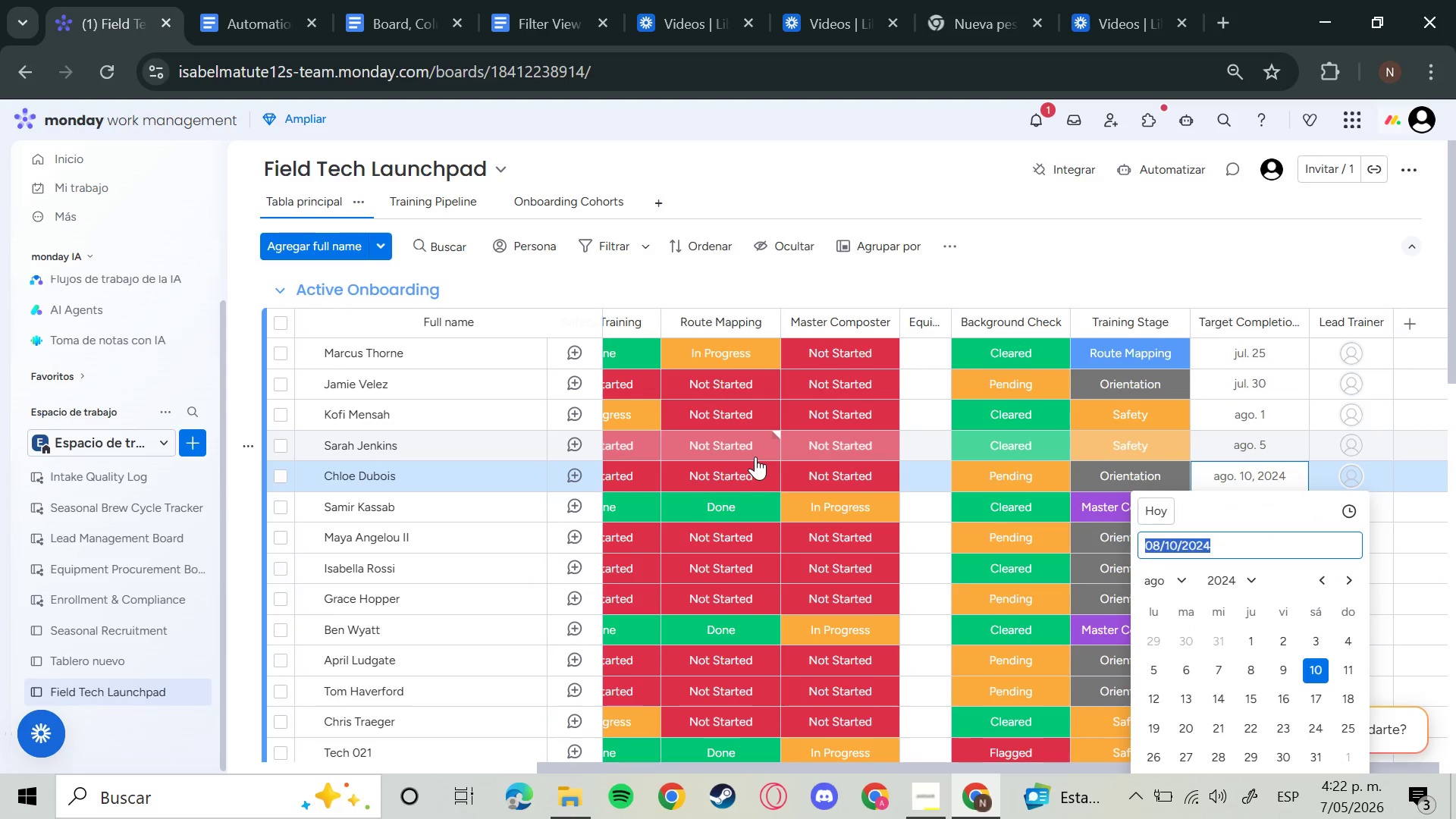 
key(ArrowRight)
 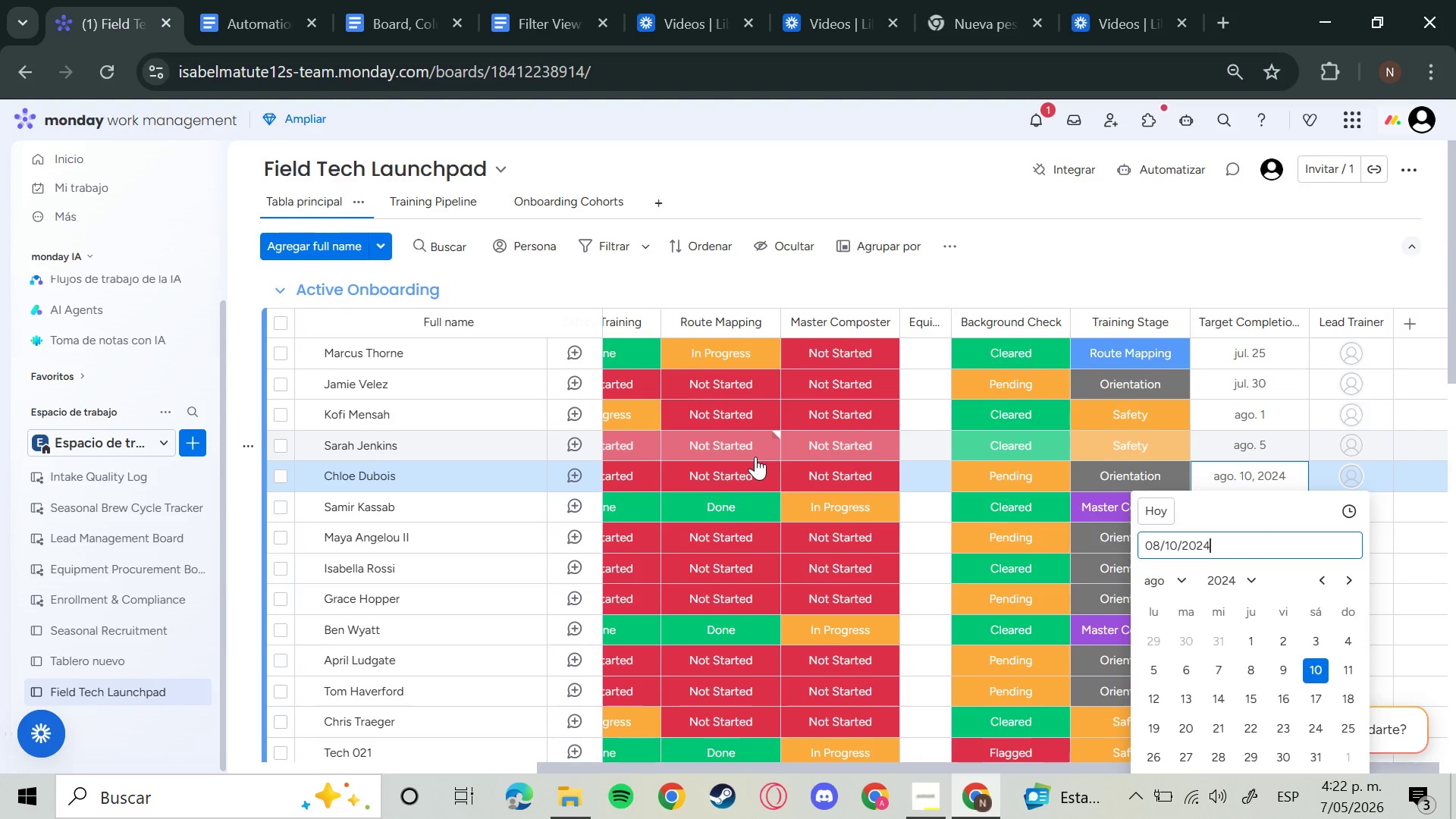 
key(Backspace)
 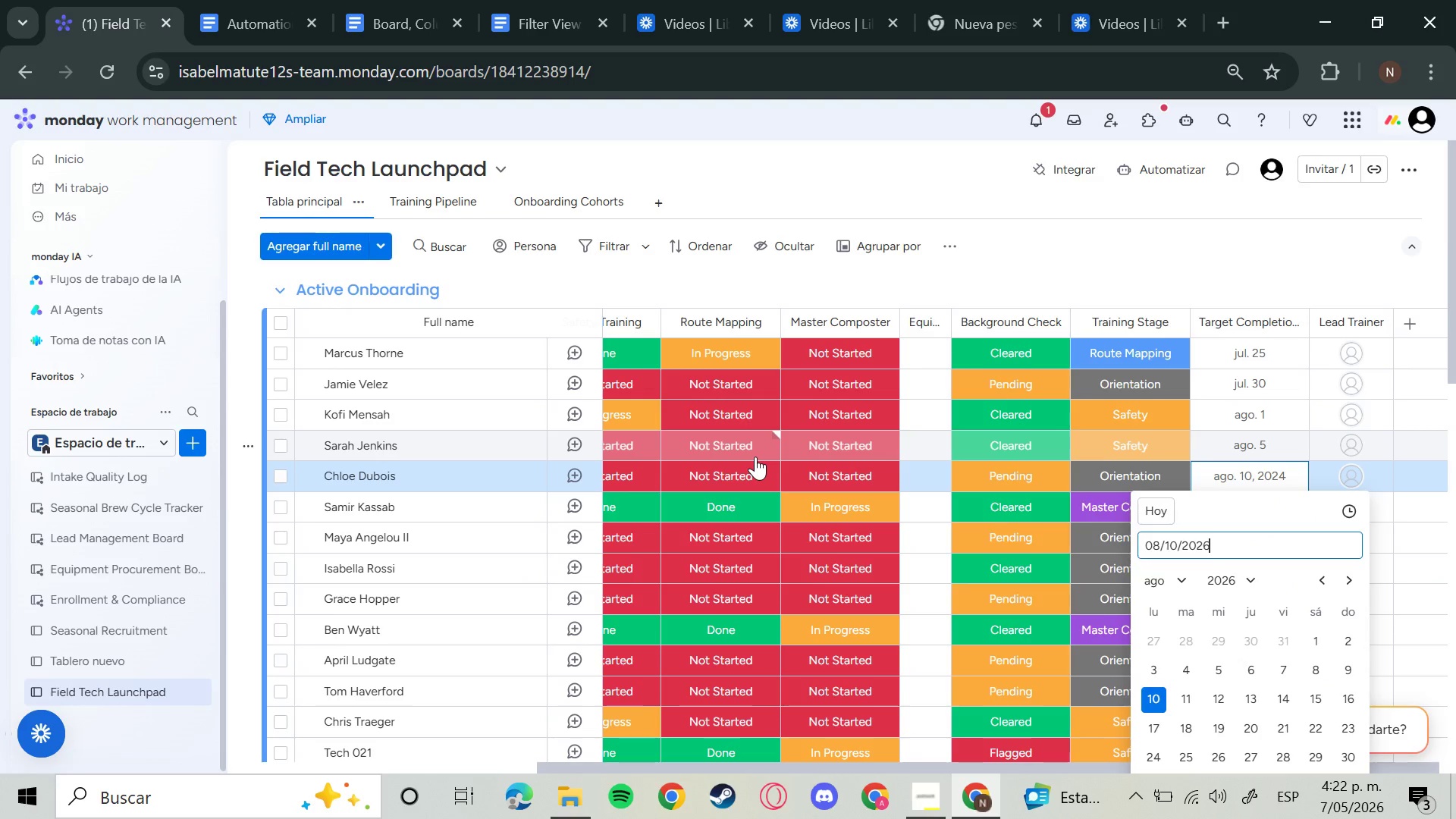 
key(6)
 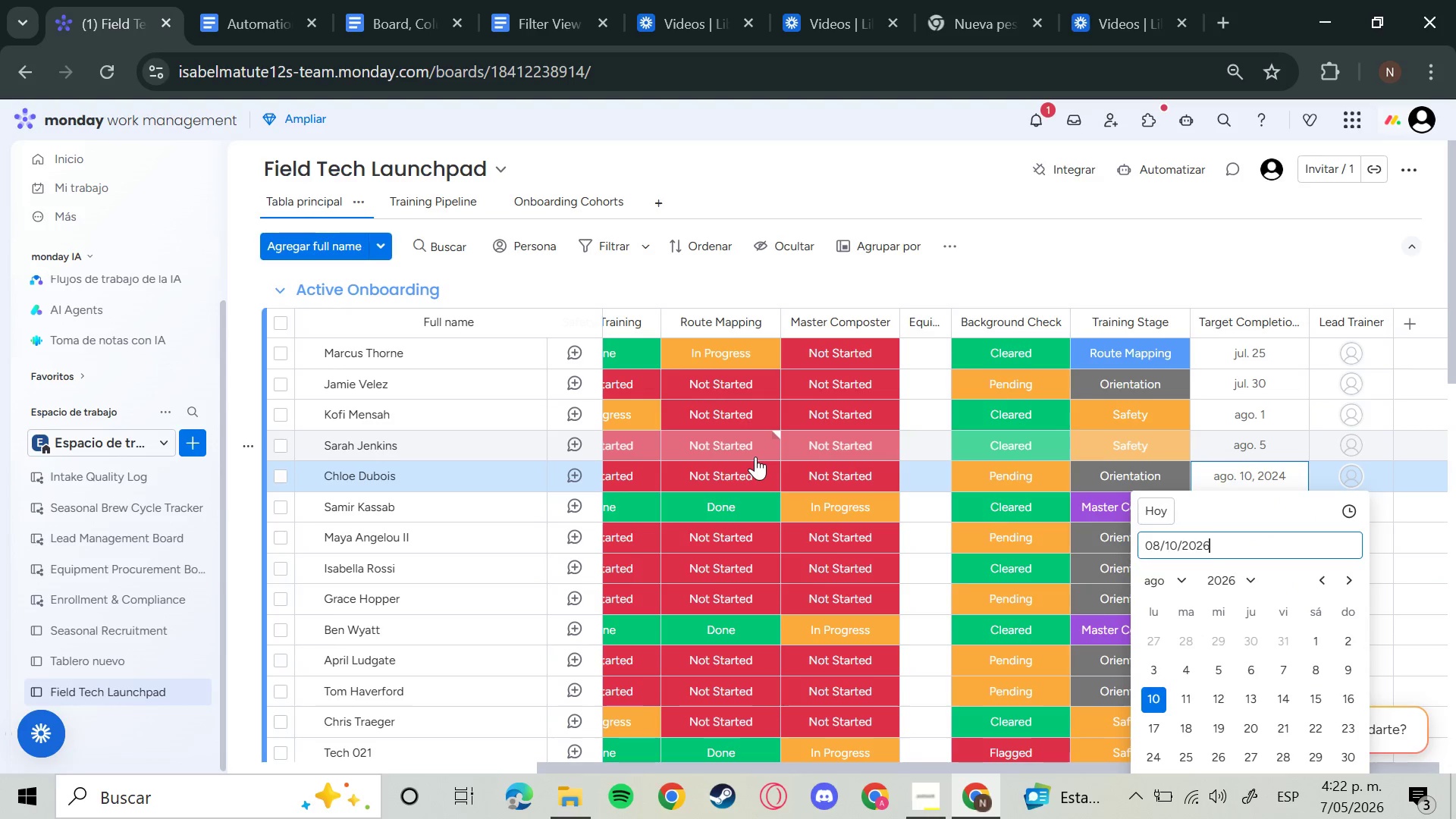 
key(Enter)
 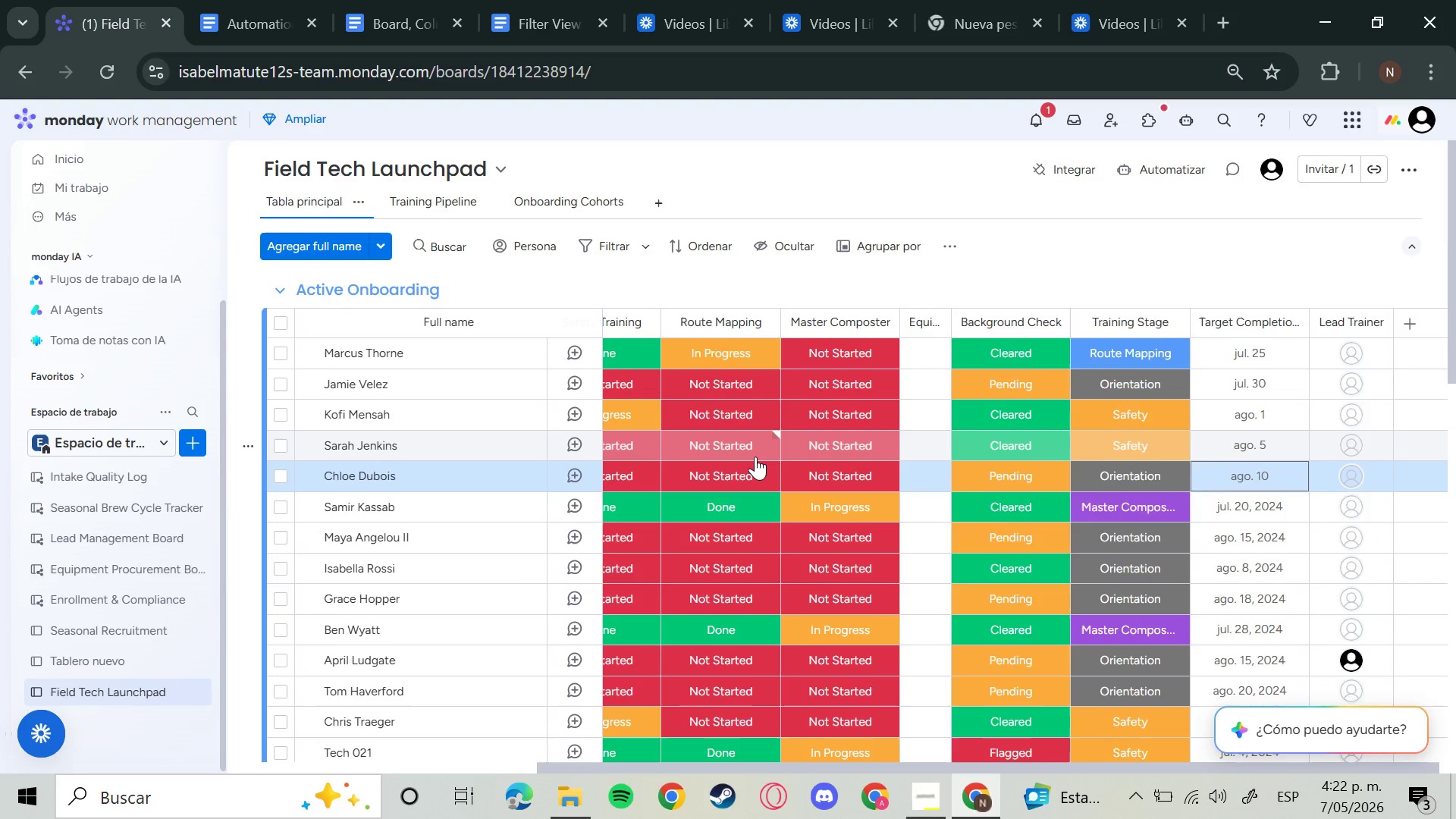 
key(ArrowDown)
 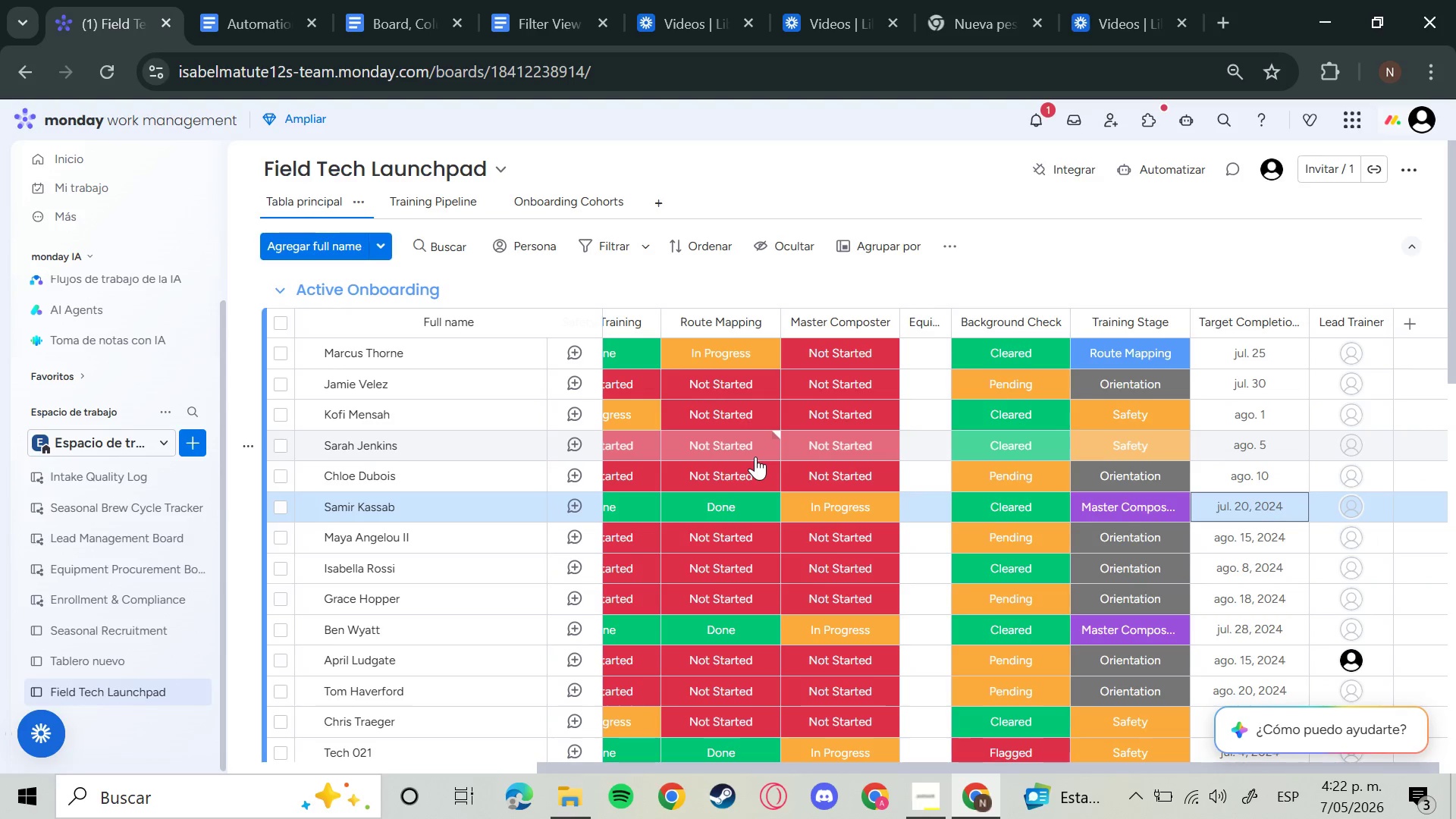 
key(Enter)
 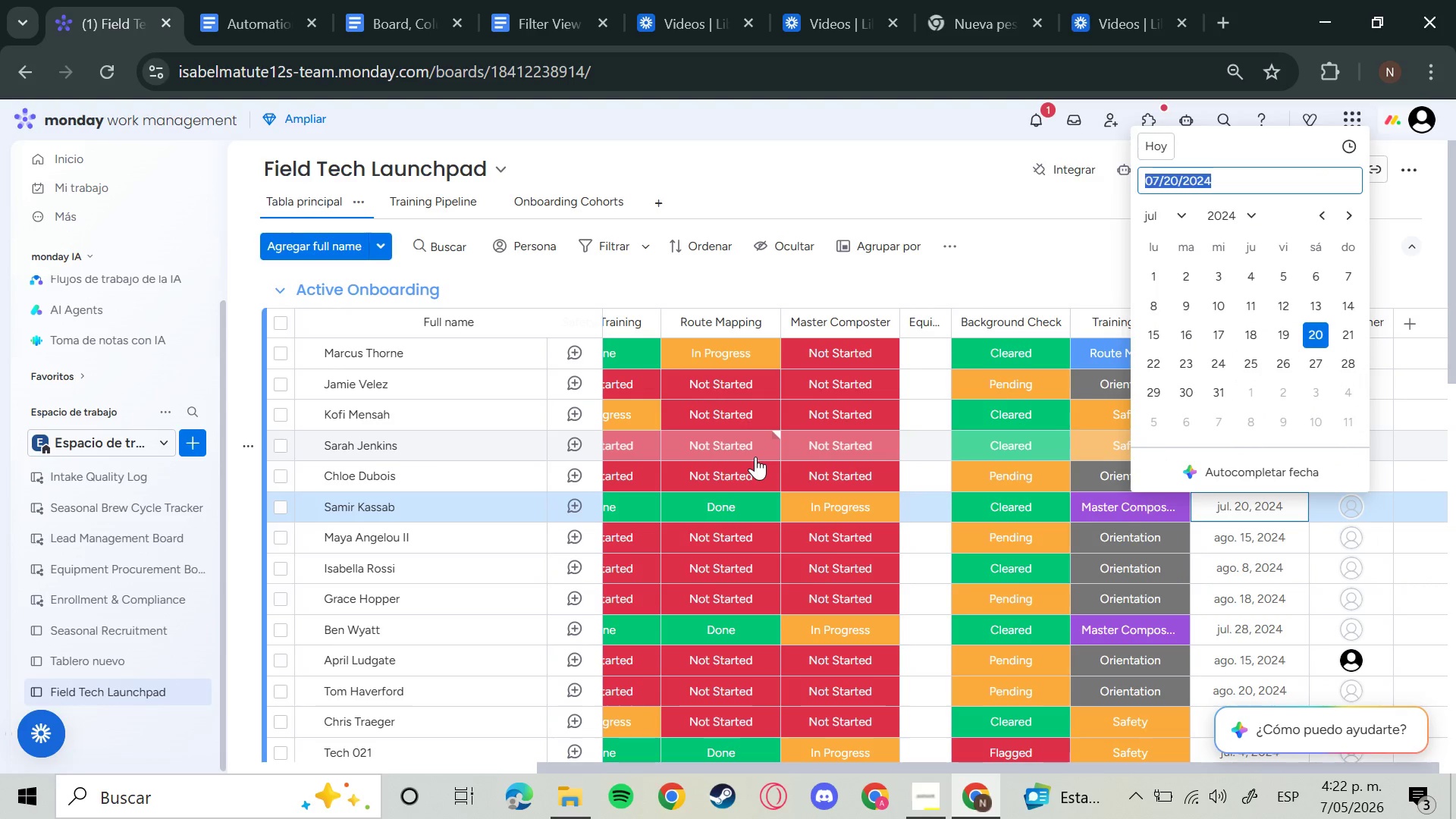 
key(ArrowRight)
 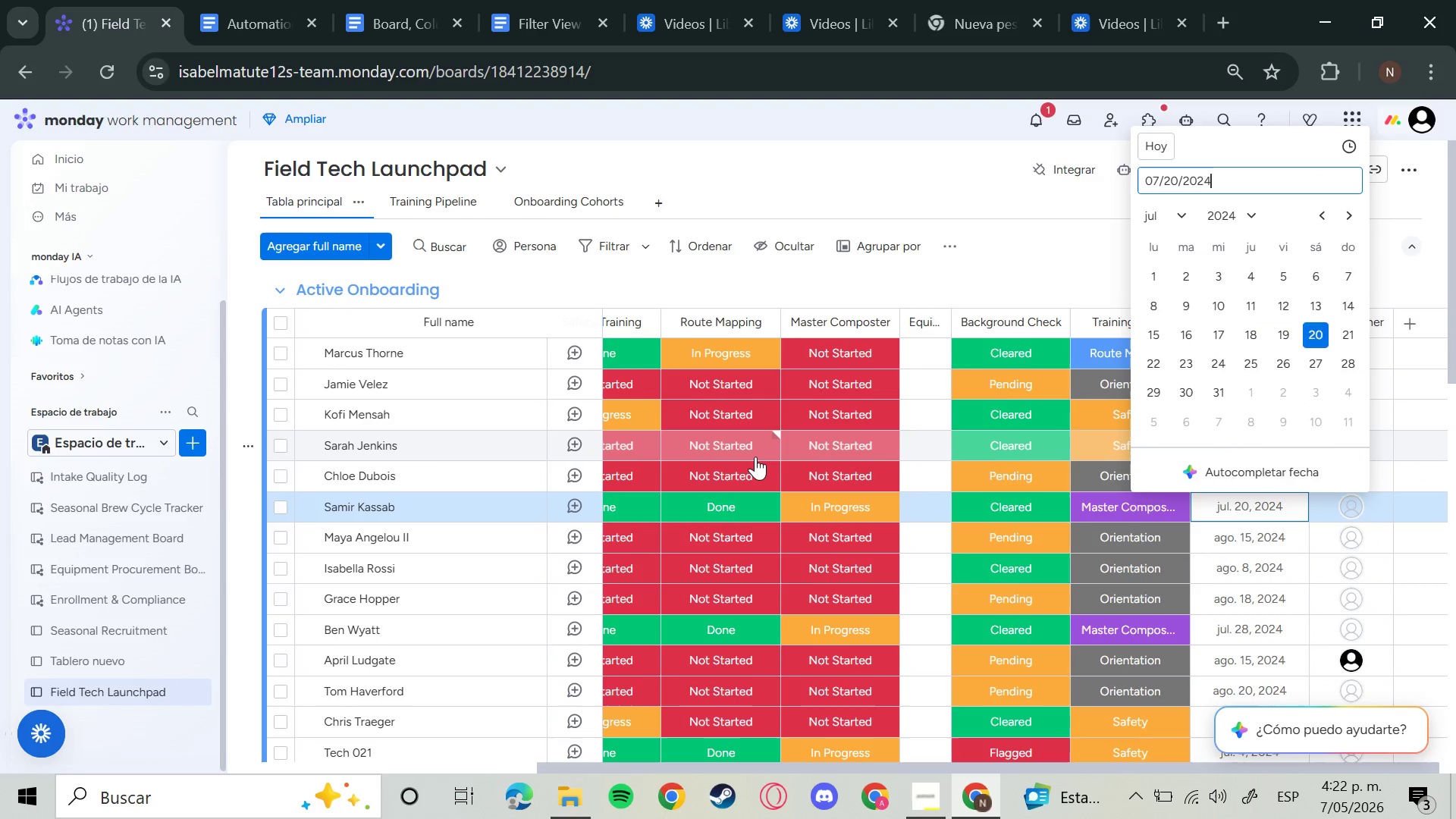 
key(Backspace)
 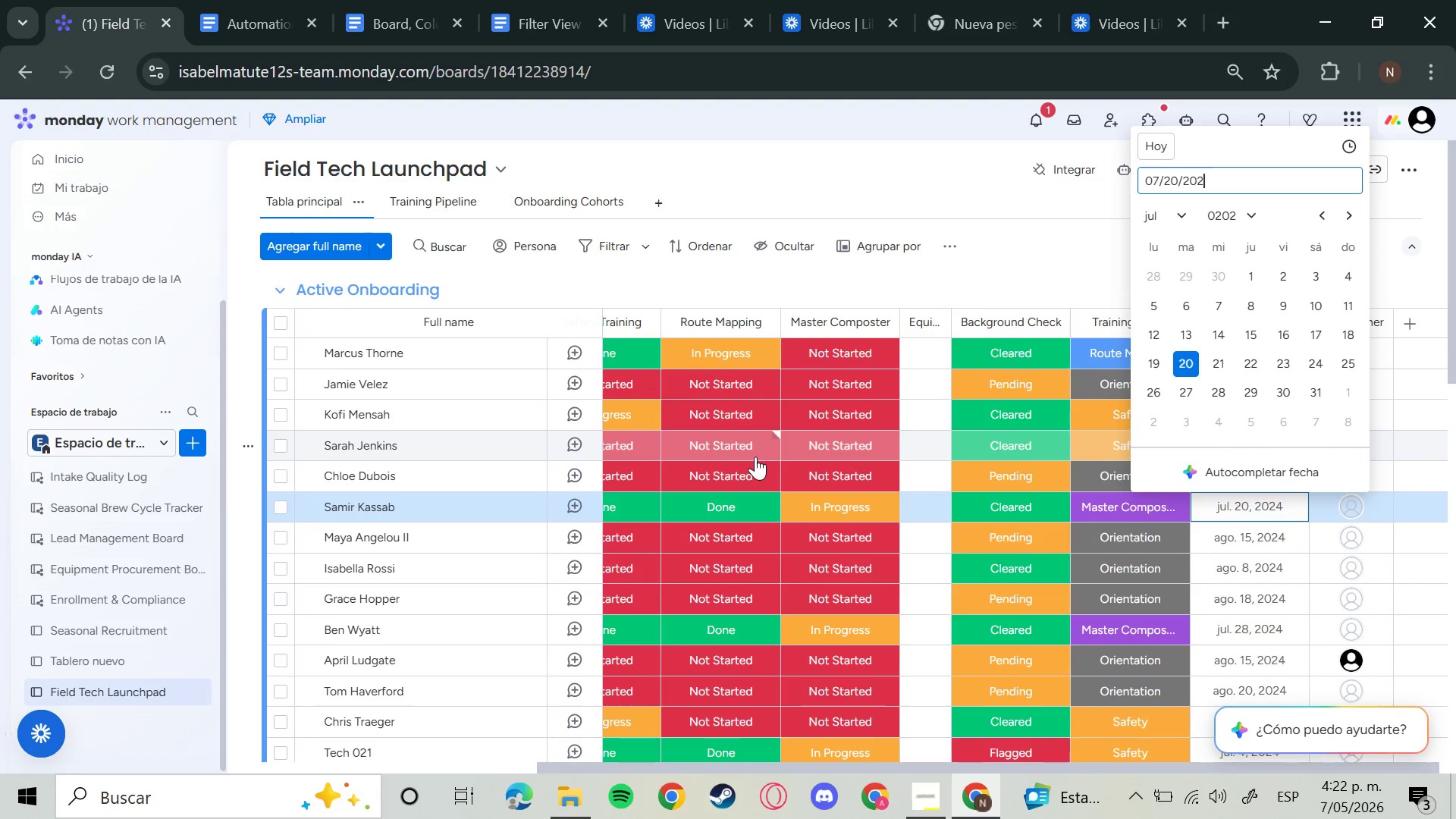 
key(6)
 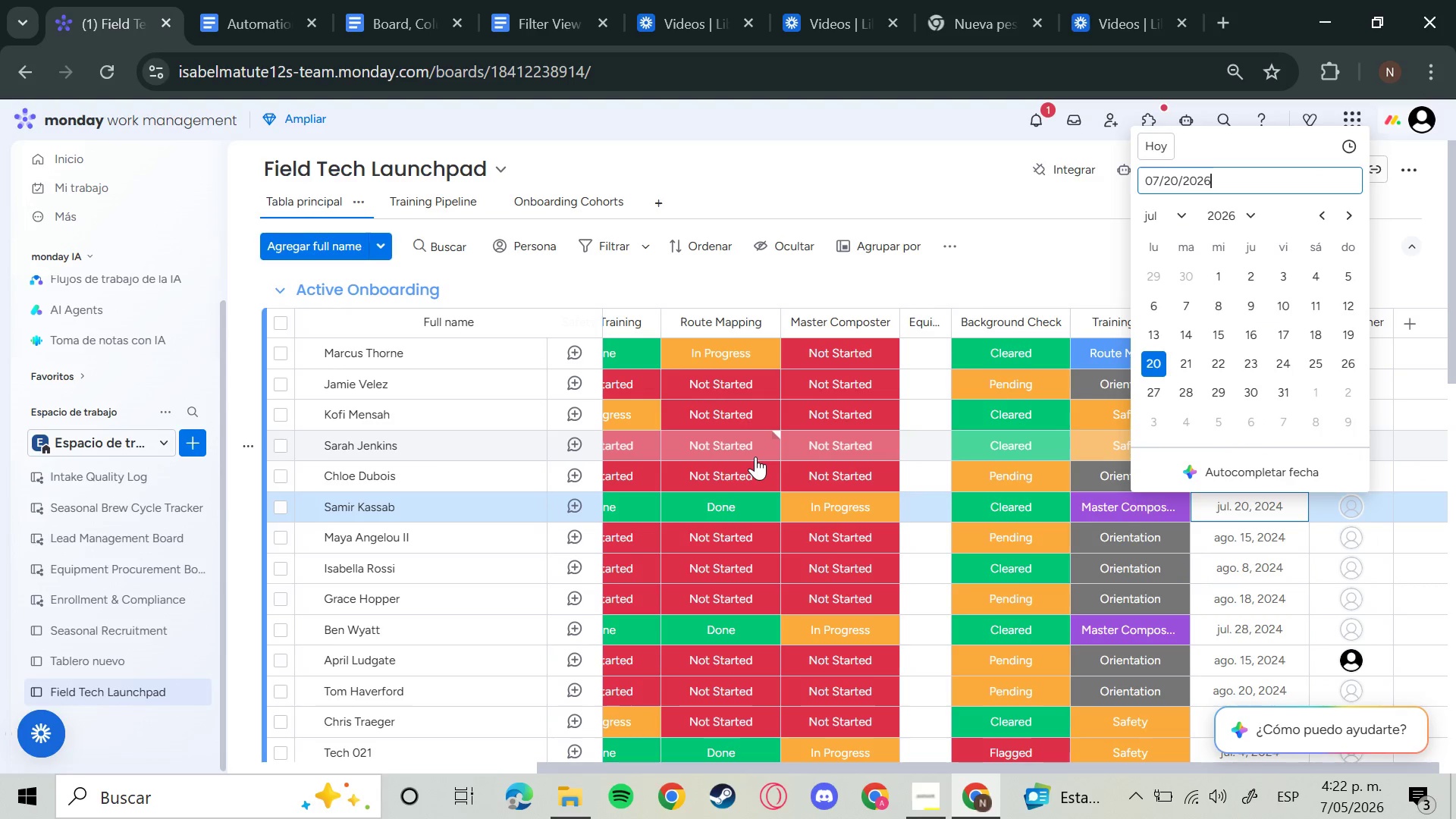 
key(Enter)
 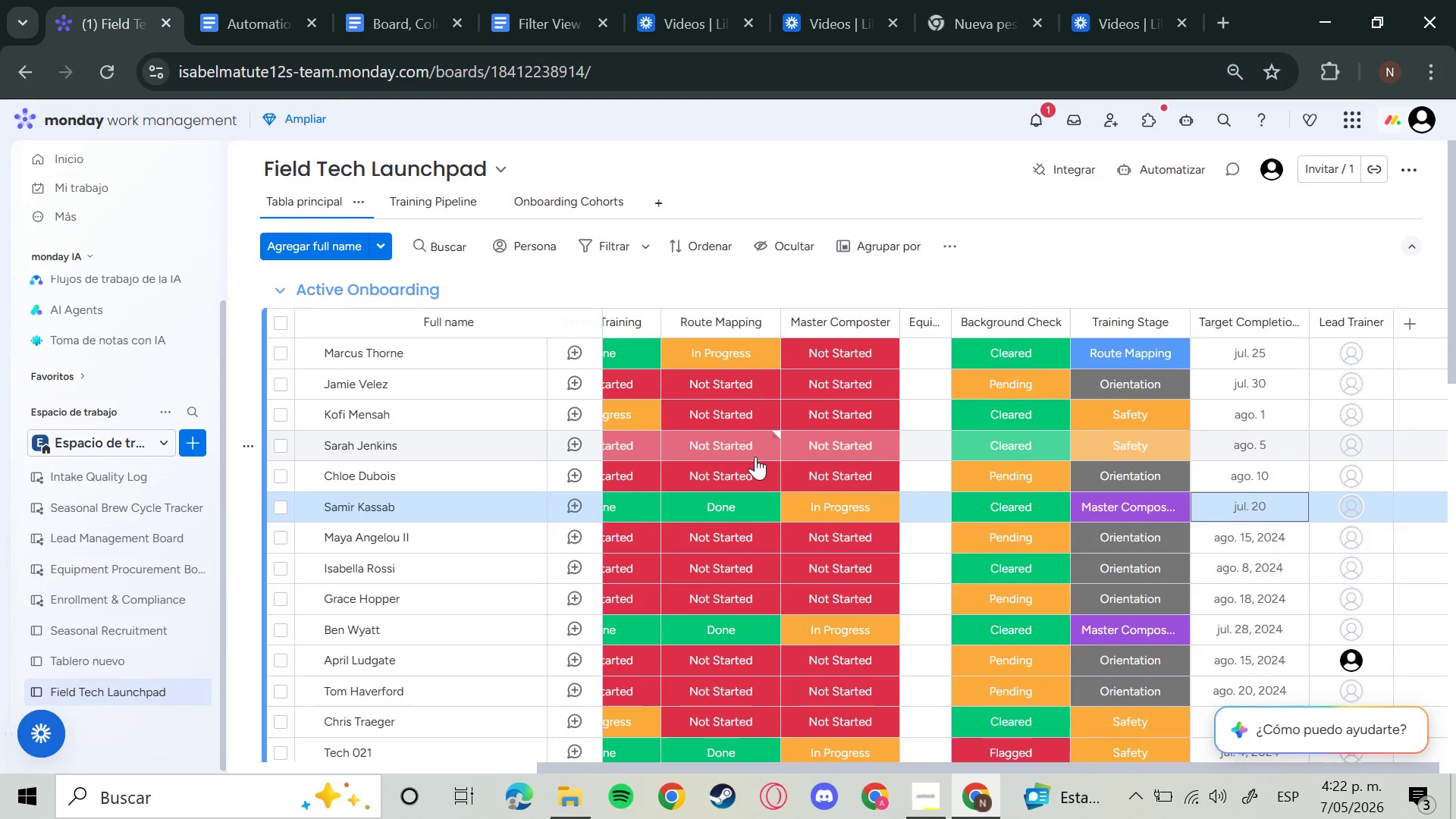 
key(ArrowDown)
 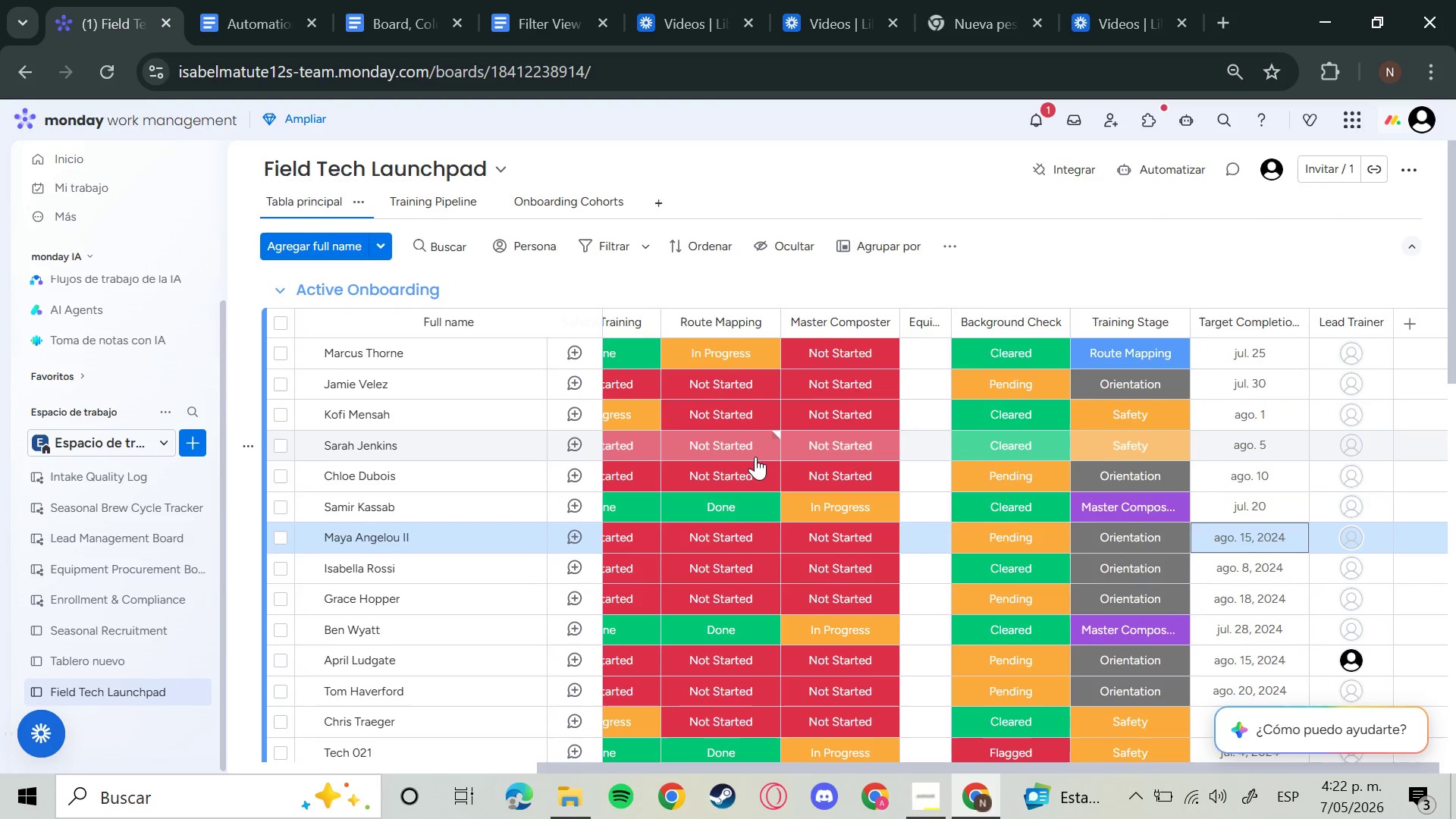 
key(Enter)
 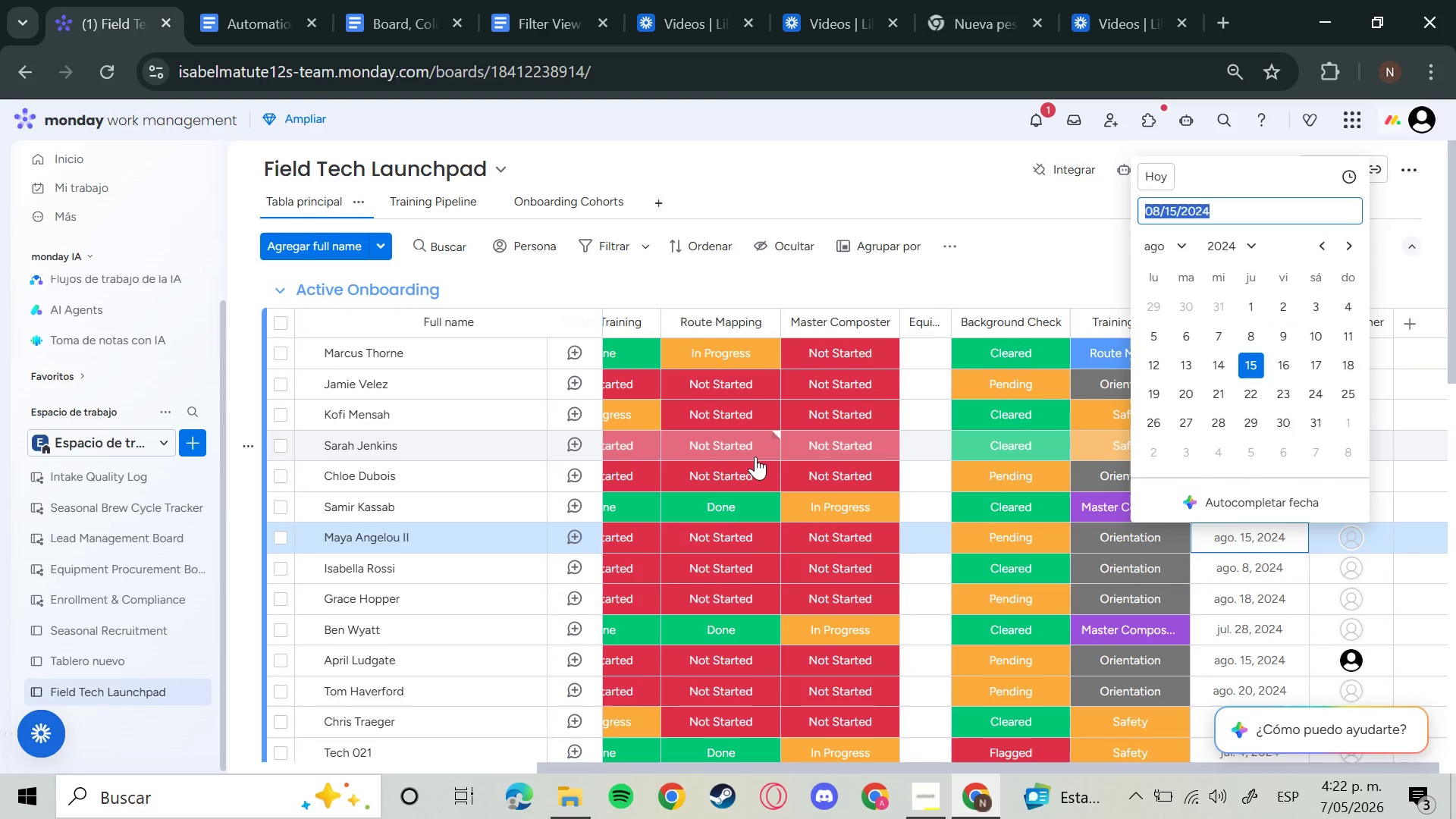 
key(ArrowRight)
 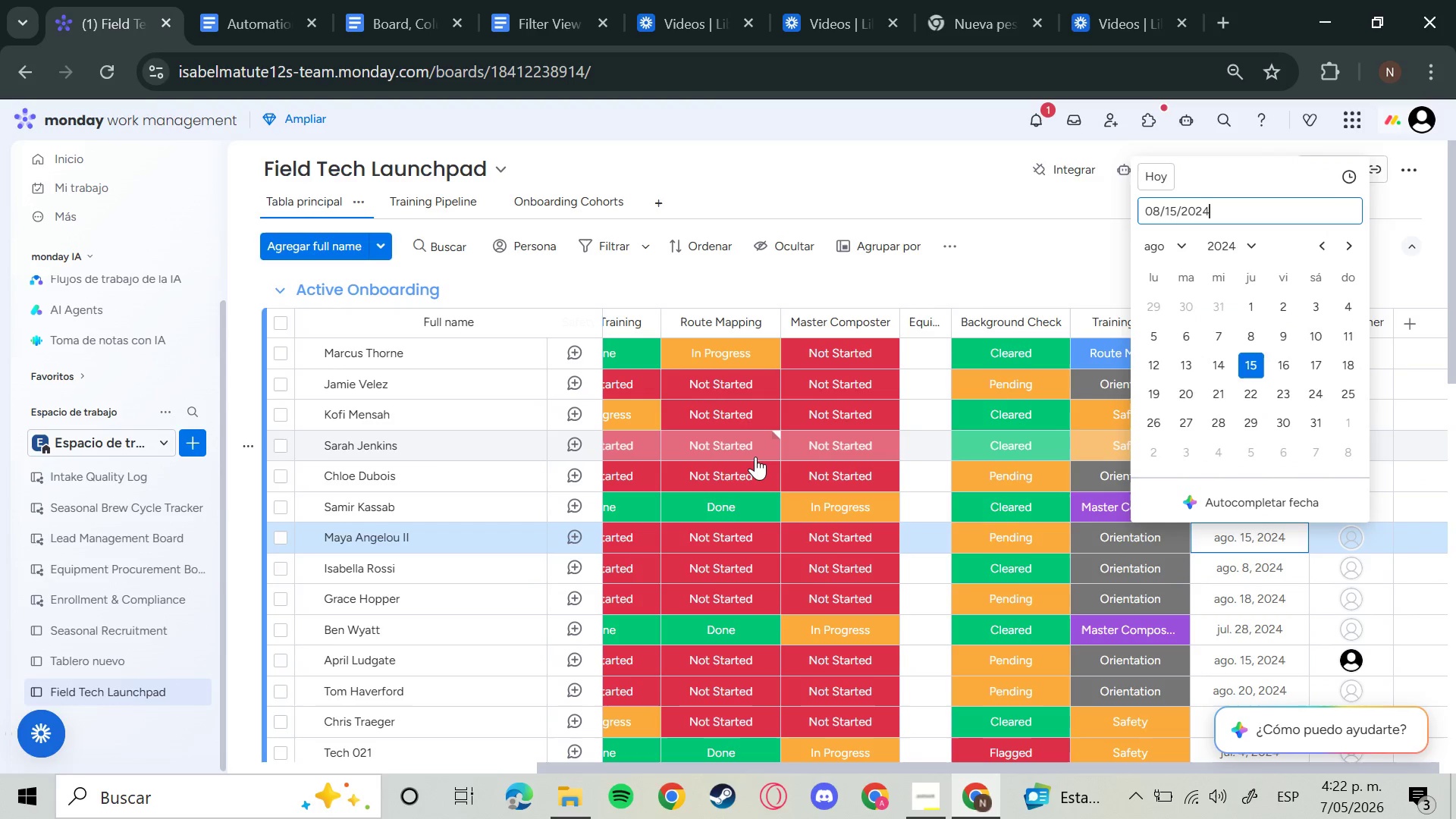 
key(Backspace)
 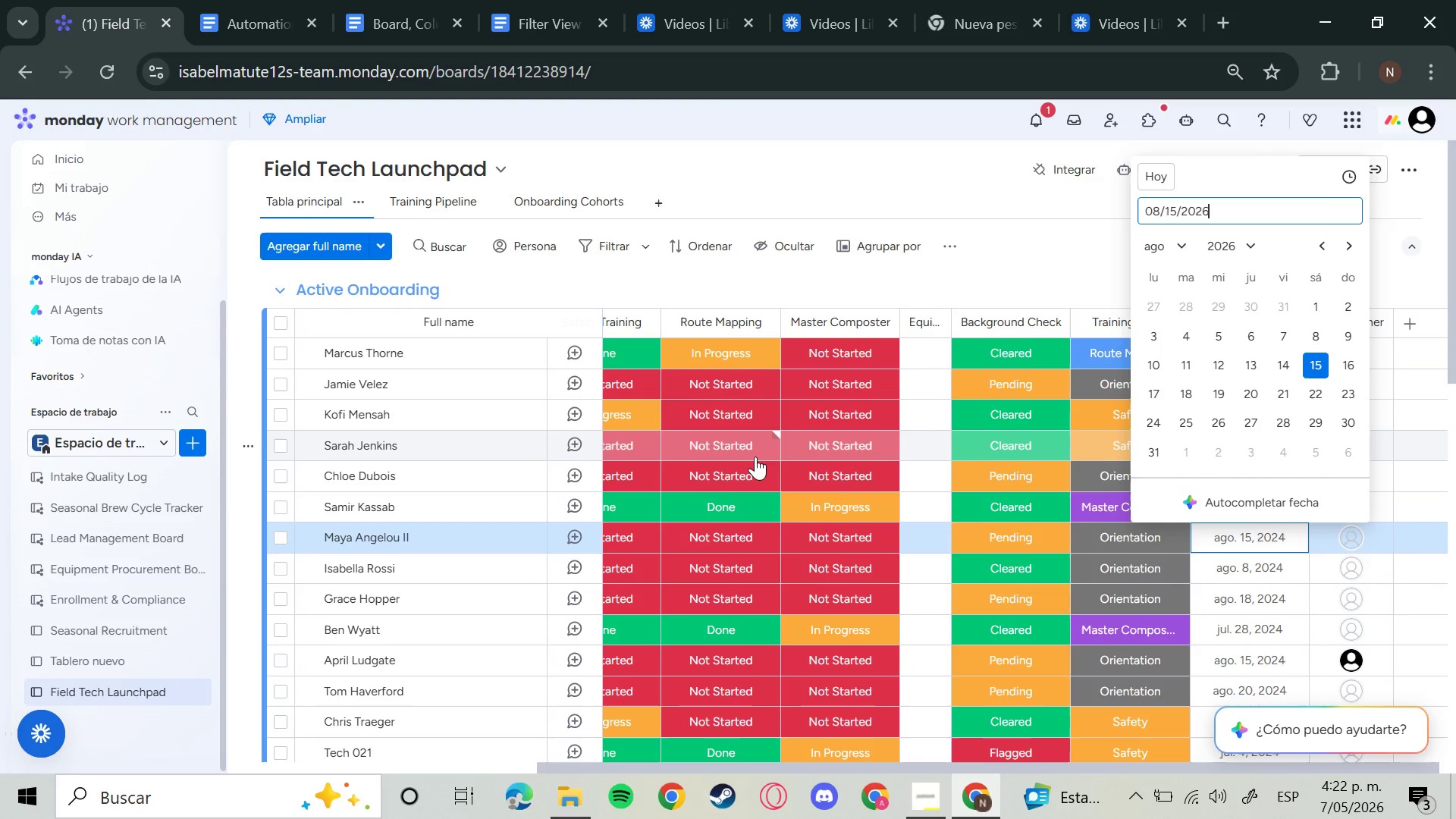 
key(6)
 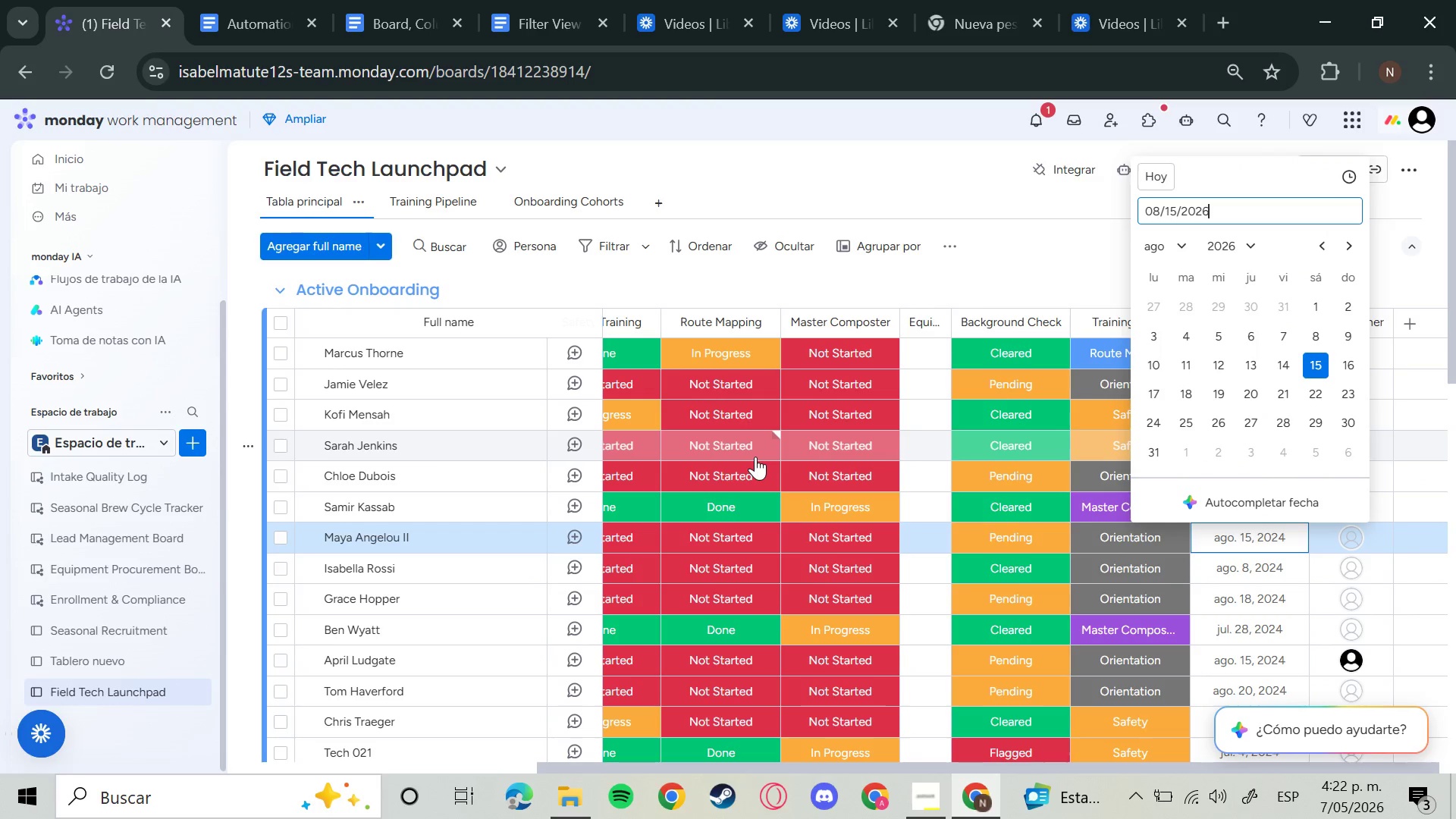 
key(Enter)
 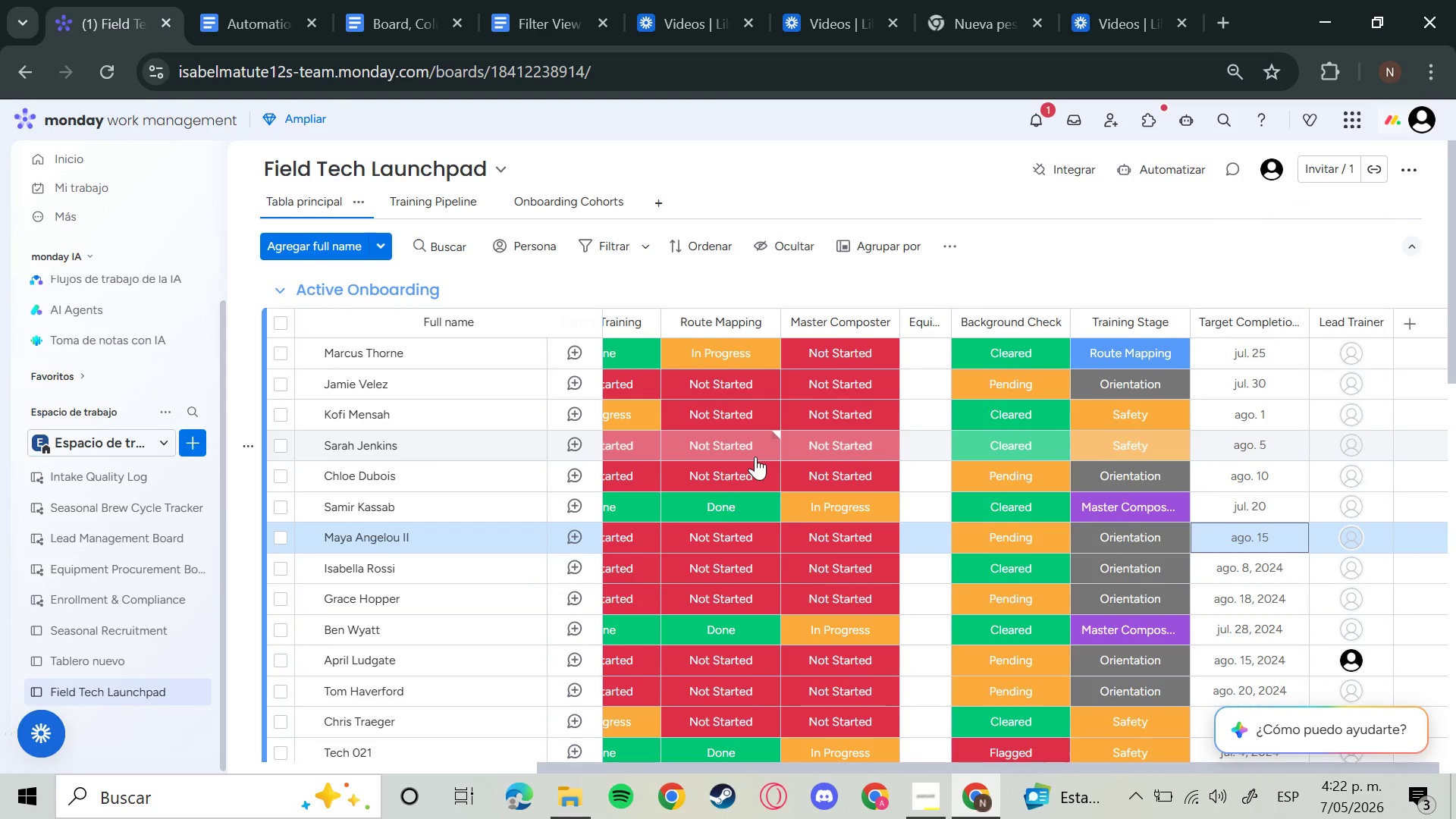 
key(ArrowDown)
 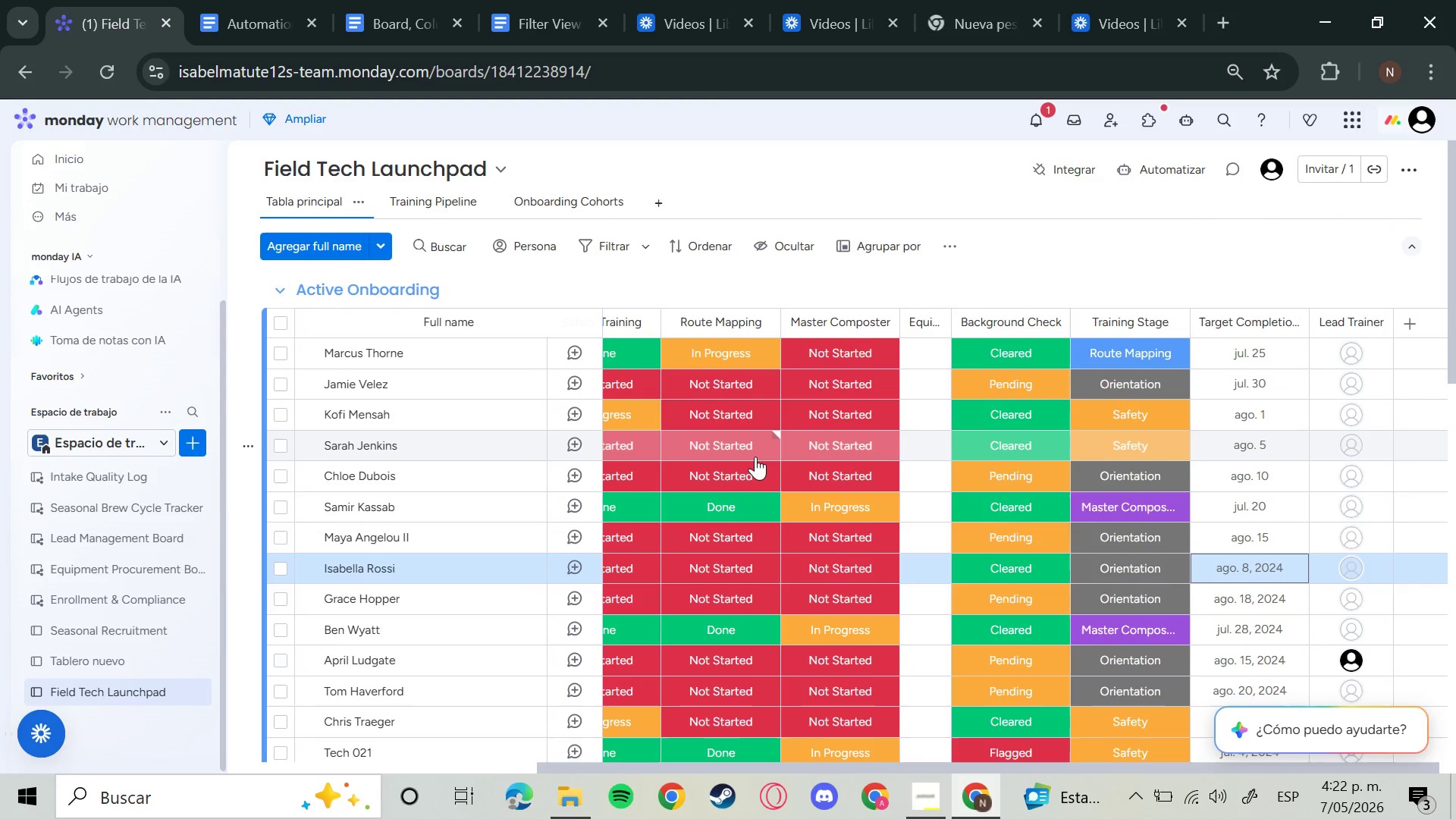 
key(Enter)
 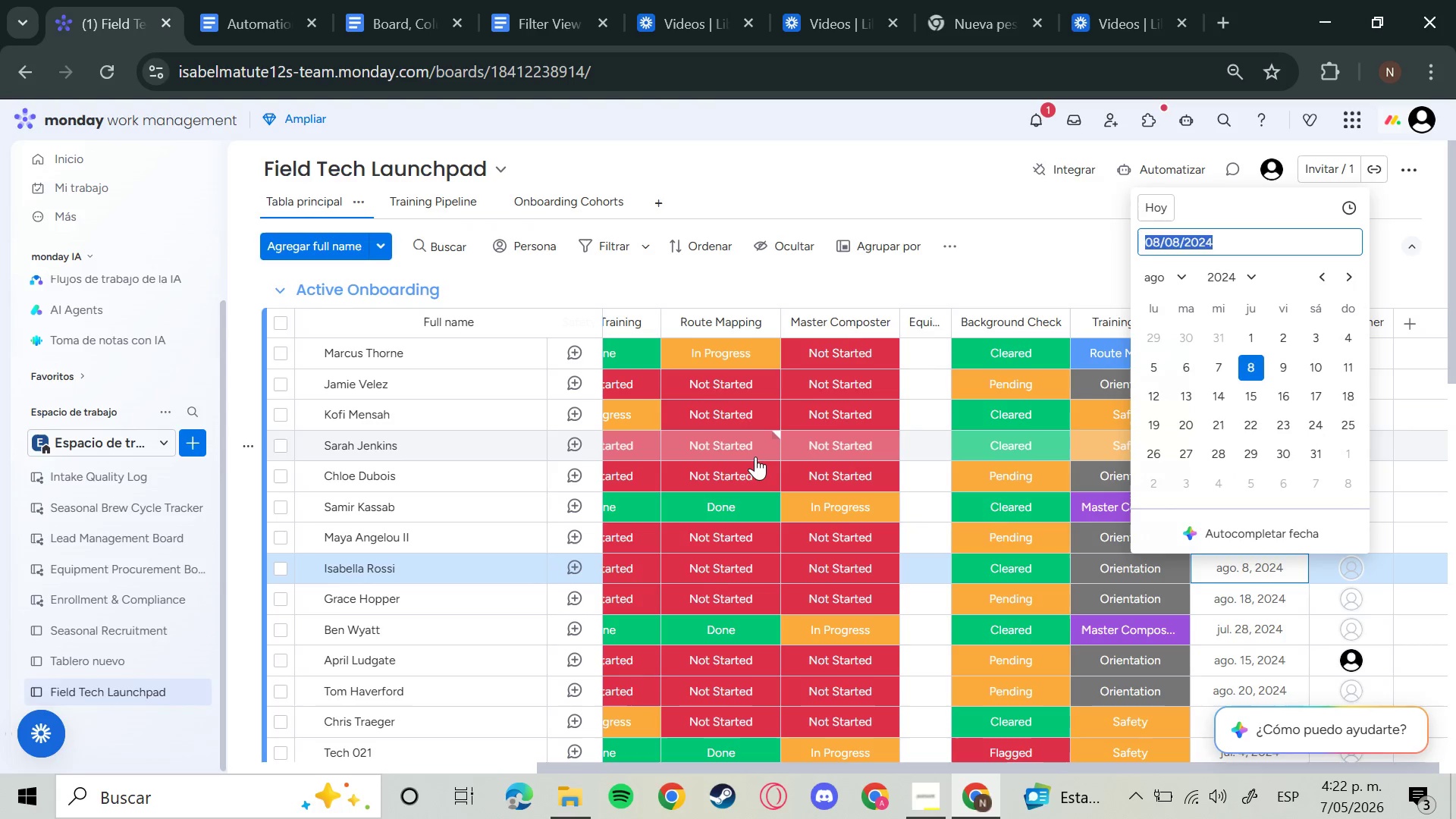 
key(ArrowRight)
 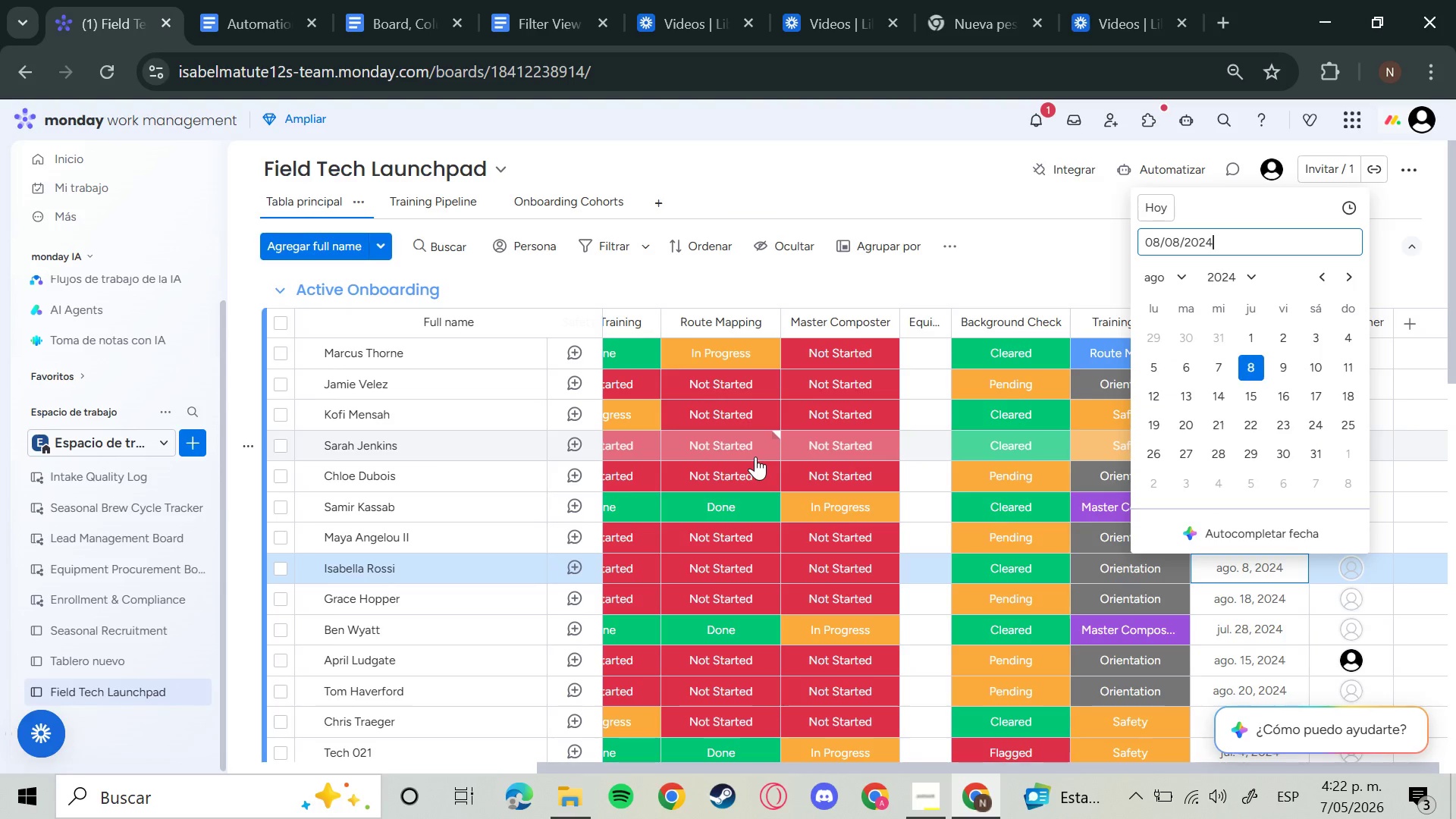 
key(Backspace)
 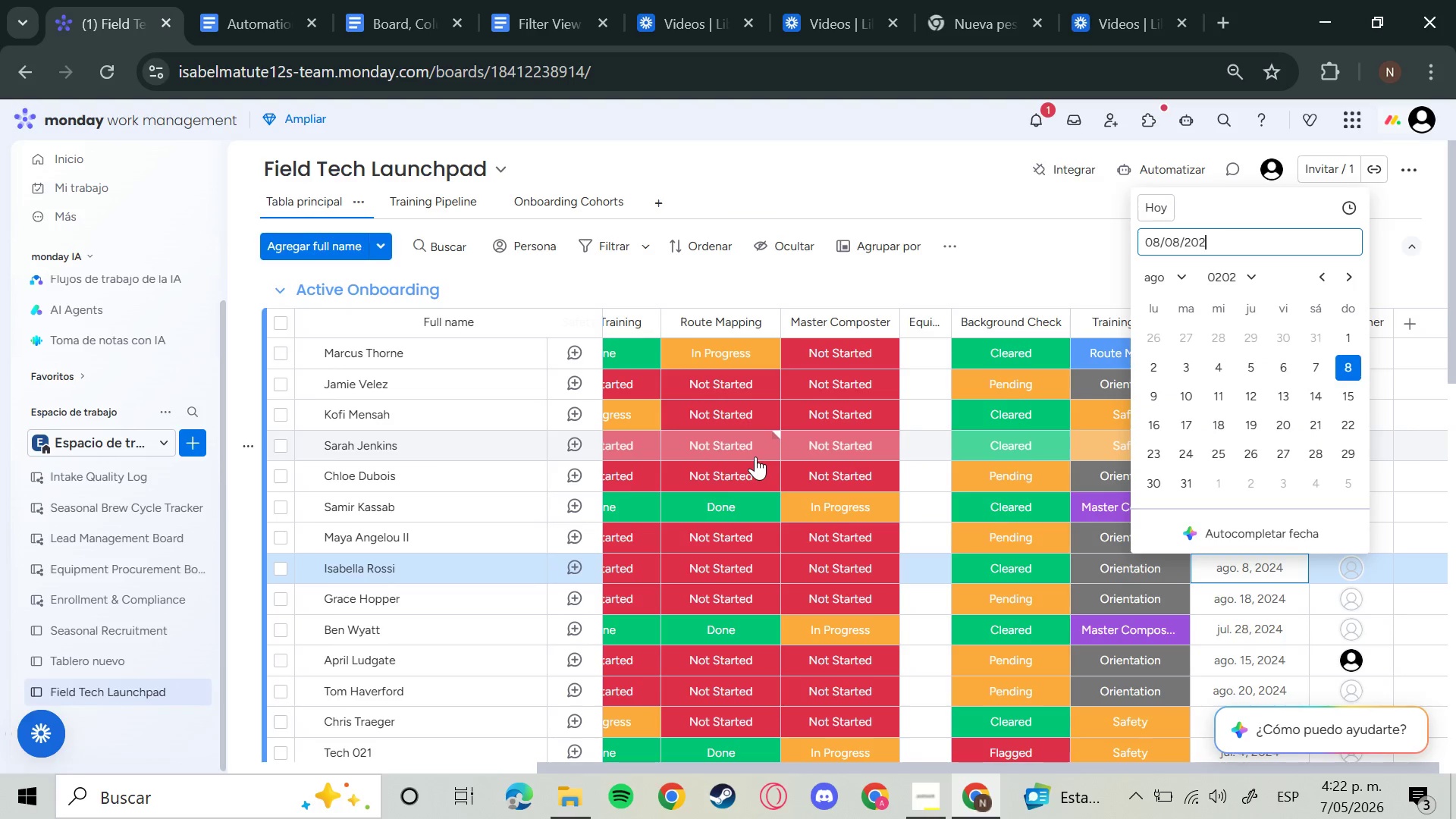 
key(6)
 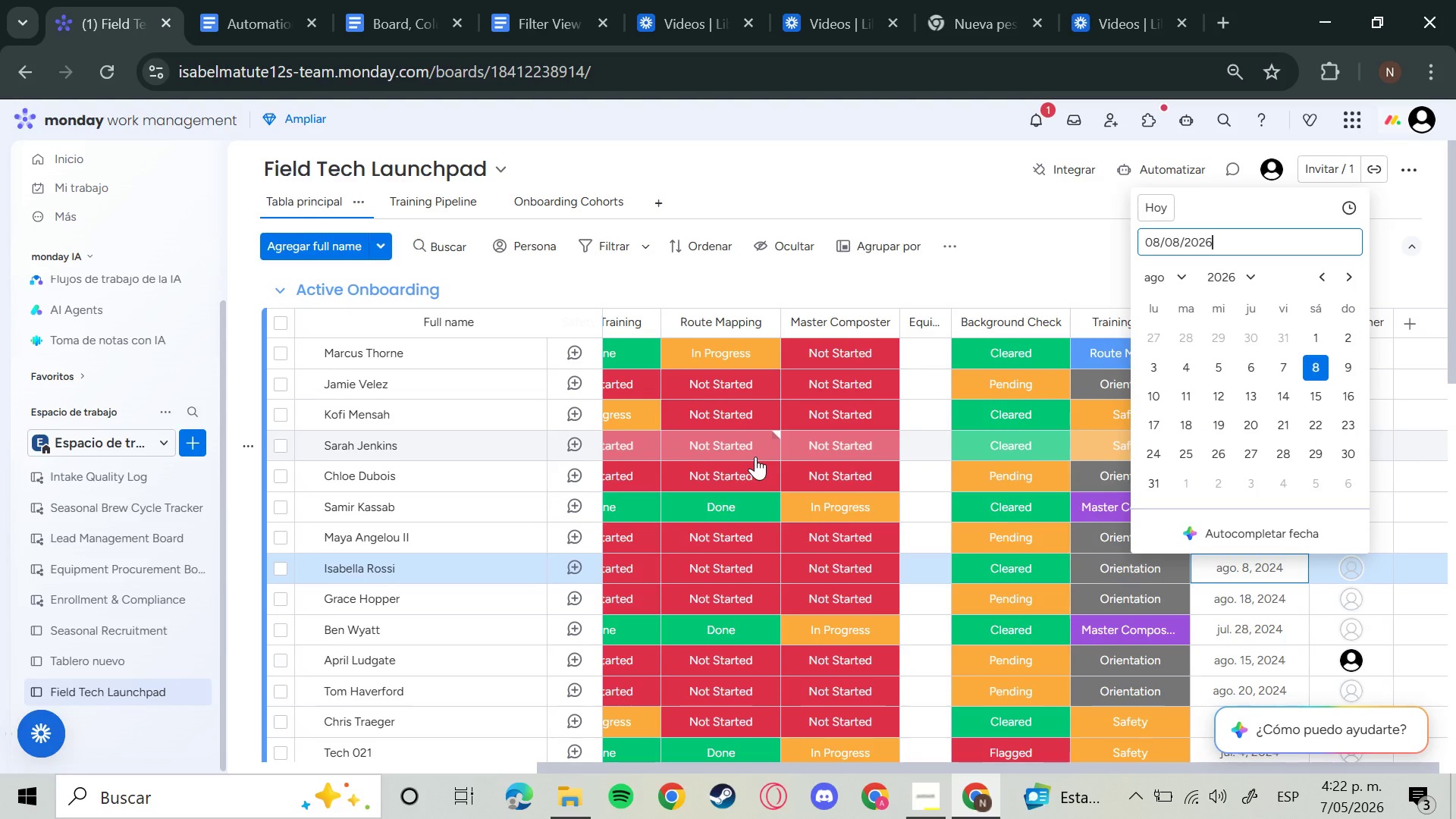 
key(Enter)
 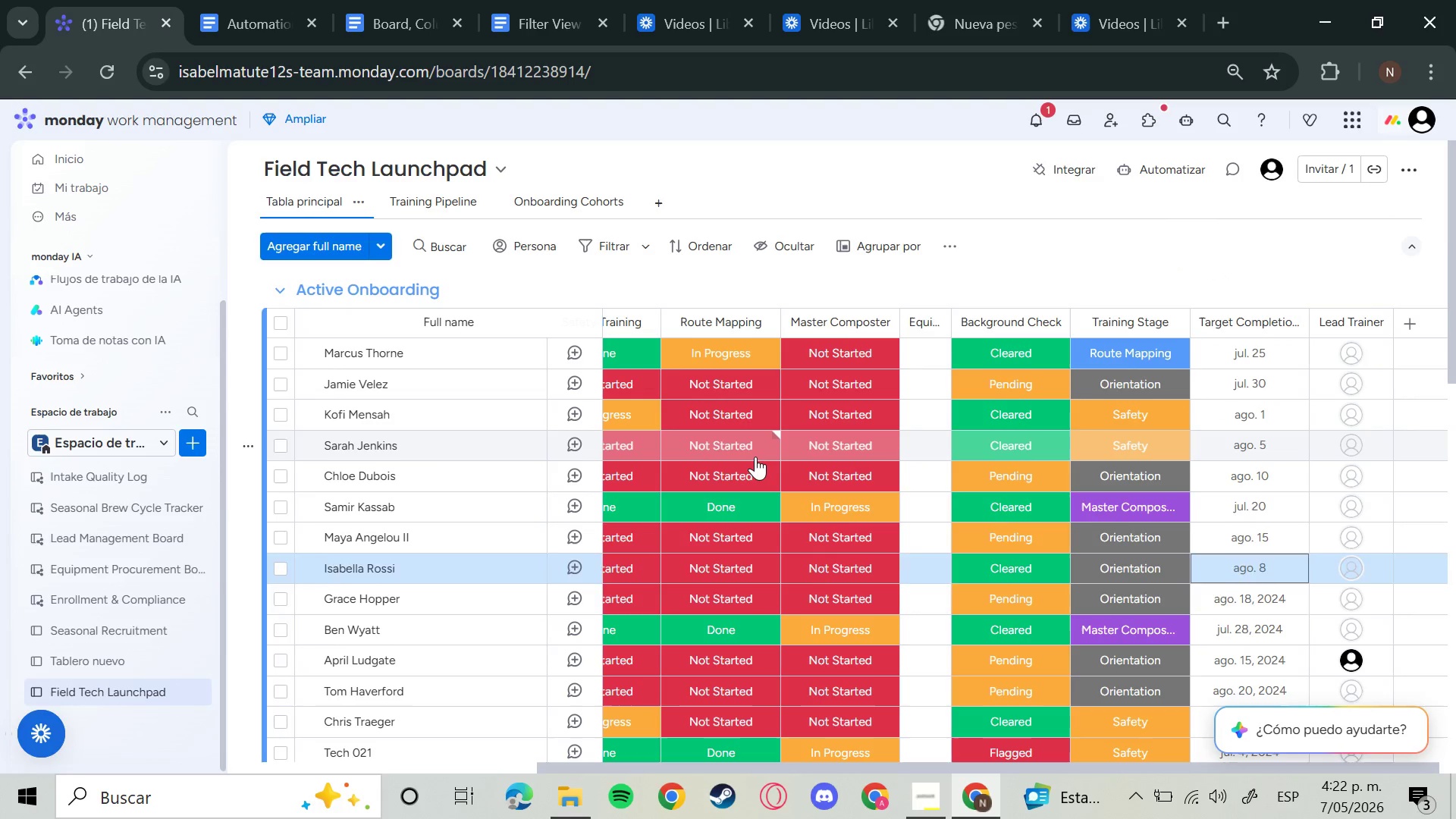 
key(ArrowDown)
 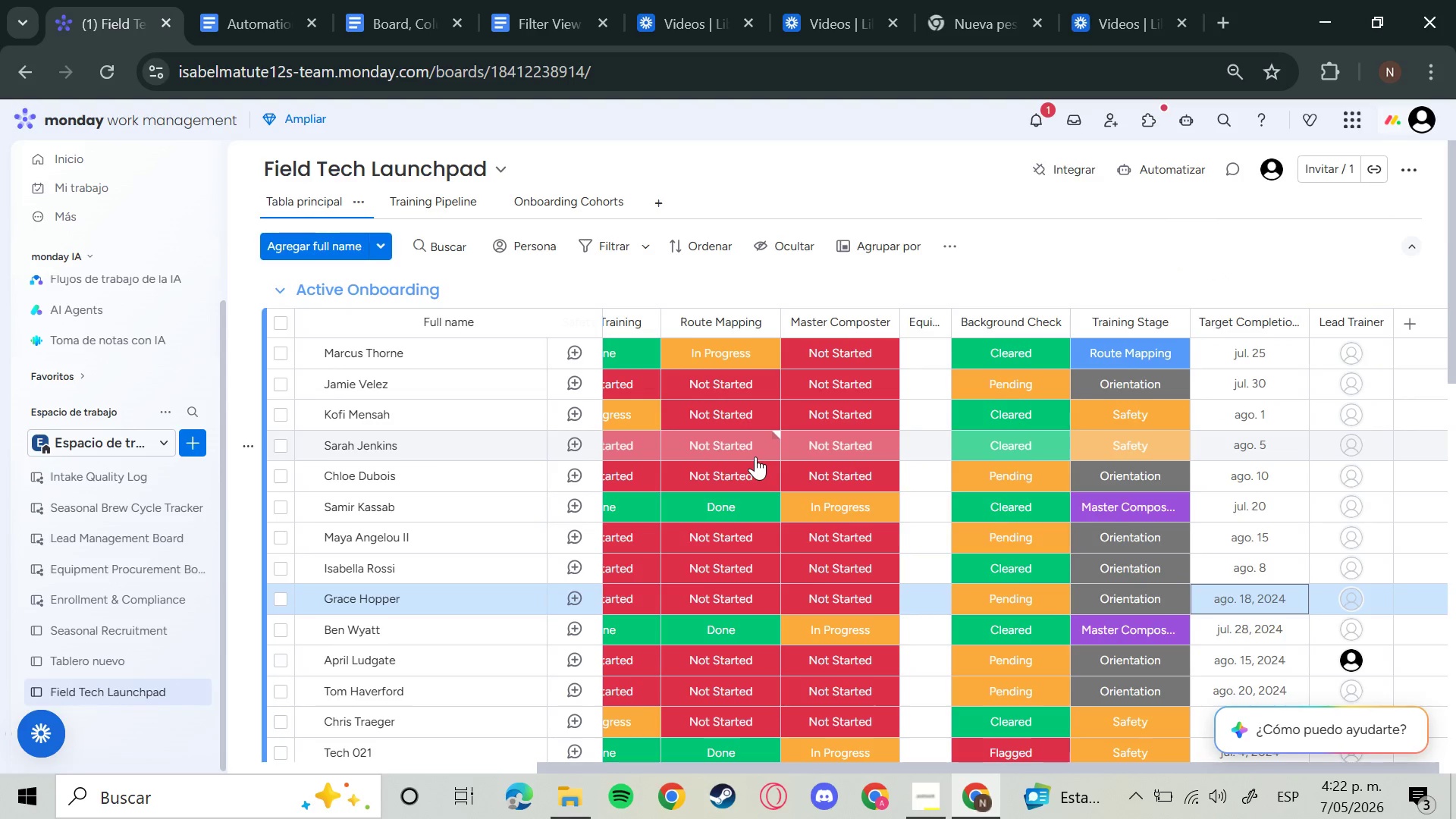 
key(Enter)
 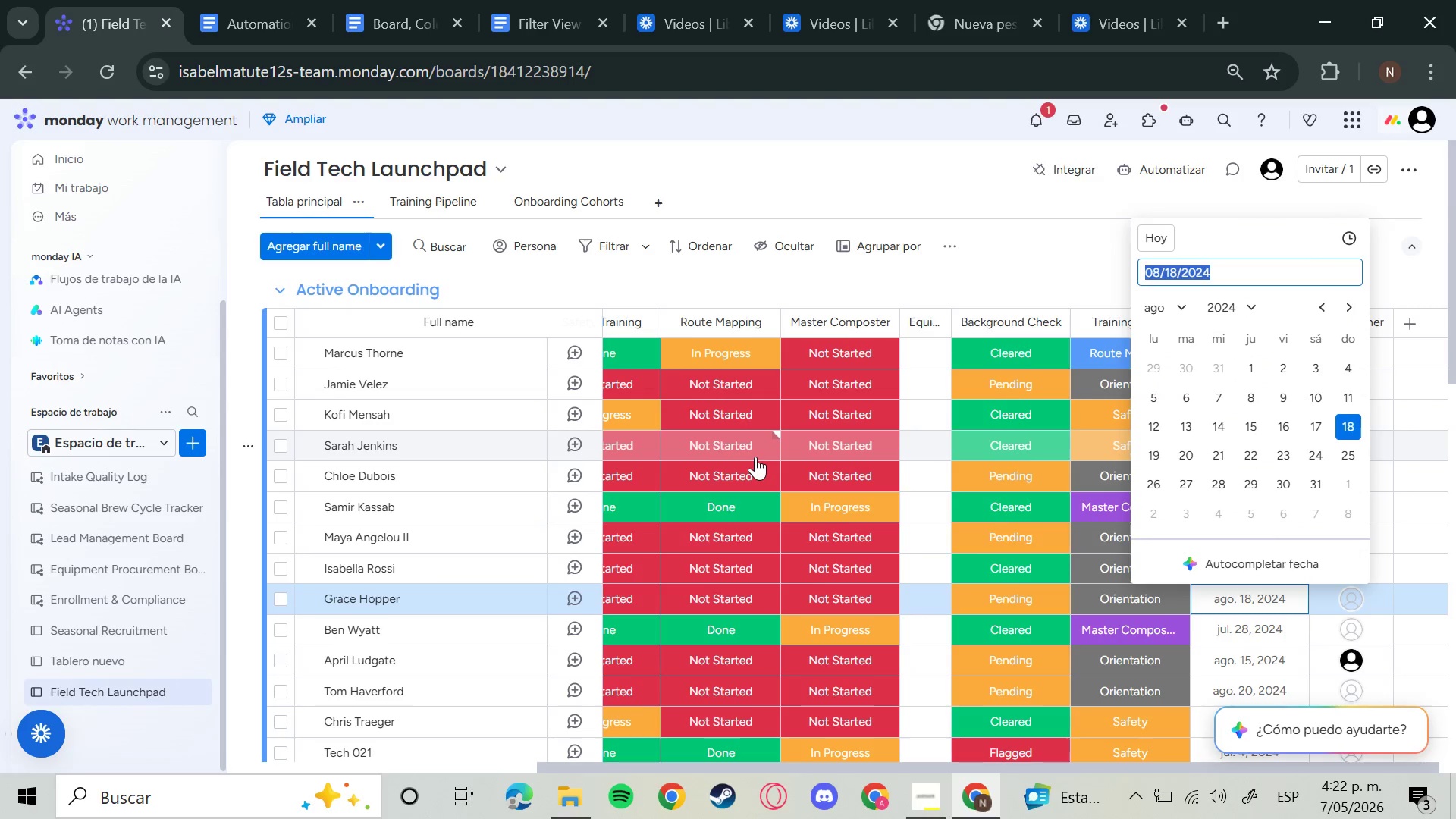 
key(ArrowRight)
 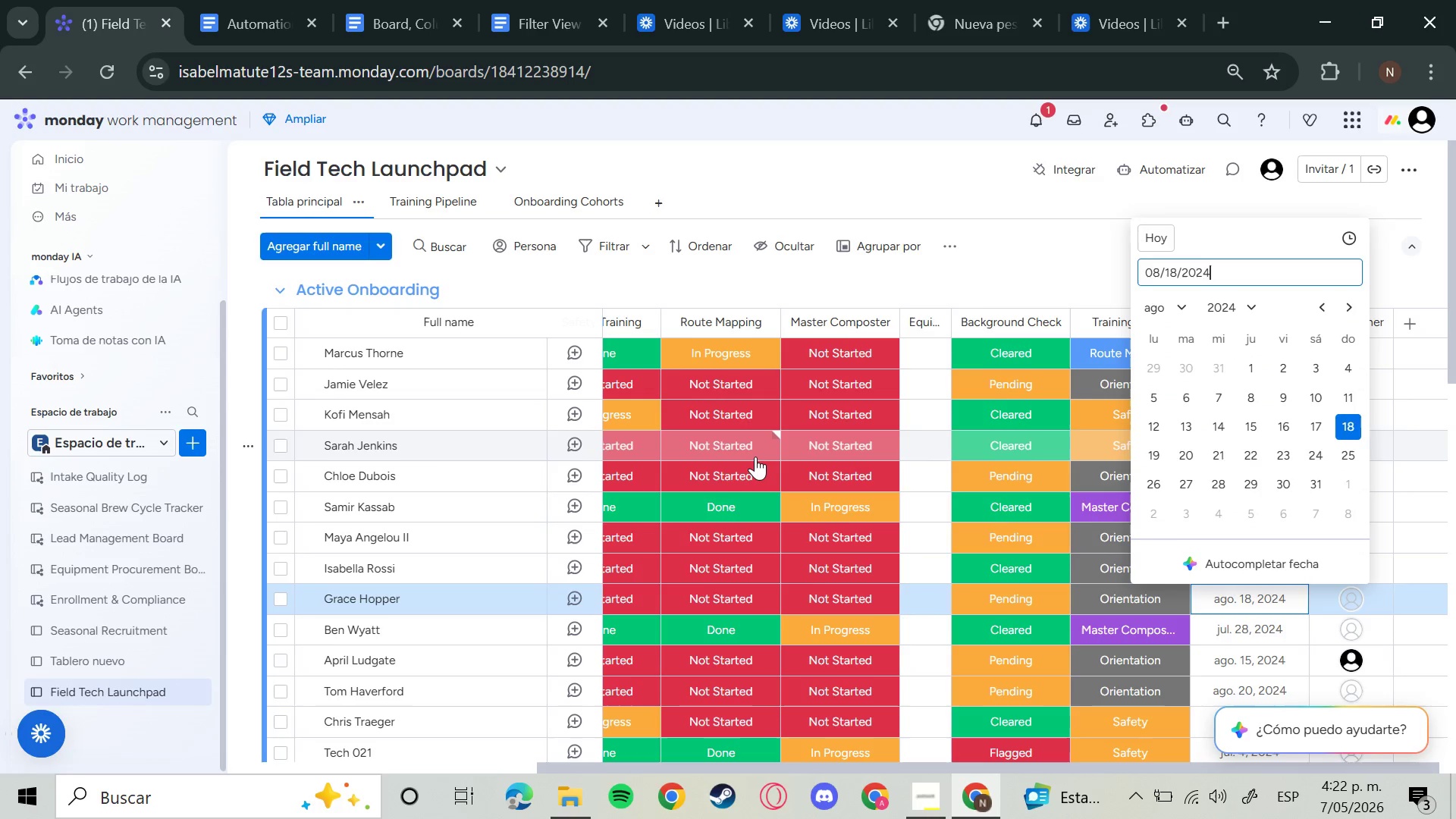 
key(Backspace)
 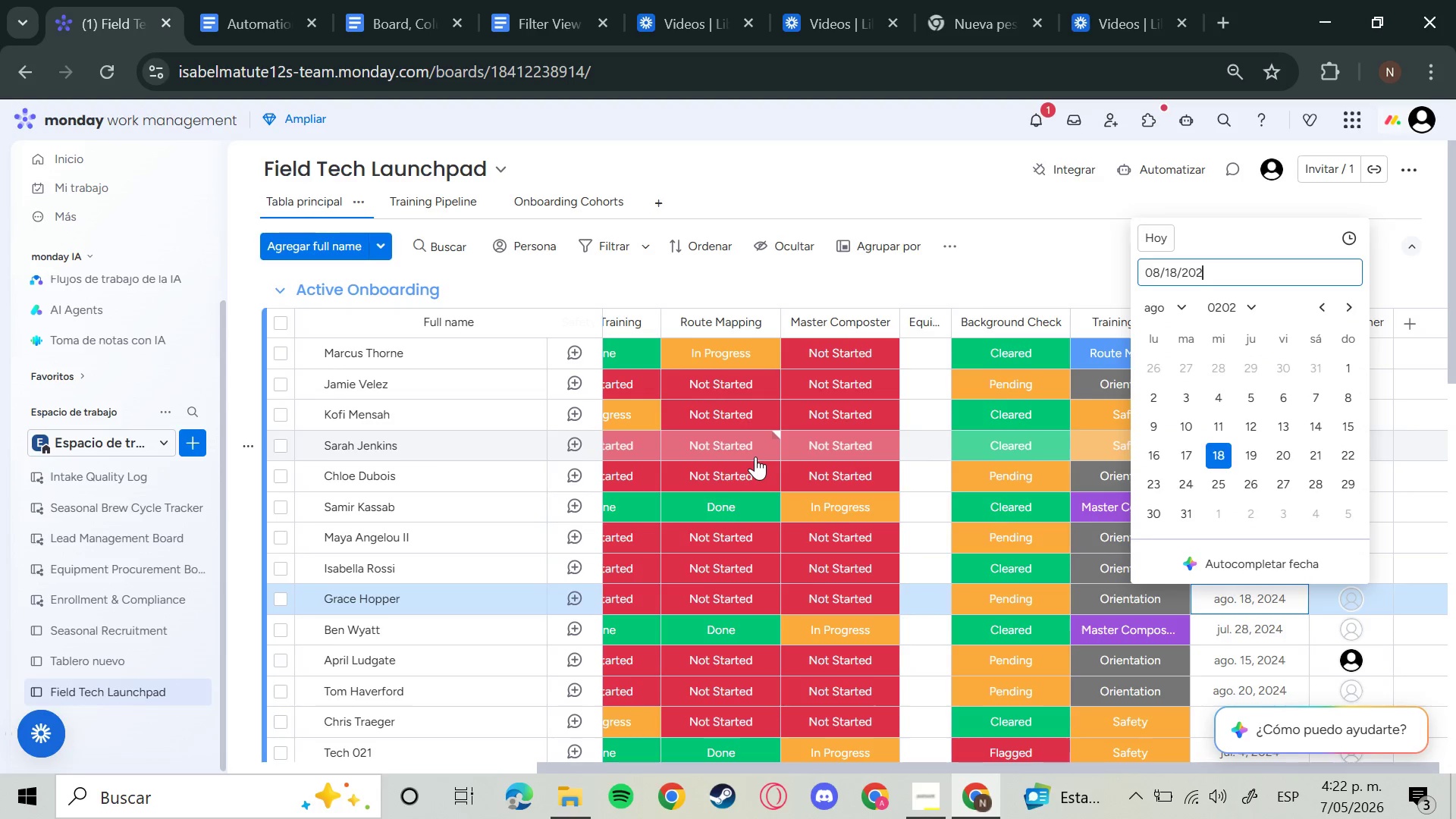 
key(6)
 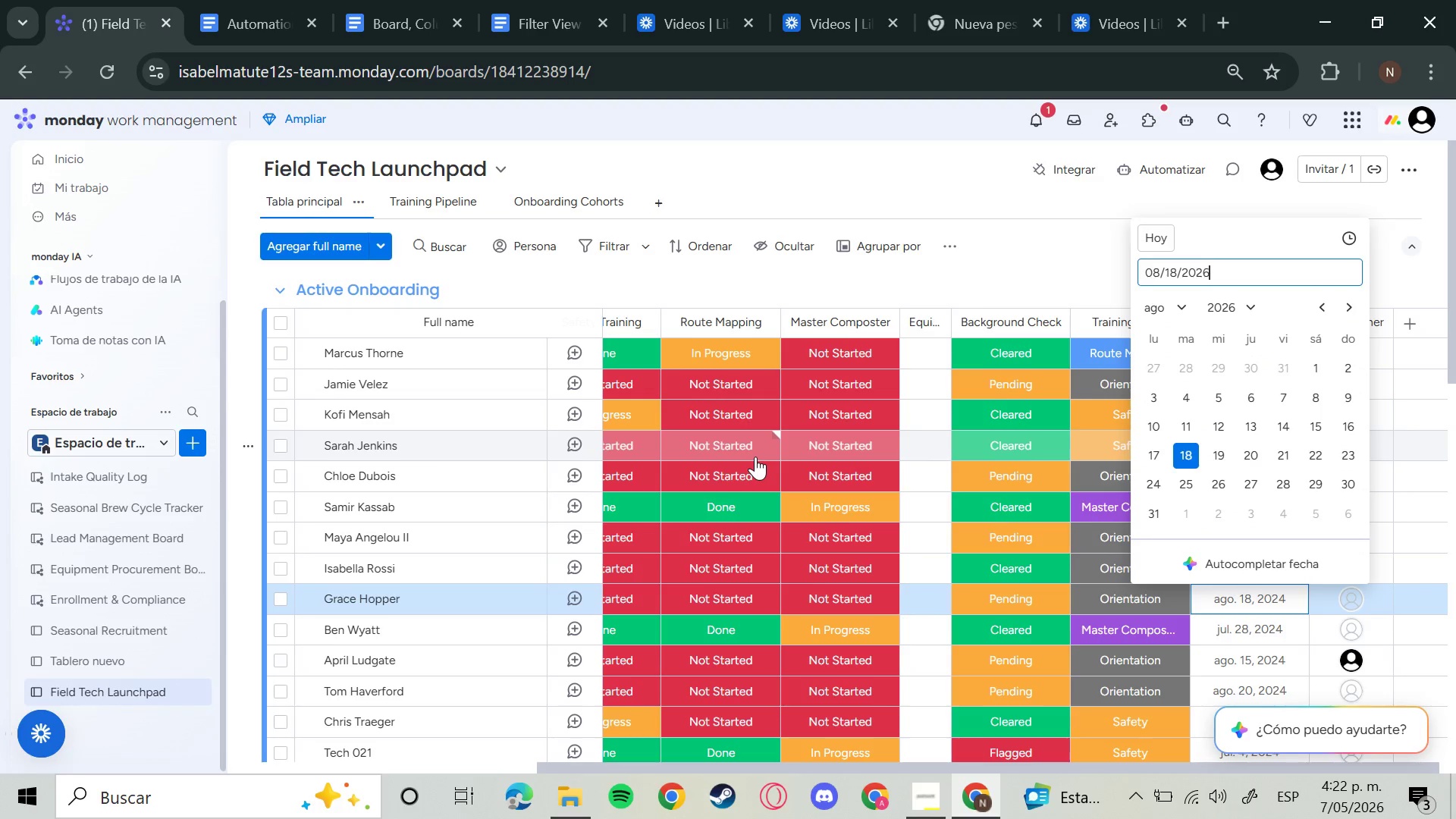 
key(Enter)
 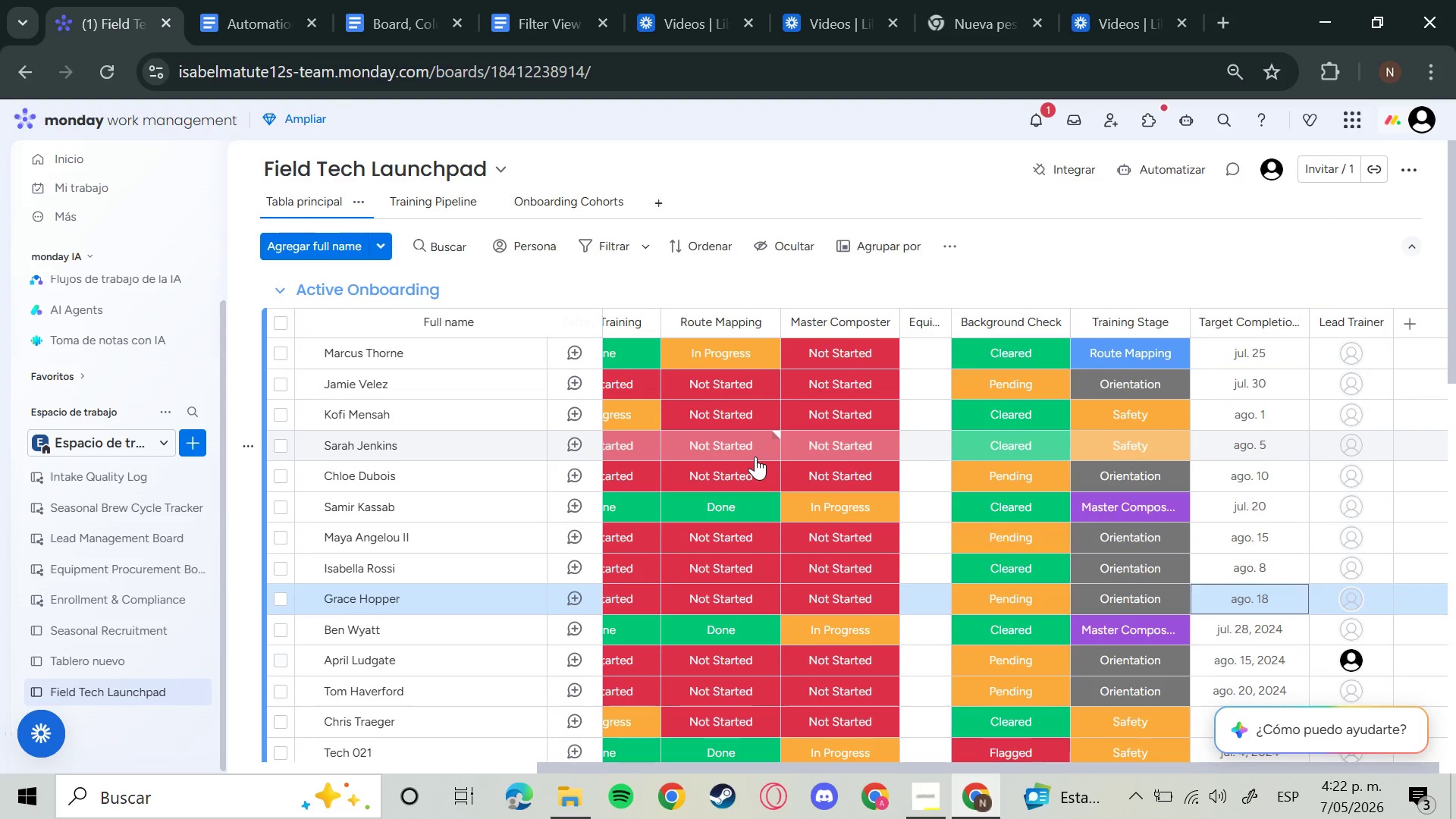 
key(ArrowDown)
 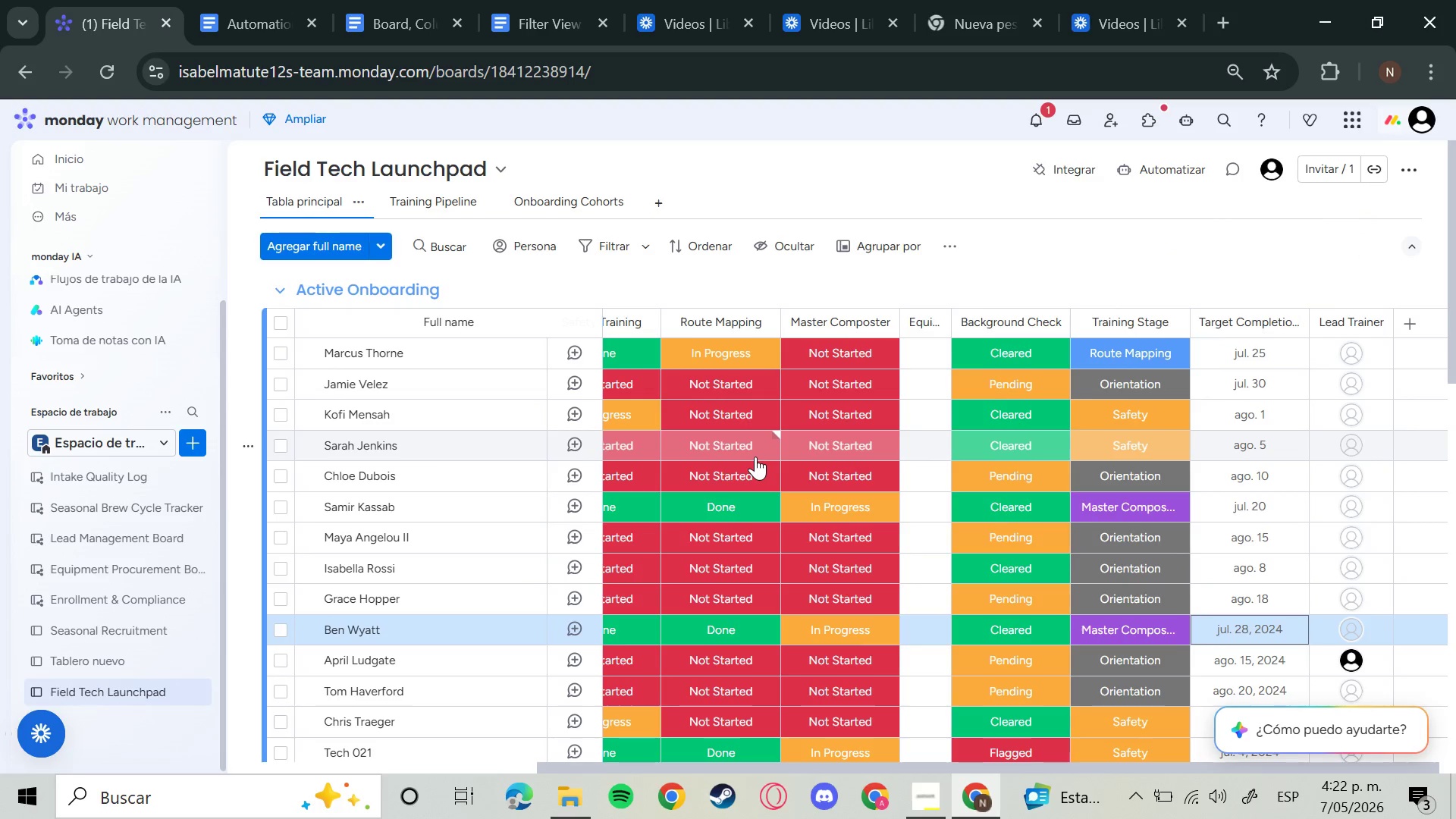 
key(Enter)
 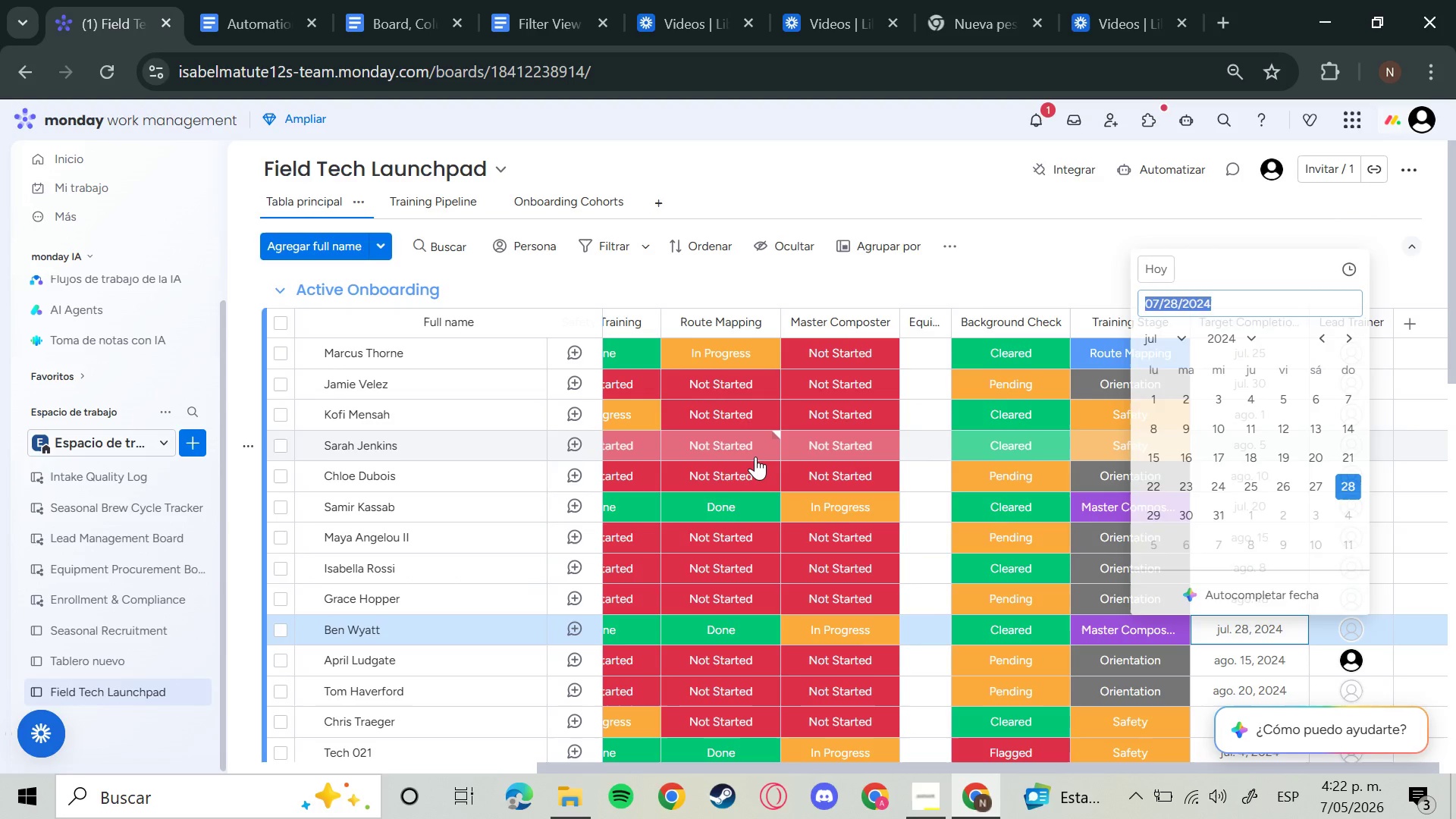 
key(ArrowRight)
 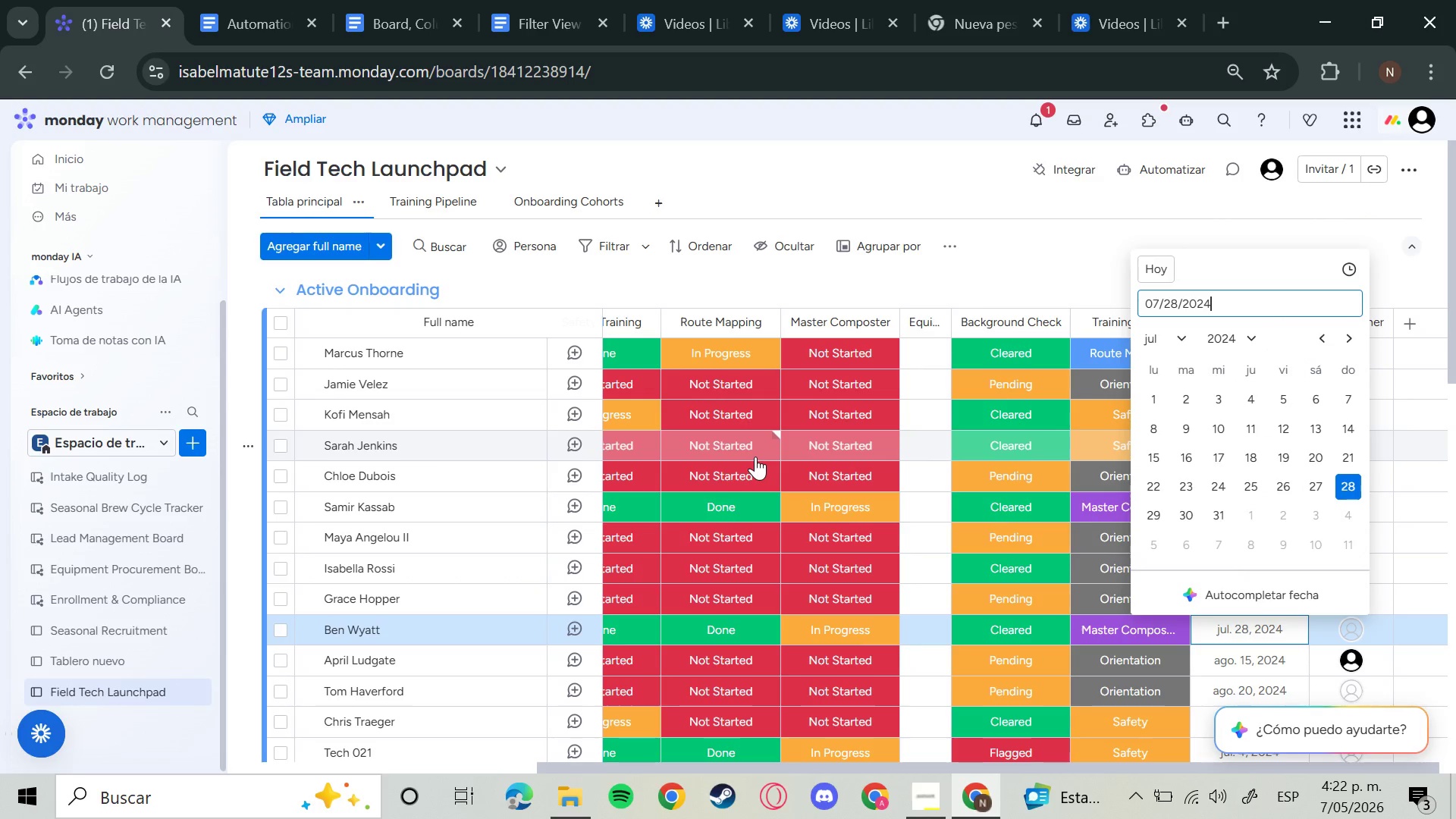 
key(Backspace)
 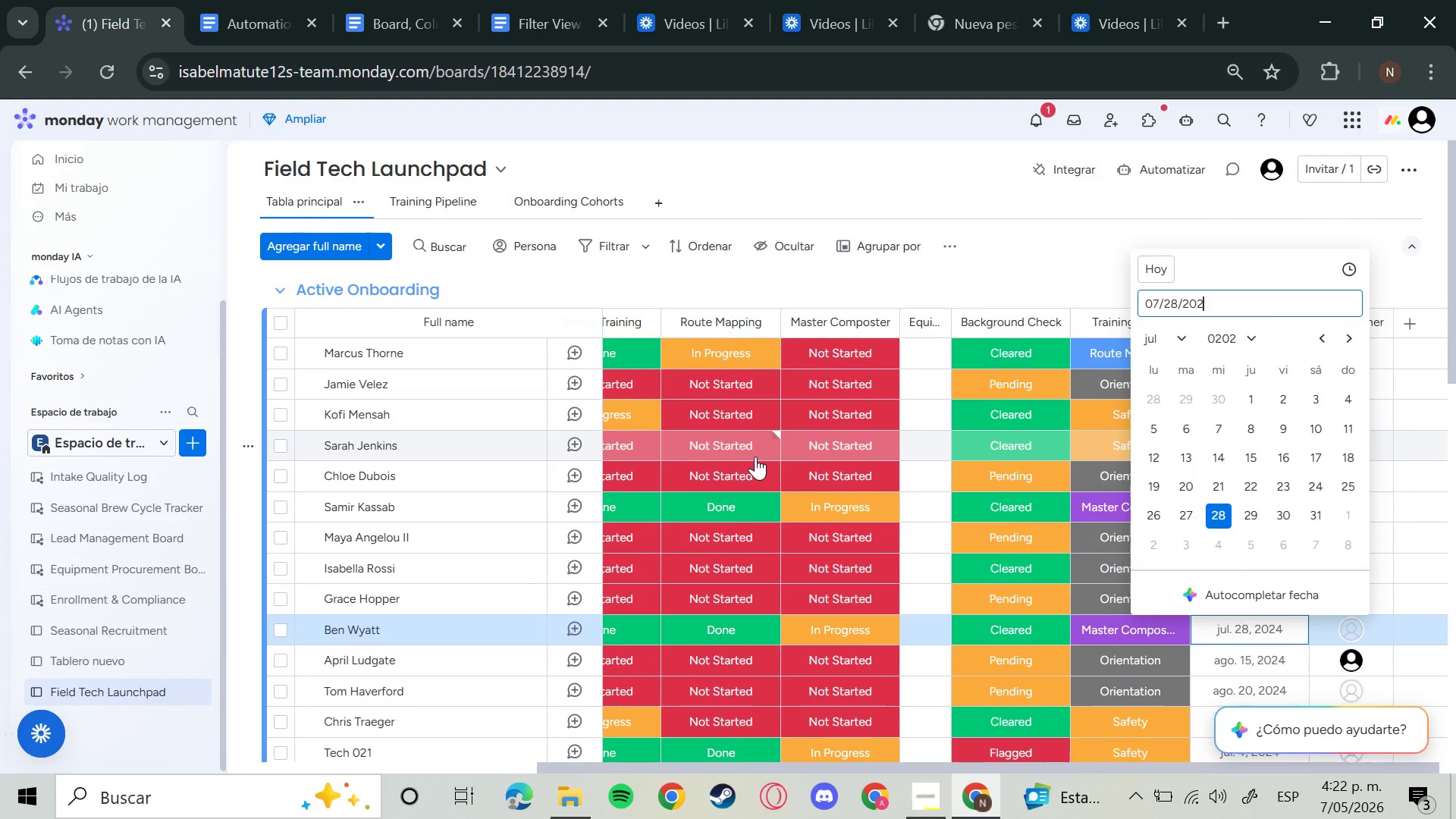 
key(6)
 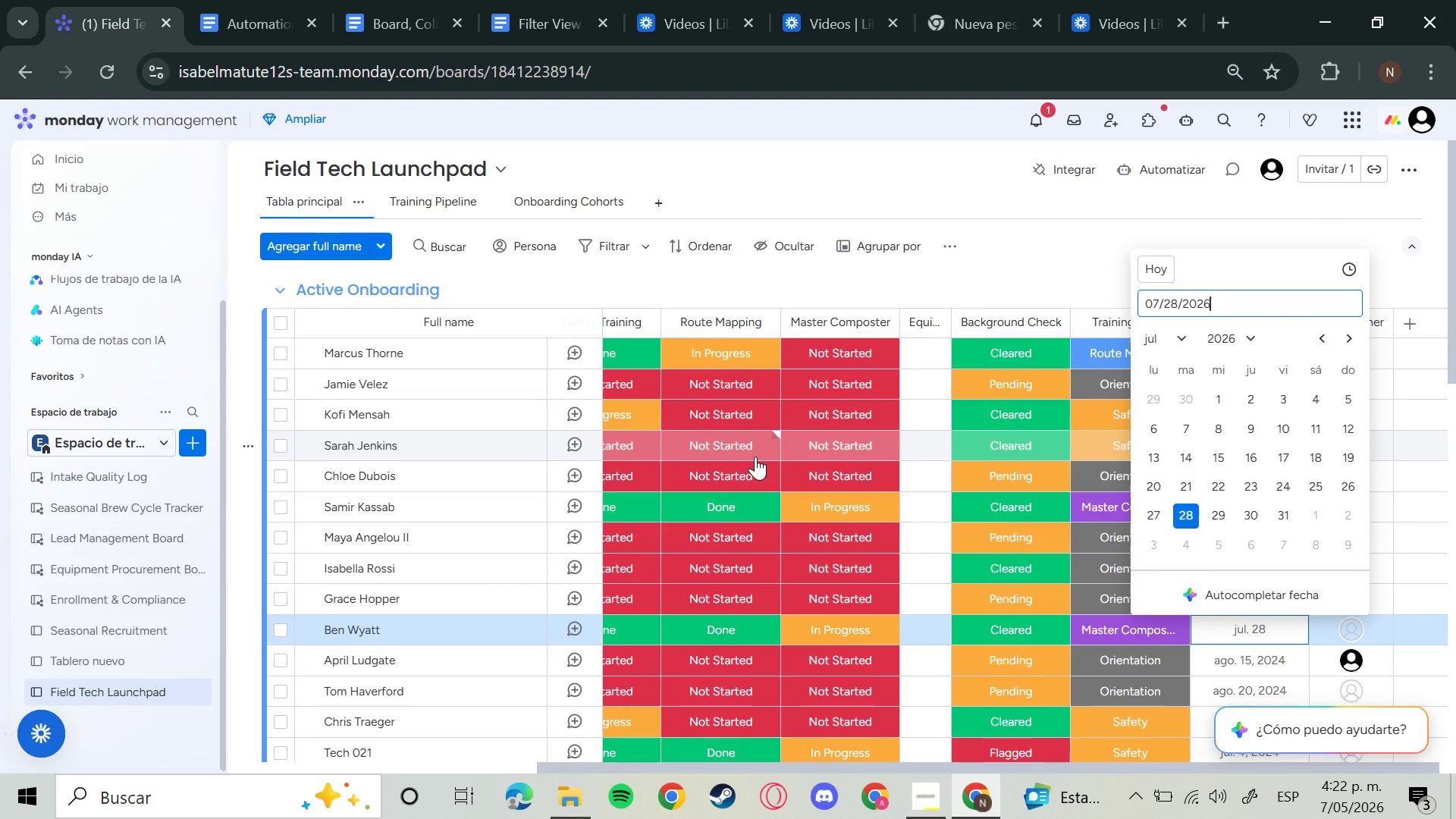 
key(Enter)
 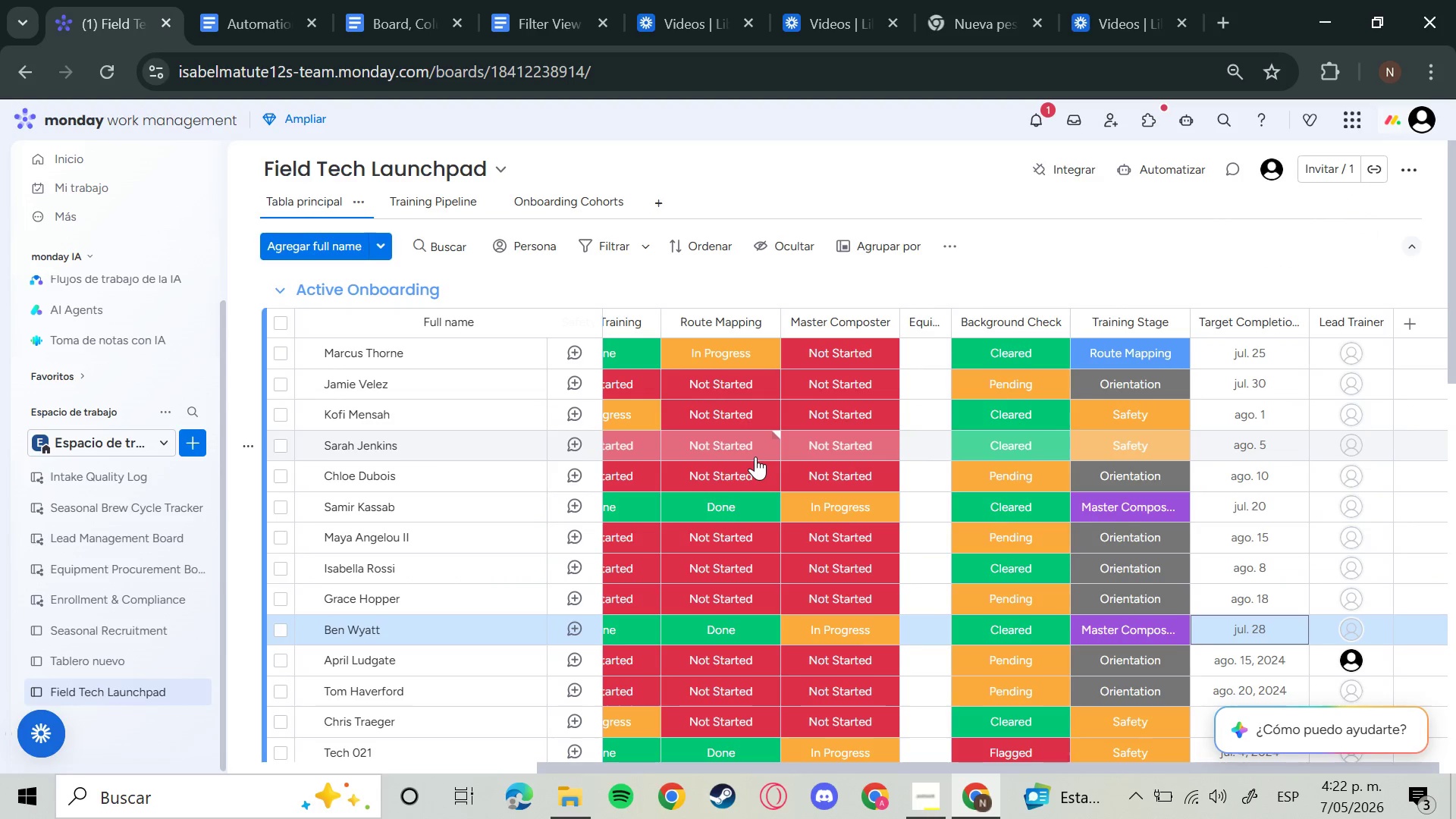 
key(ArrowDown)
 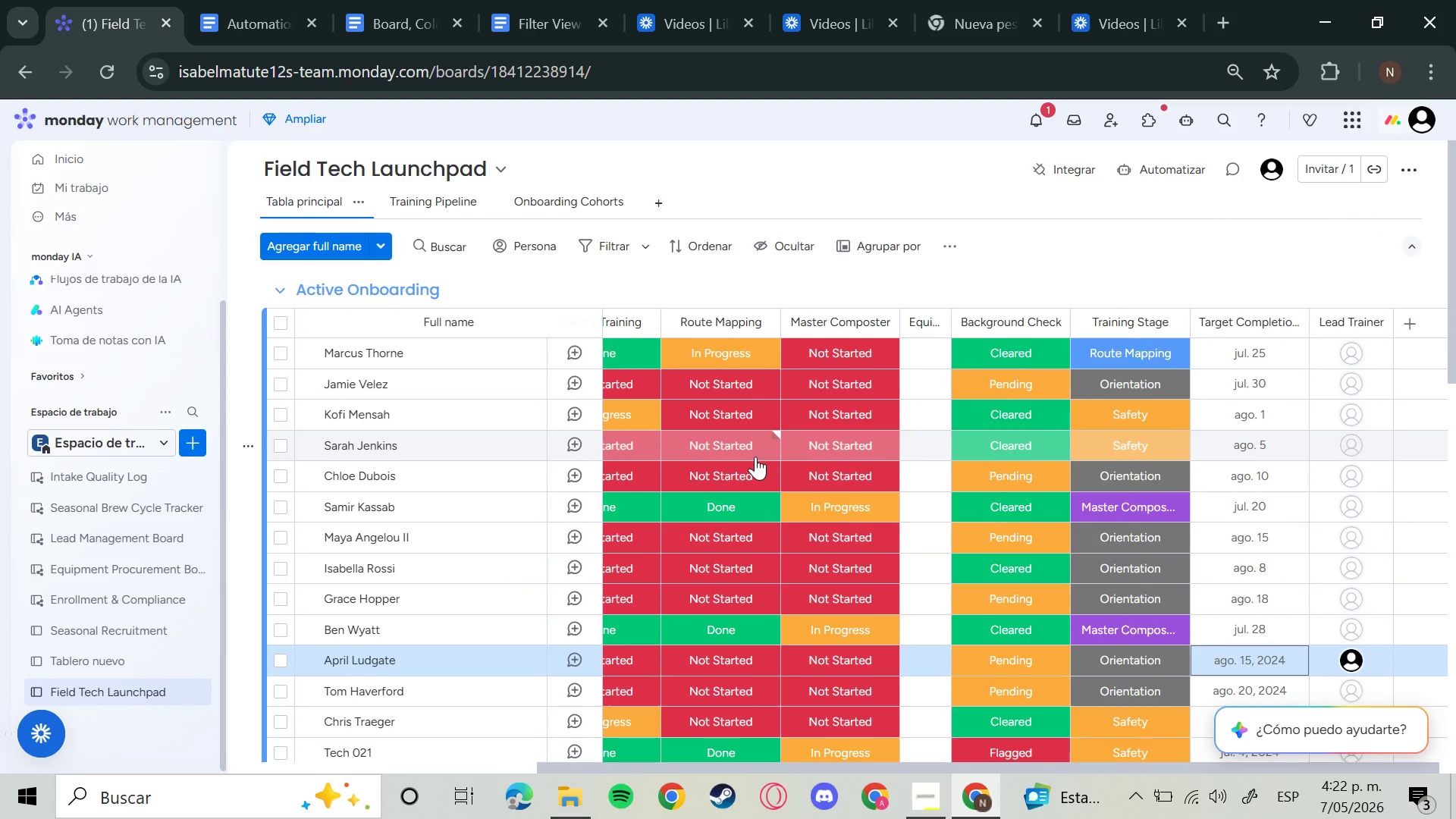 
key(Enter)
 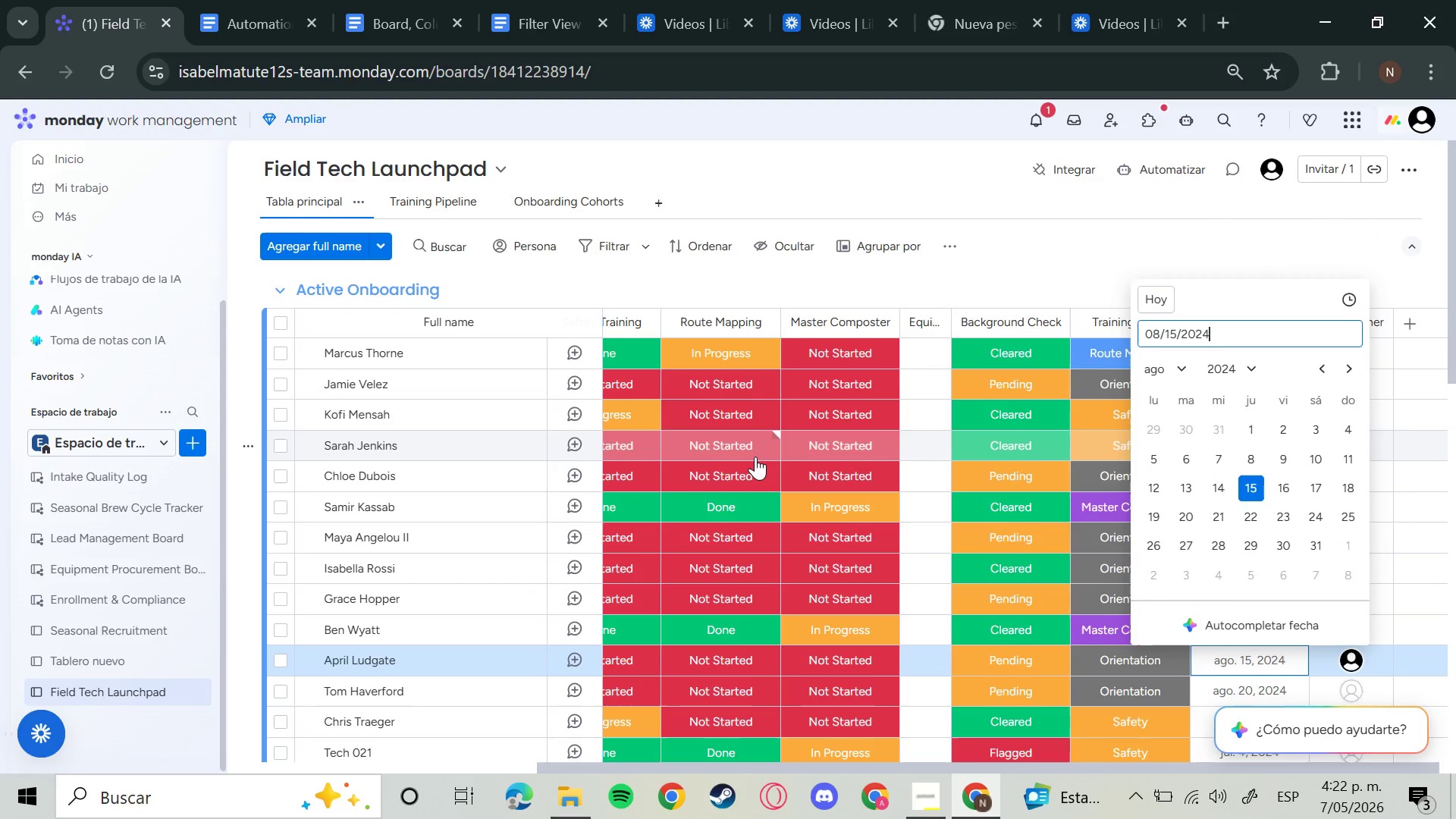 
key(ArrowRight)
 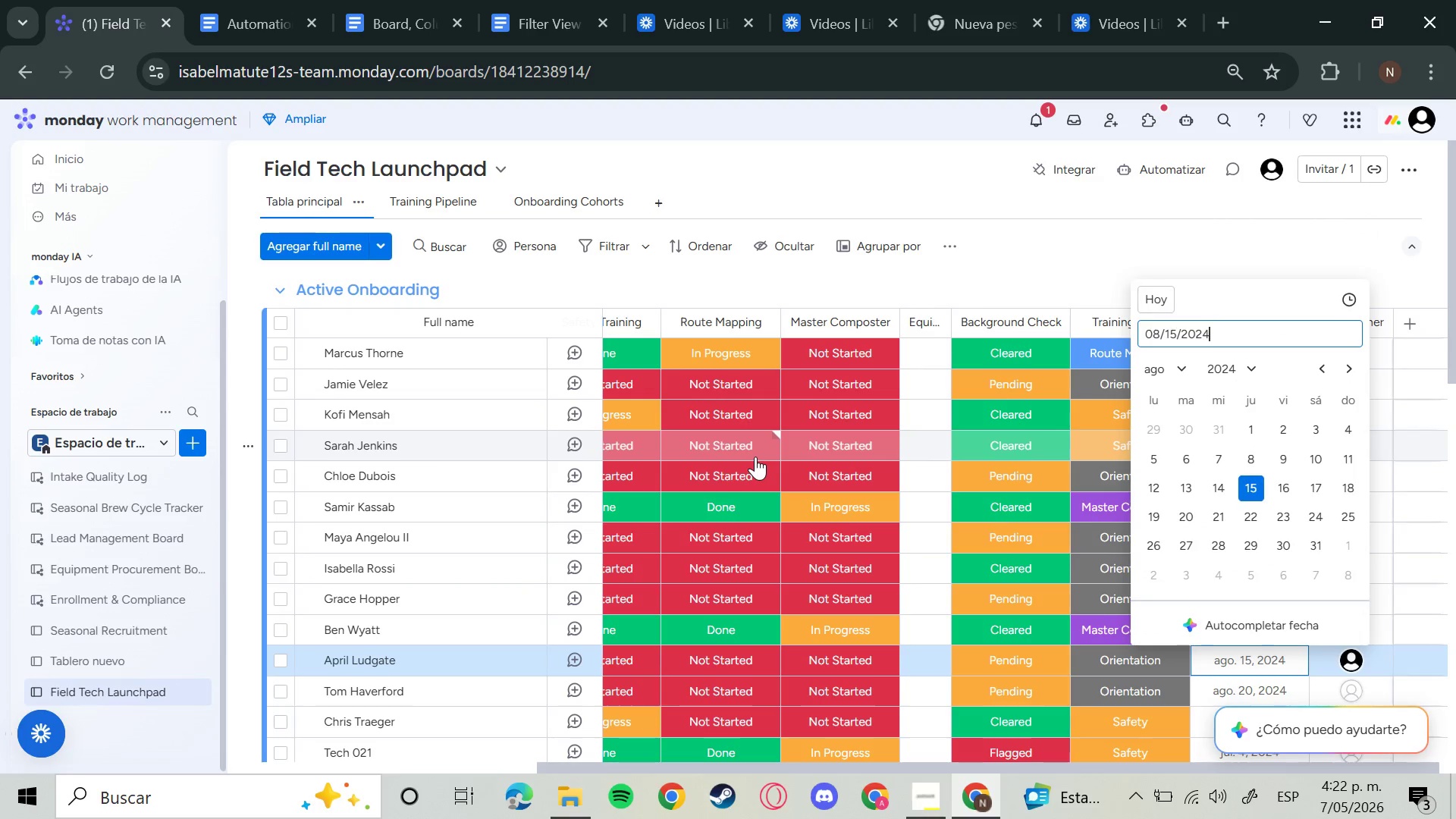 
key(Backspace)
 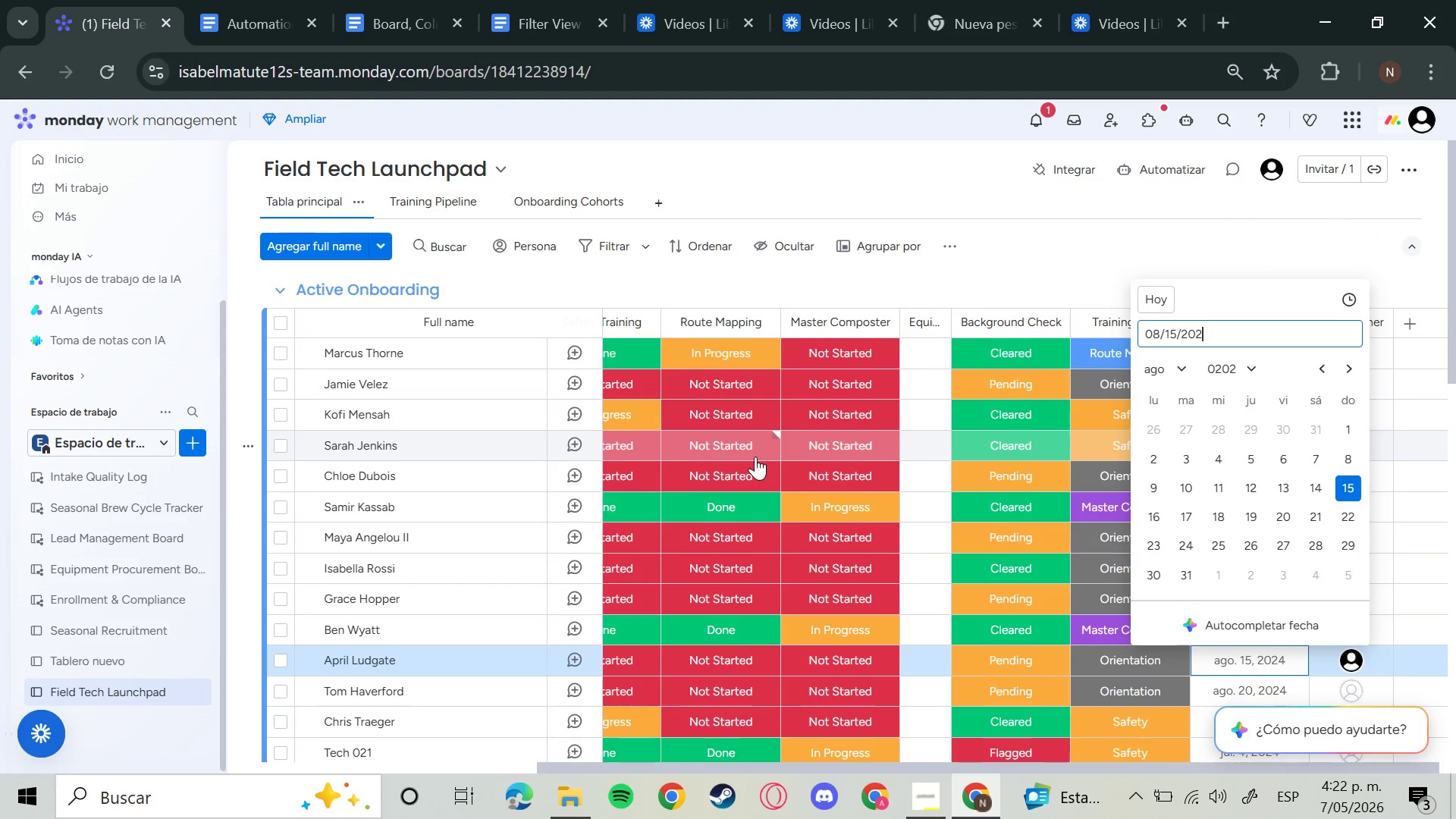 
key(6)
 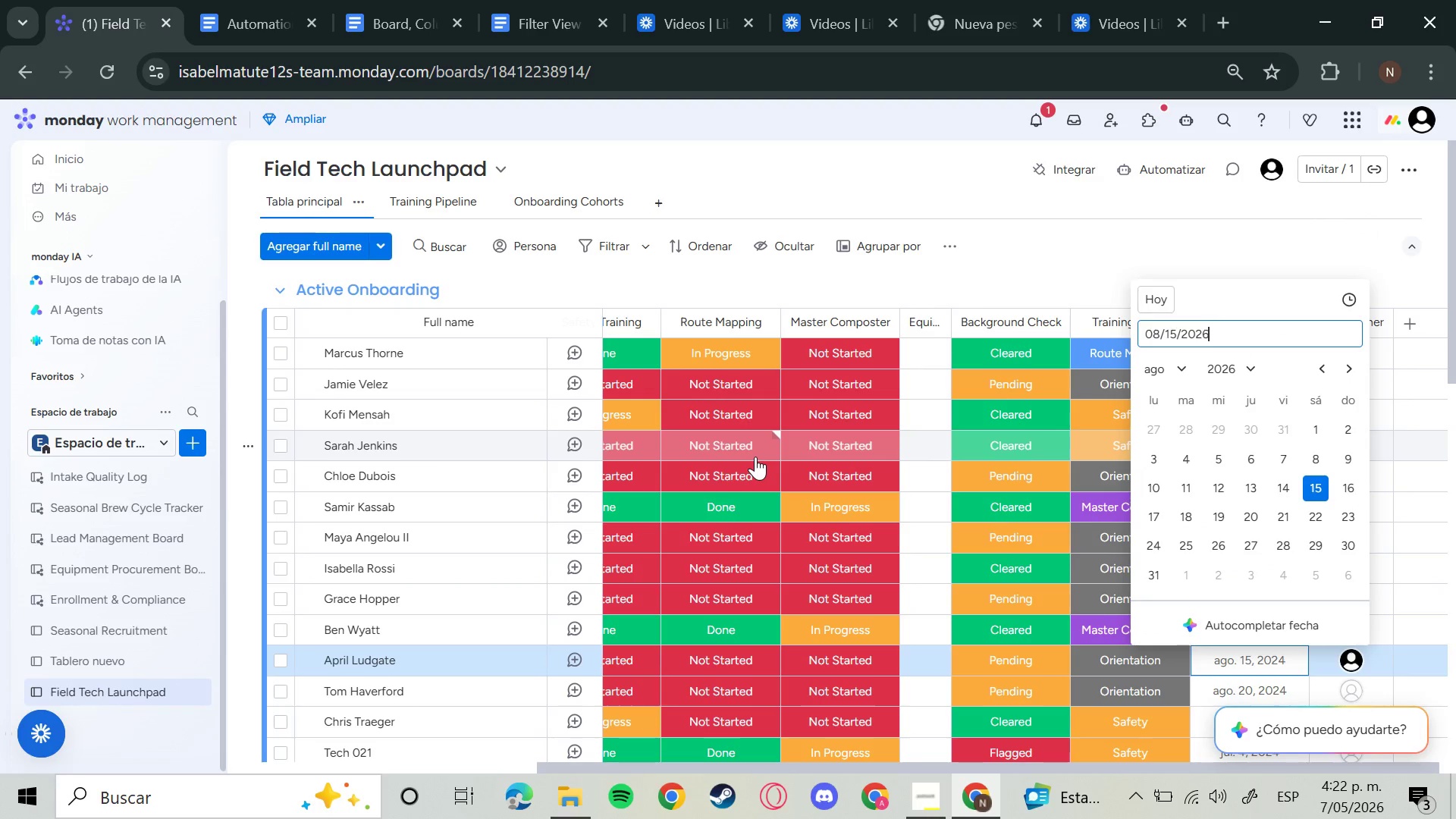 
key(Enter)
 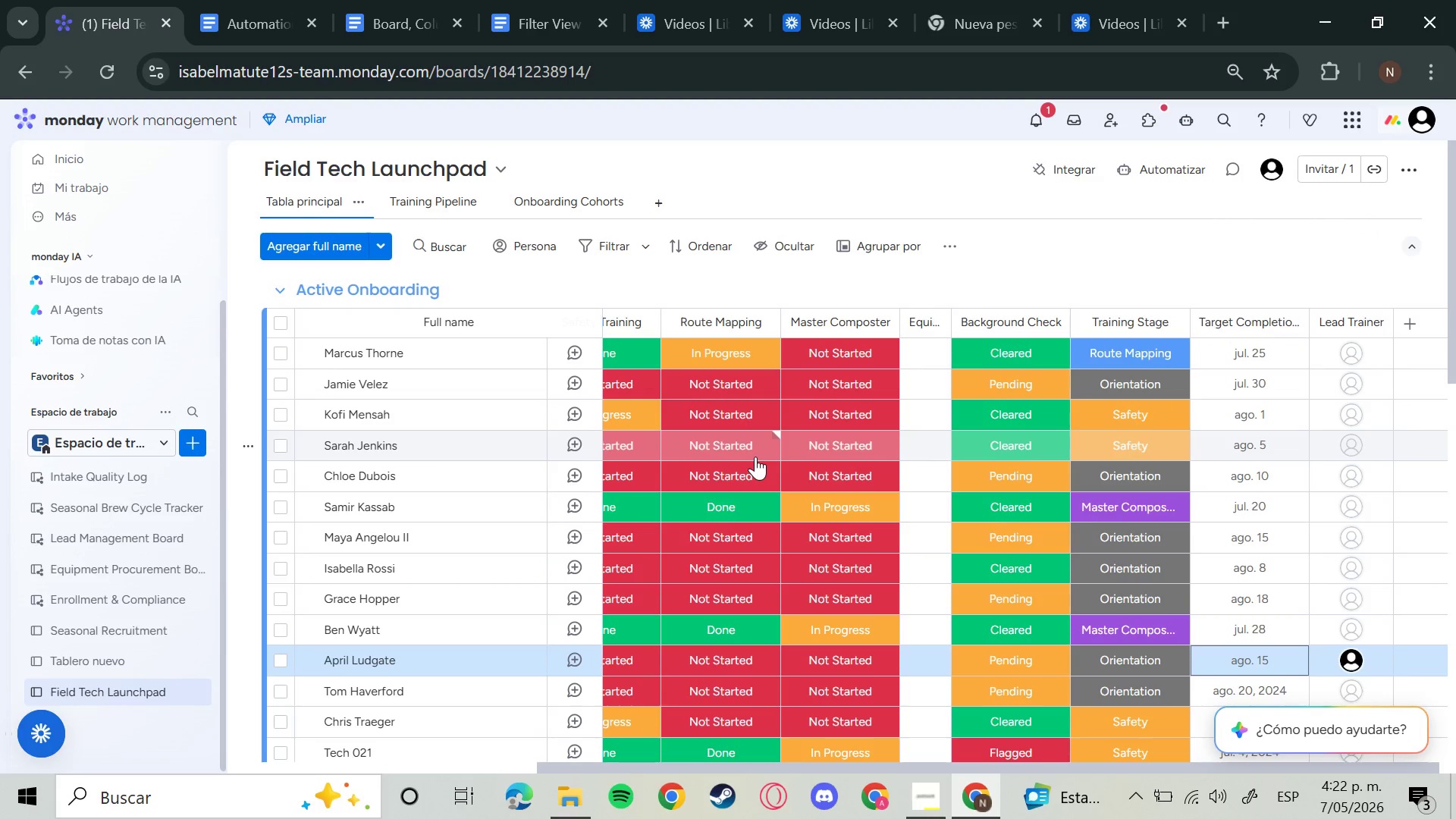 
key(ArrowDown)
 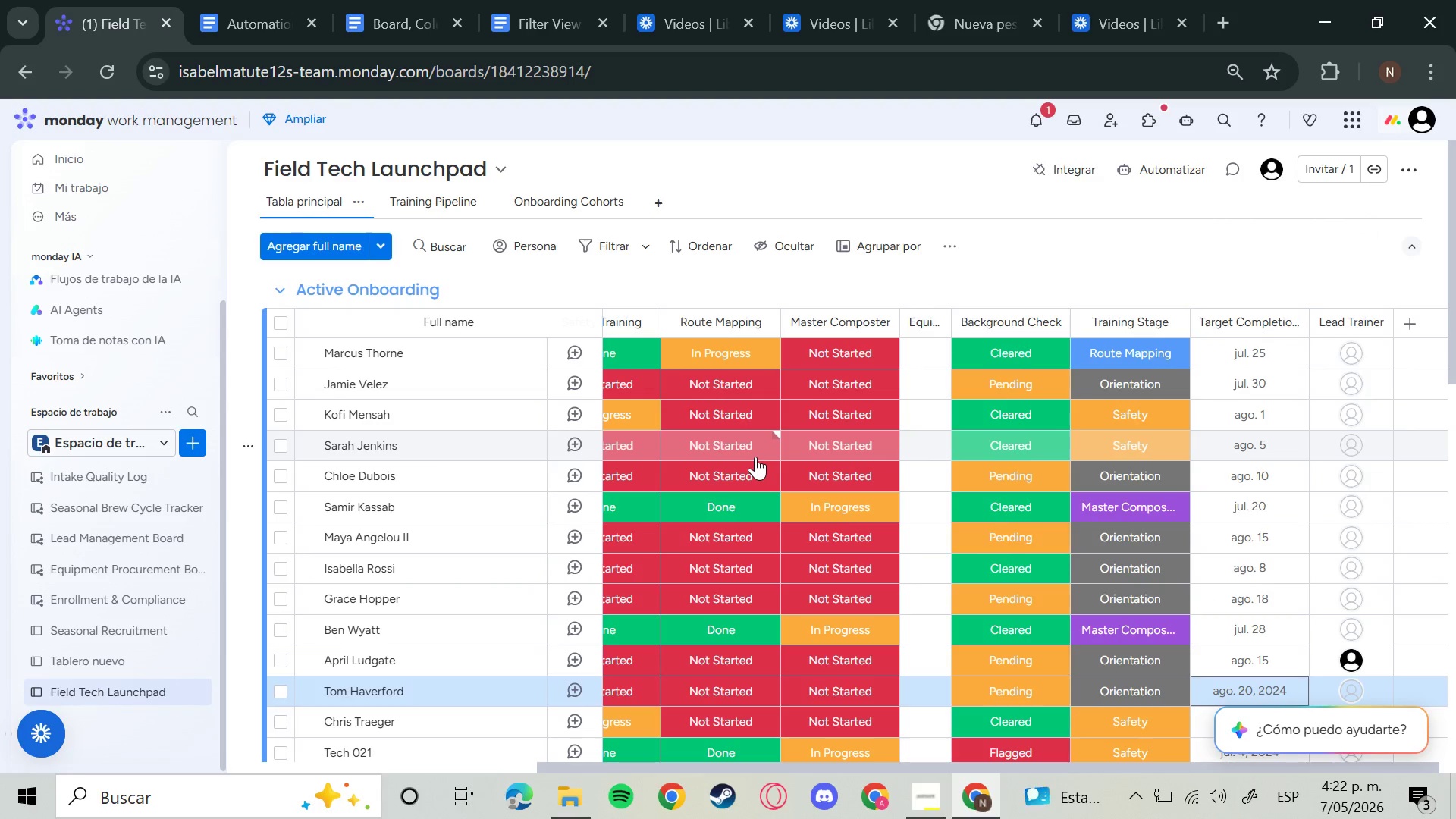 
key(Enter)
 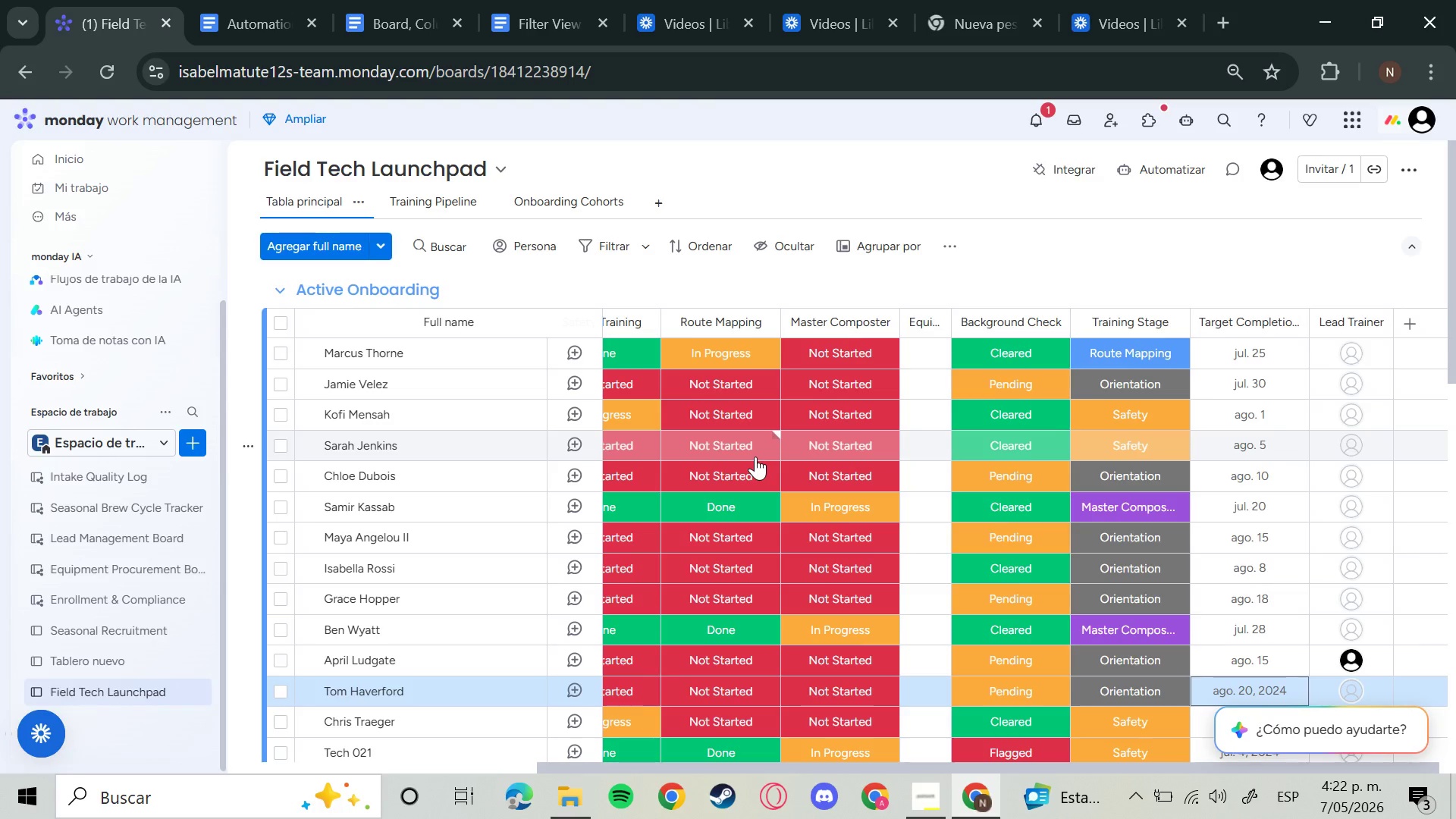 
key(ArrowRight)
 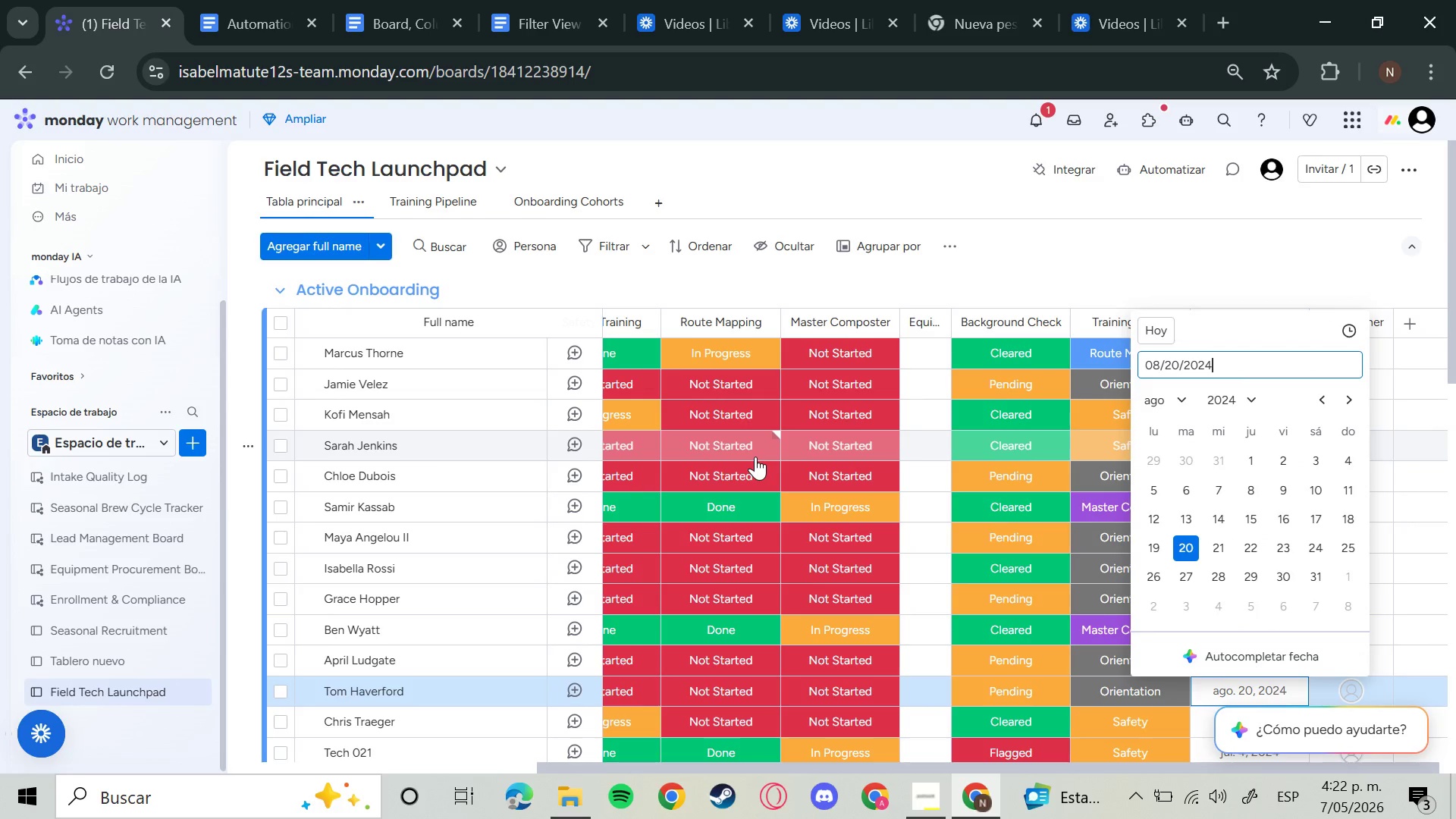 
key(Backspace)
 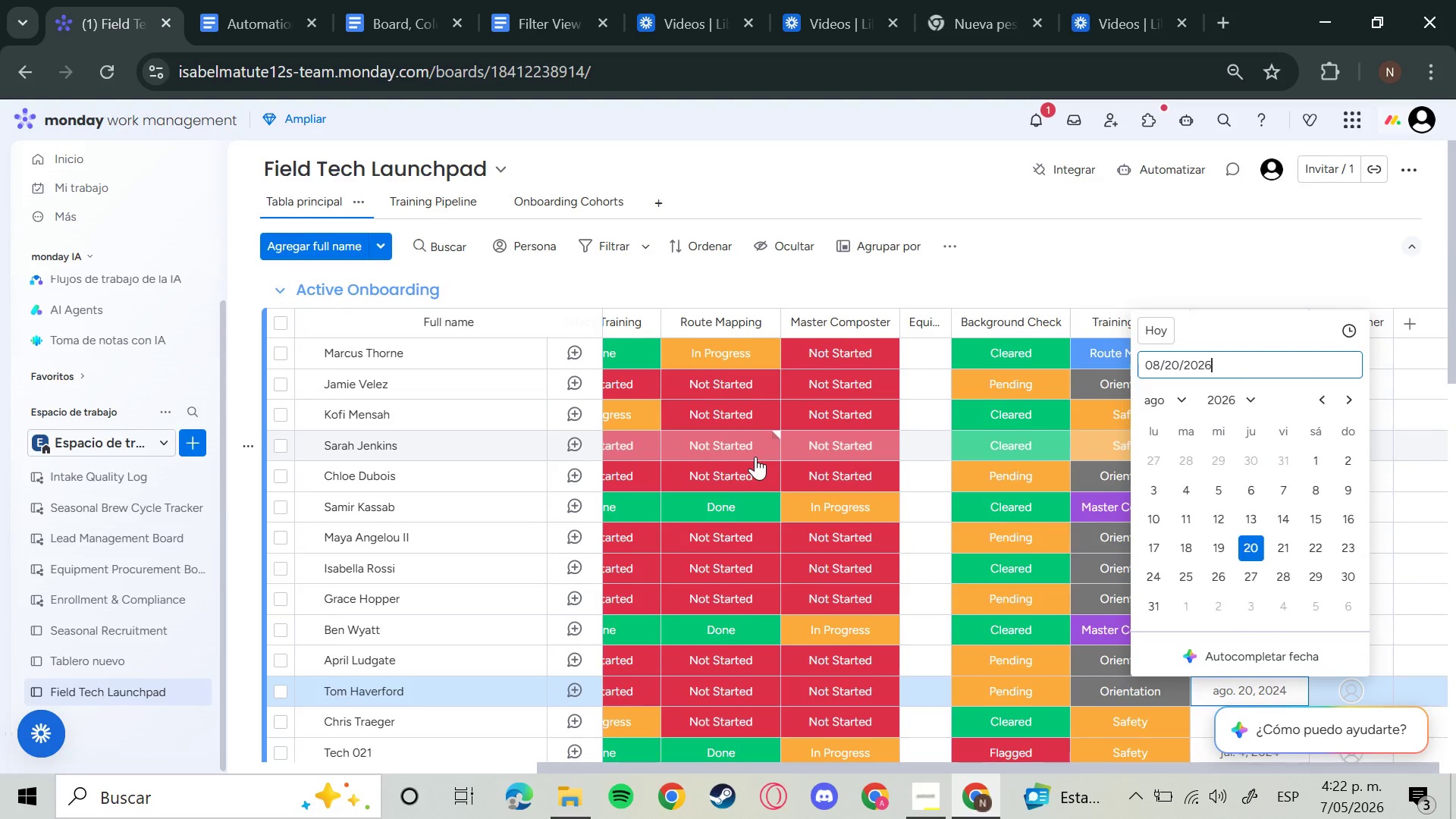 
key(6)
 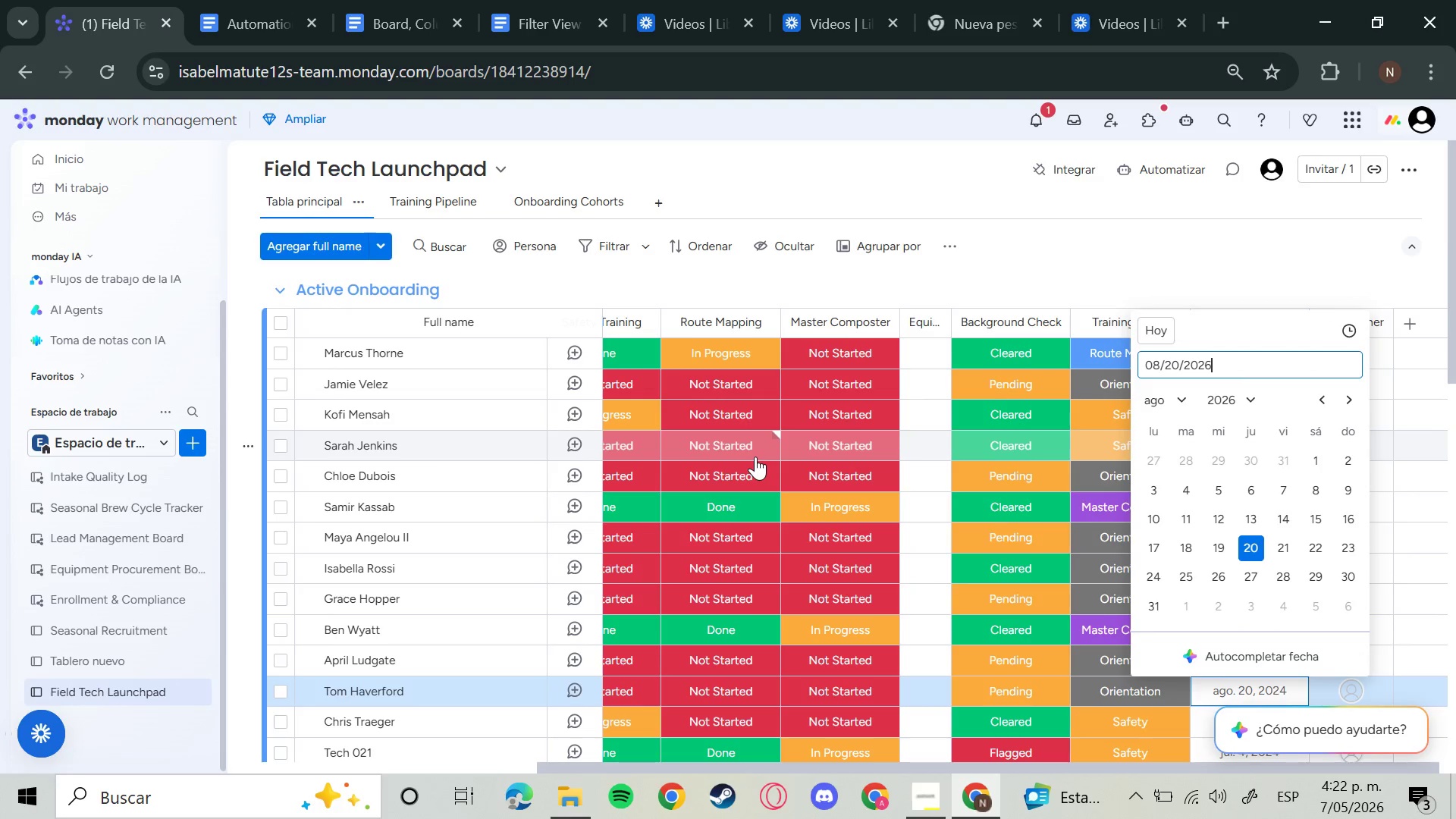 
key(Enter)
 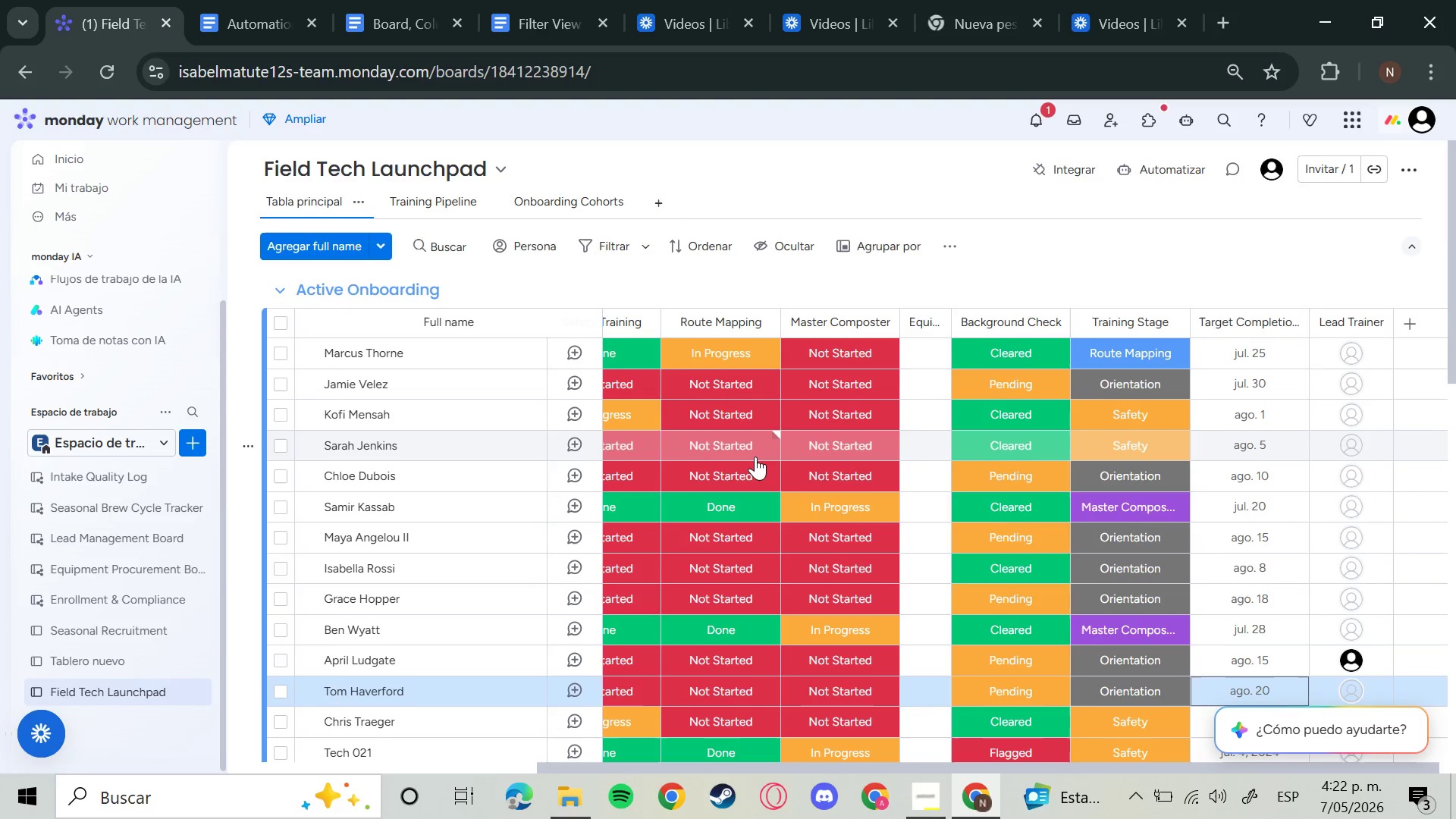 
key(ArrowDown)
 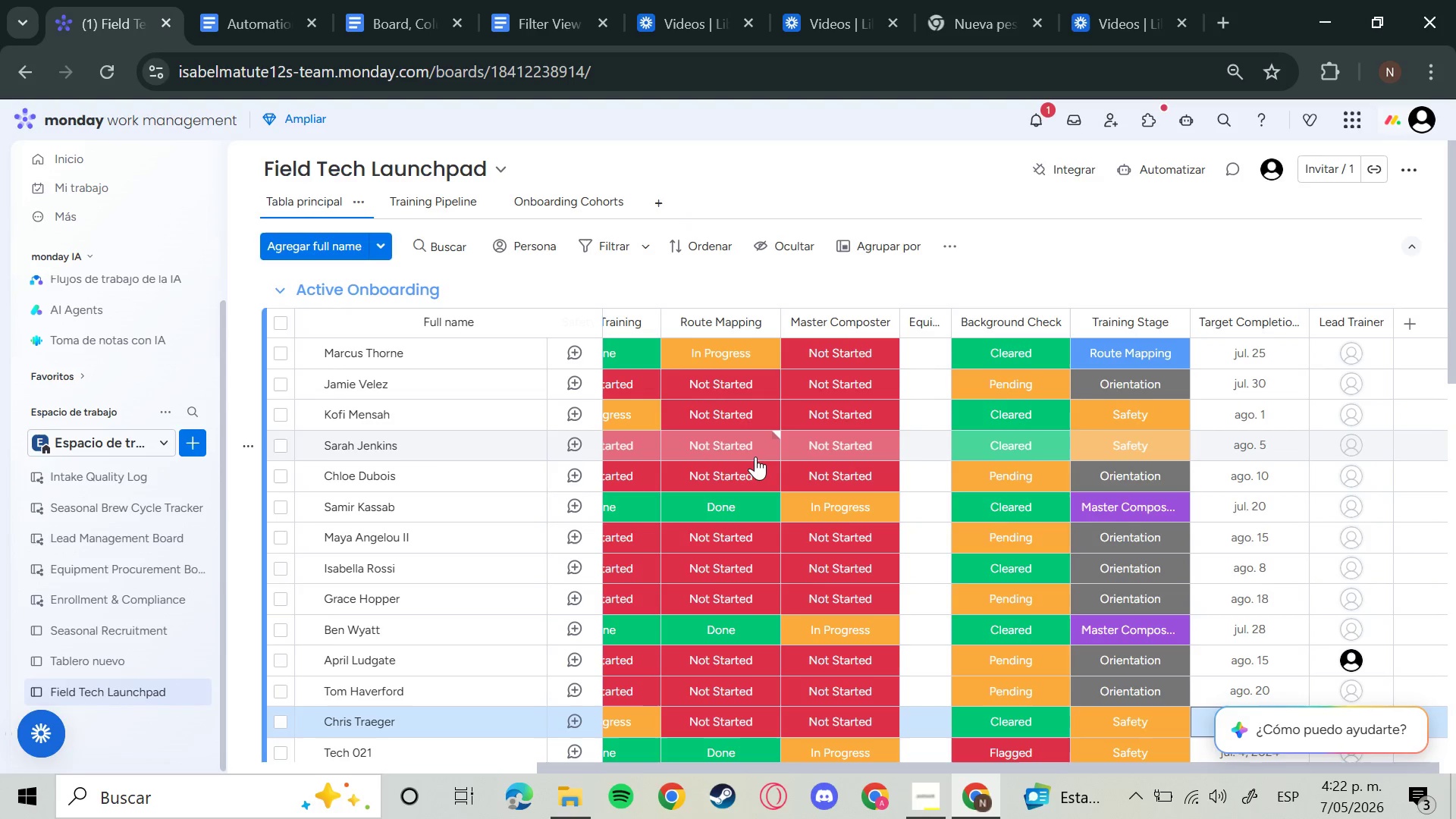 
key(Enter)
 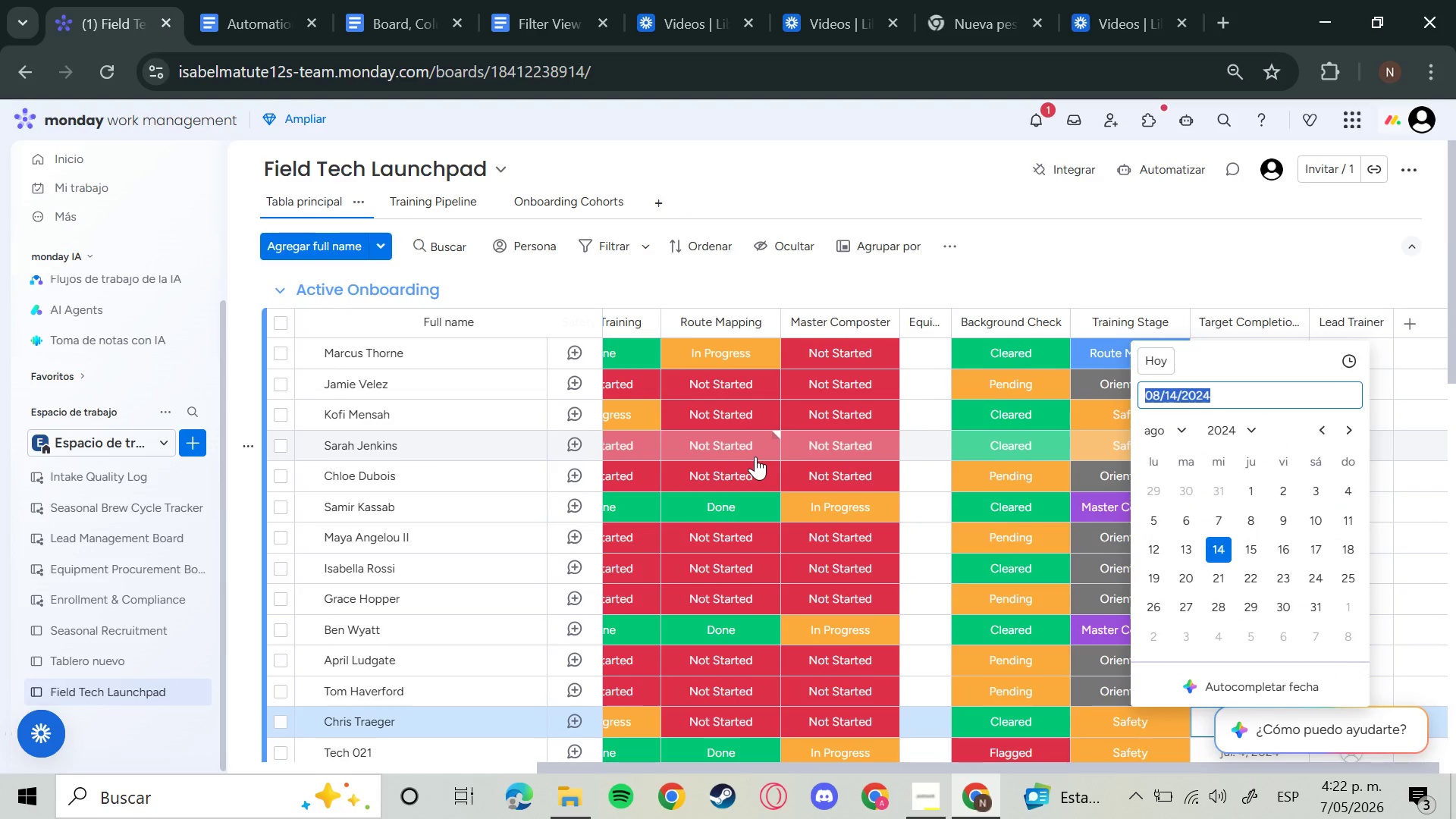 
key(ArrowRight)
 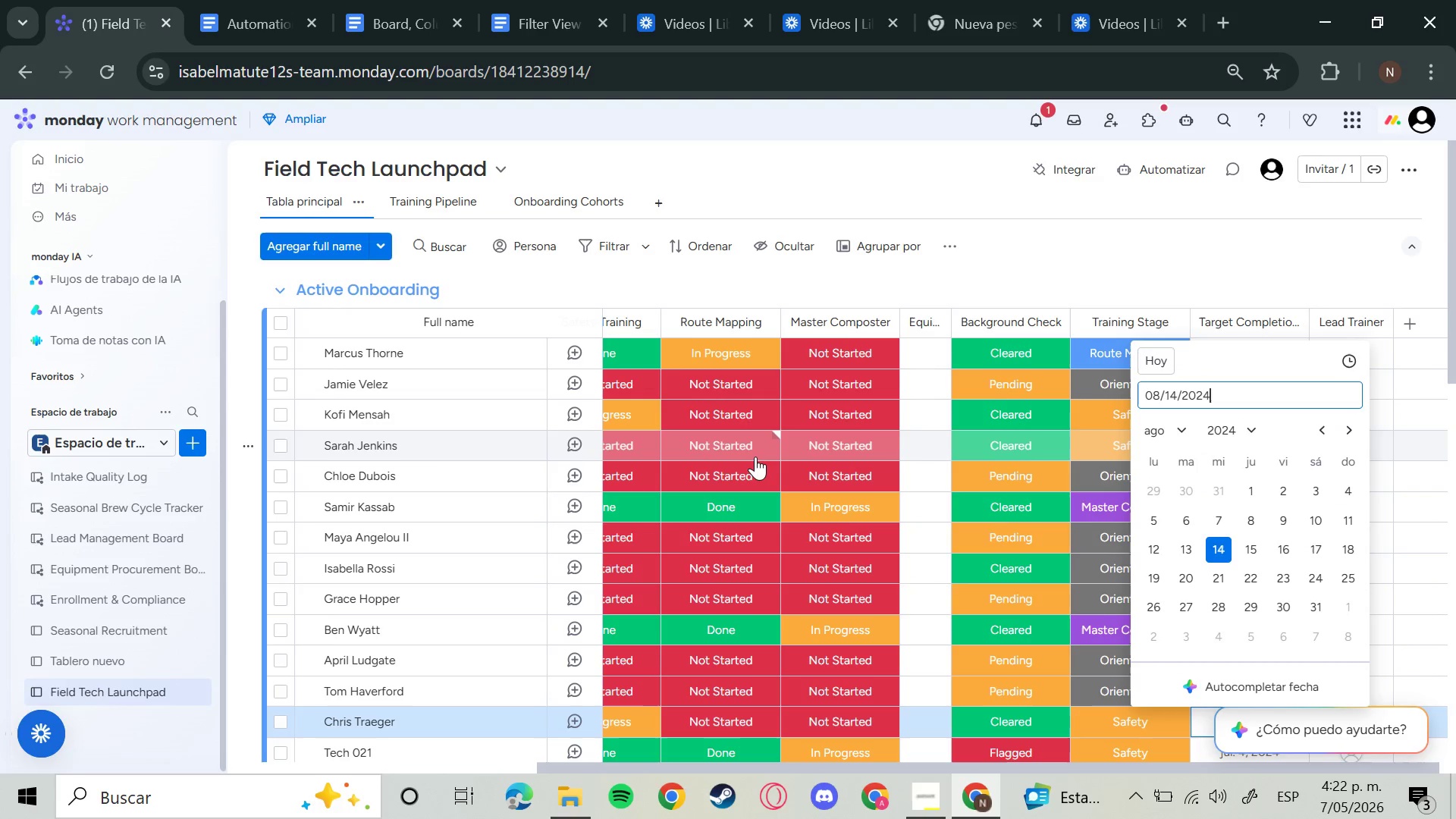 
key(Backspace)
 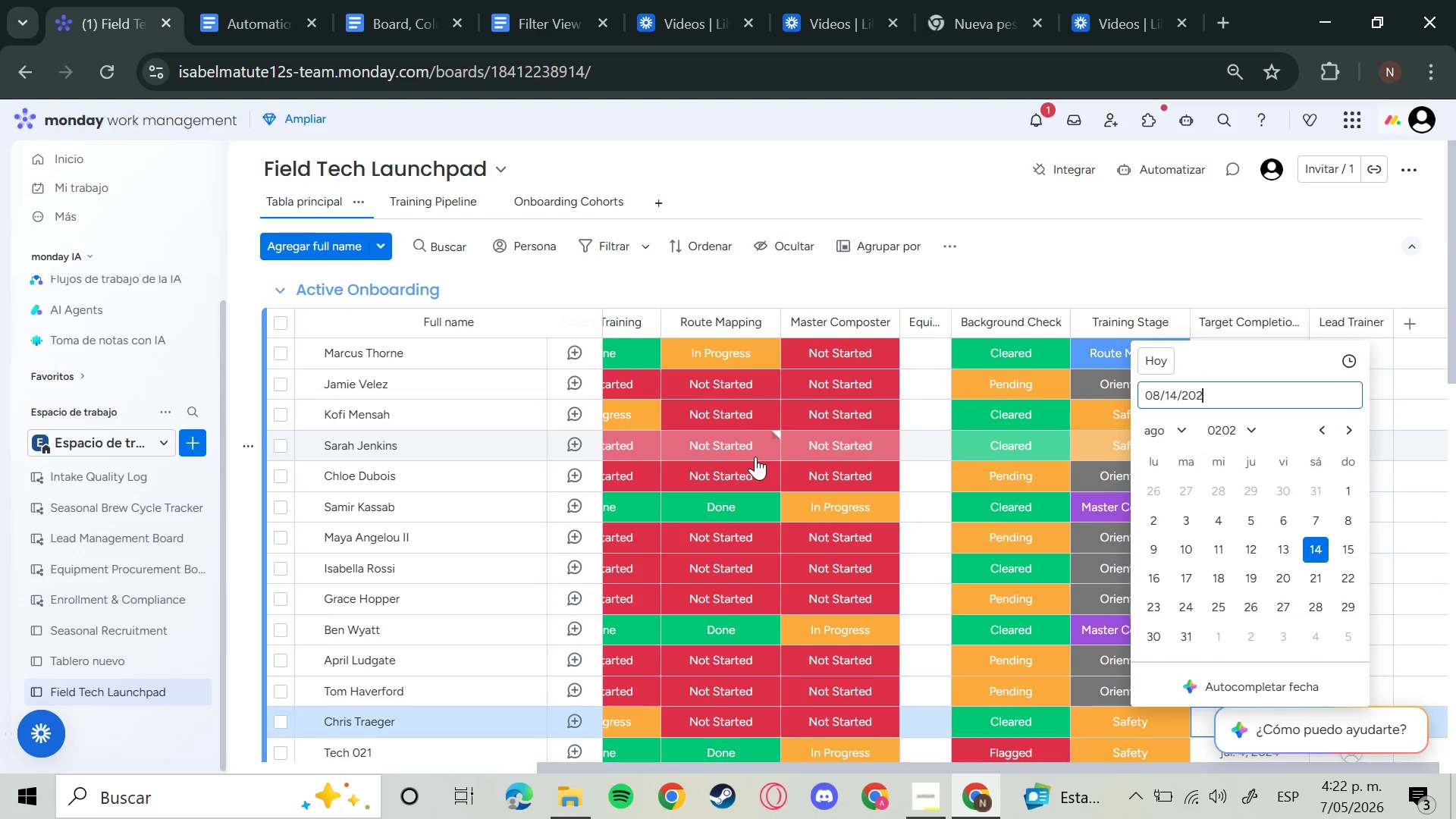 
key(6)
 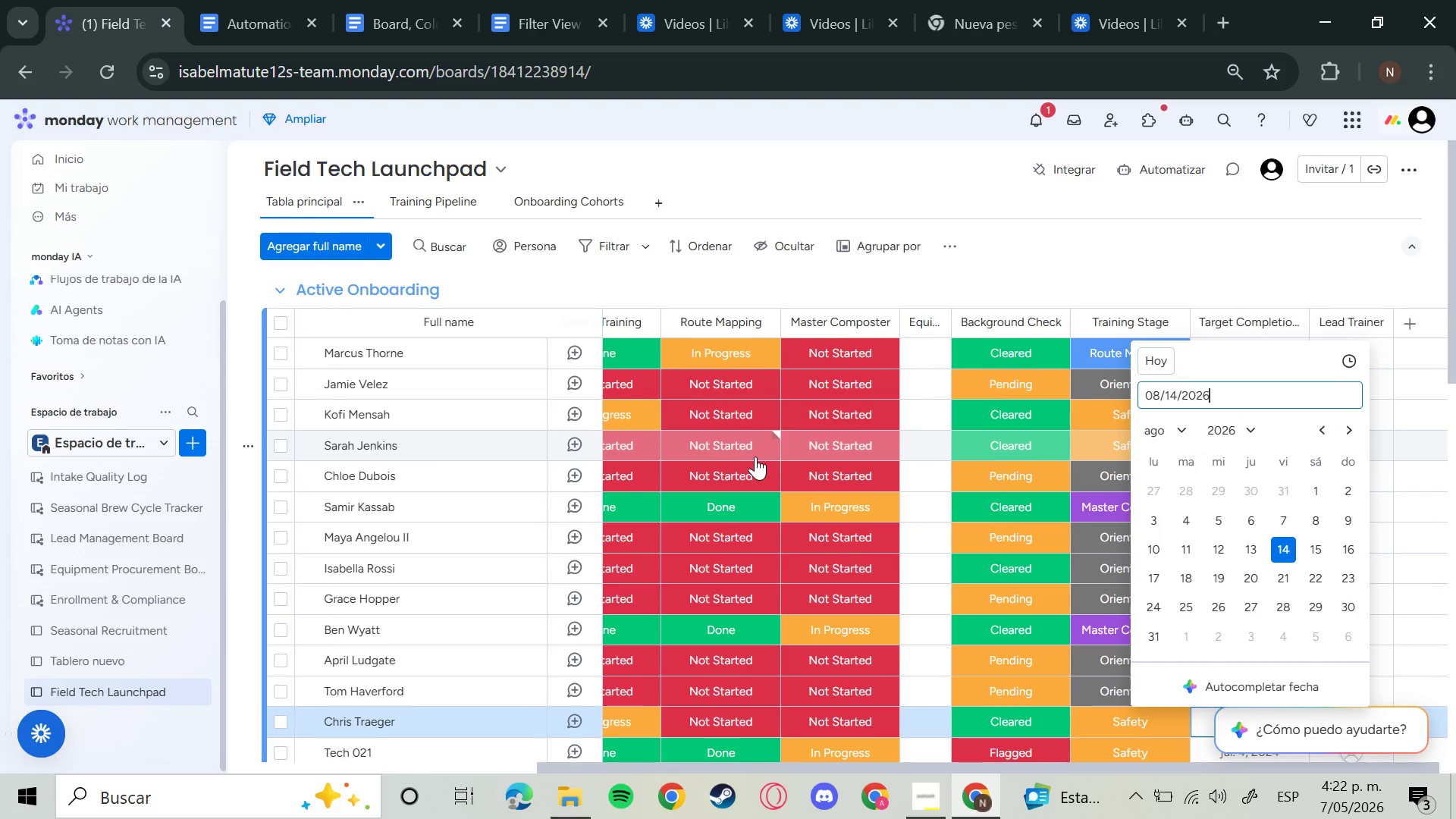 
key(Enter)
 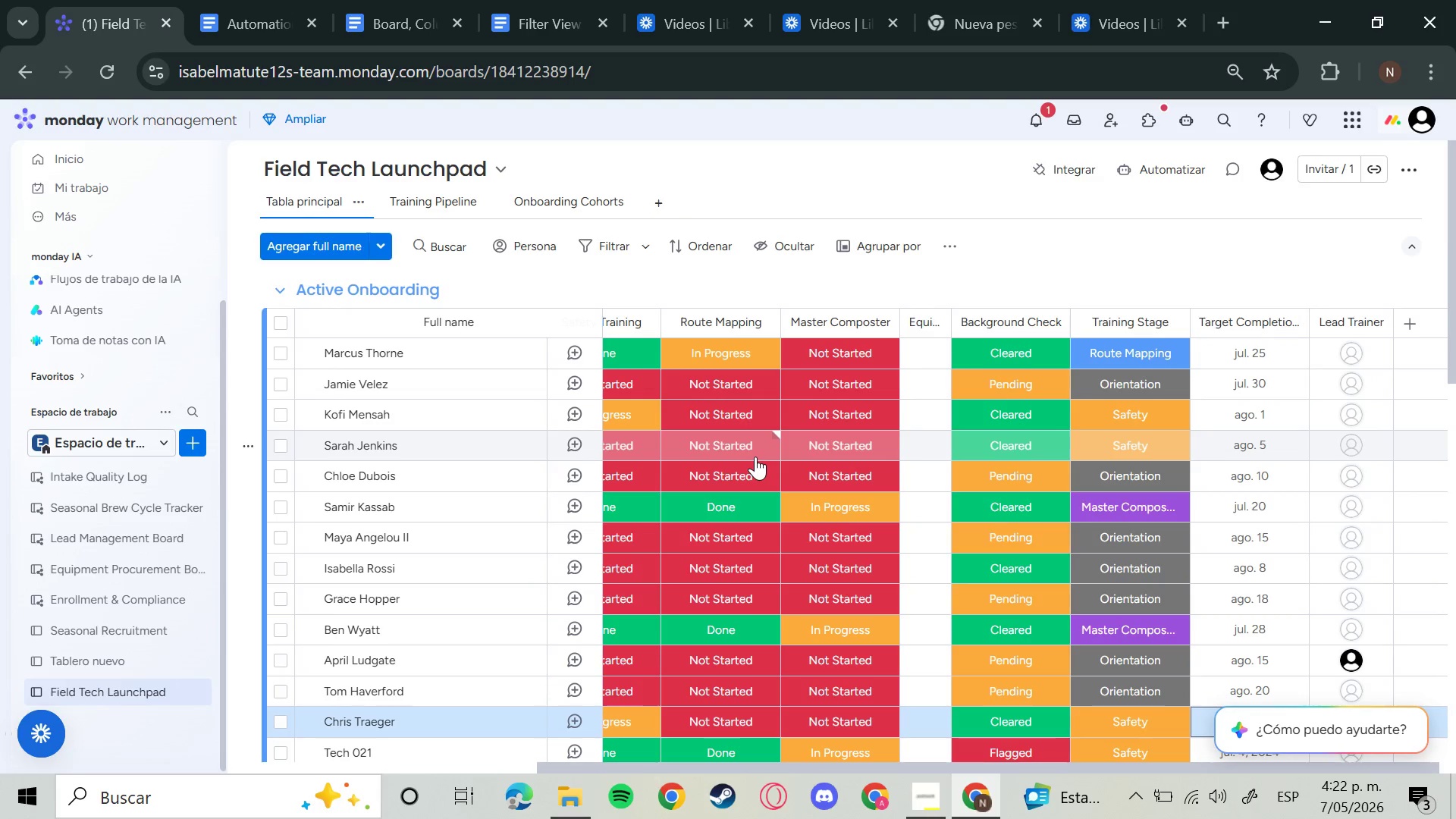 
key(ArrowDown)
 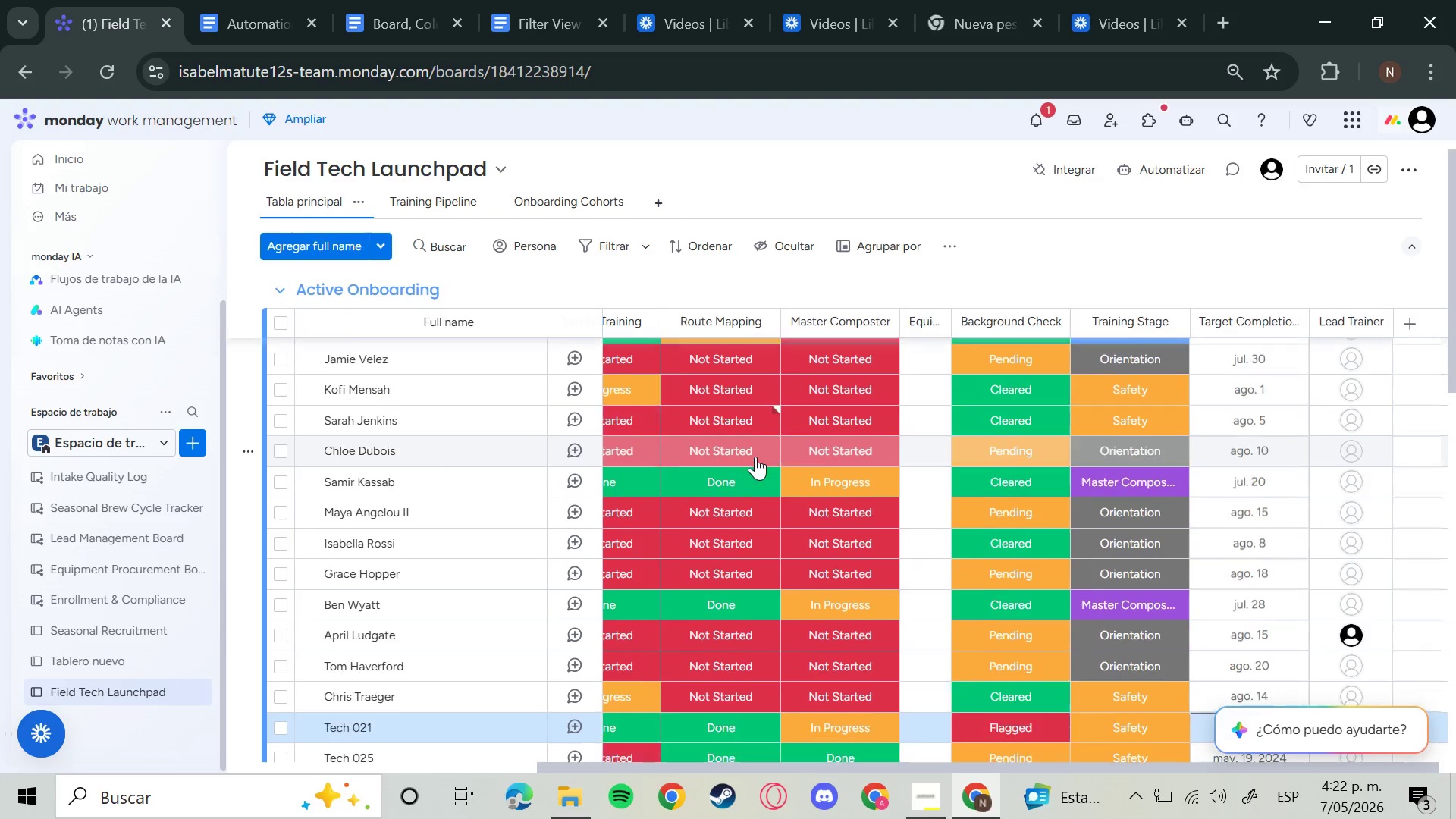 
key(ArrowDown)
 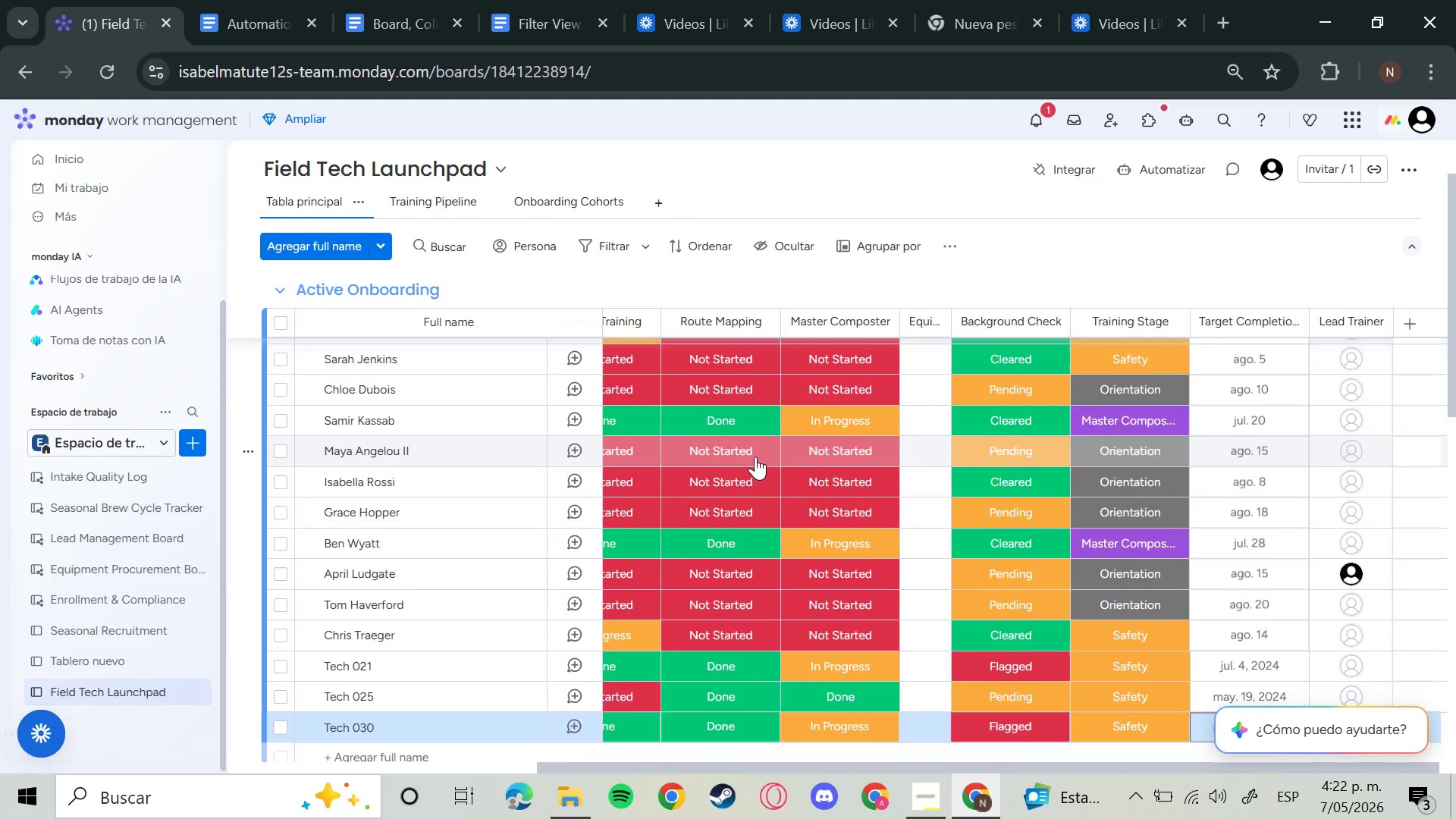 
key(ArrowDown)
 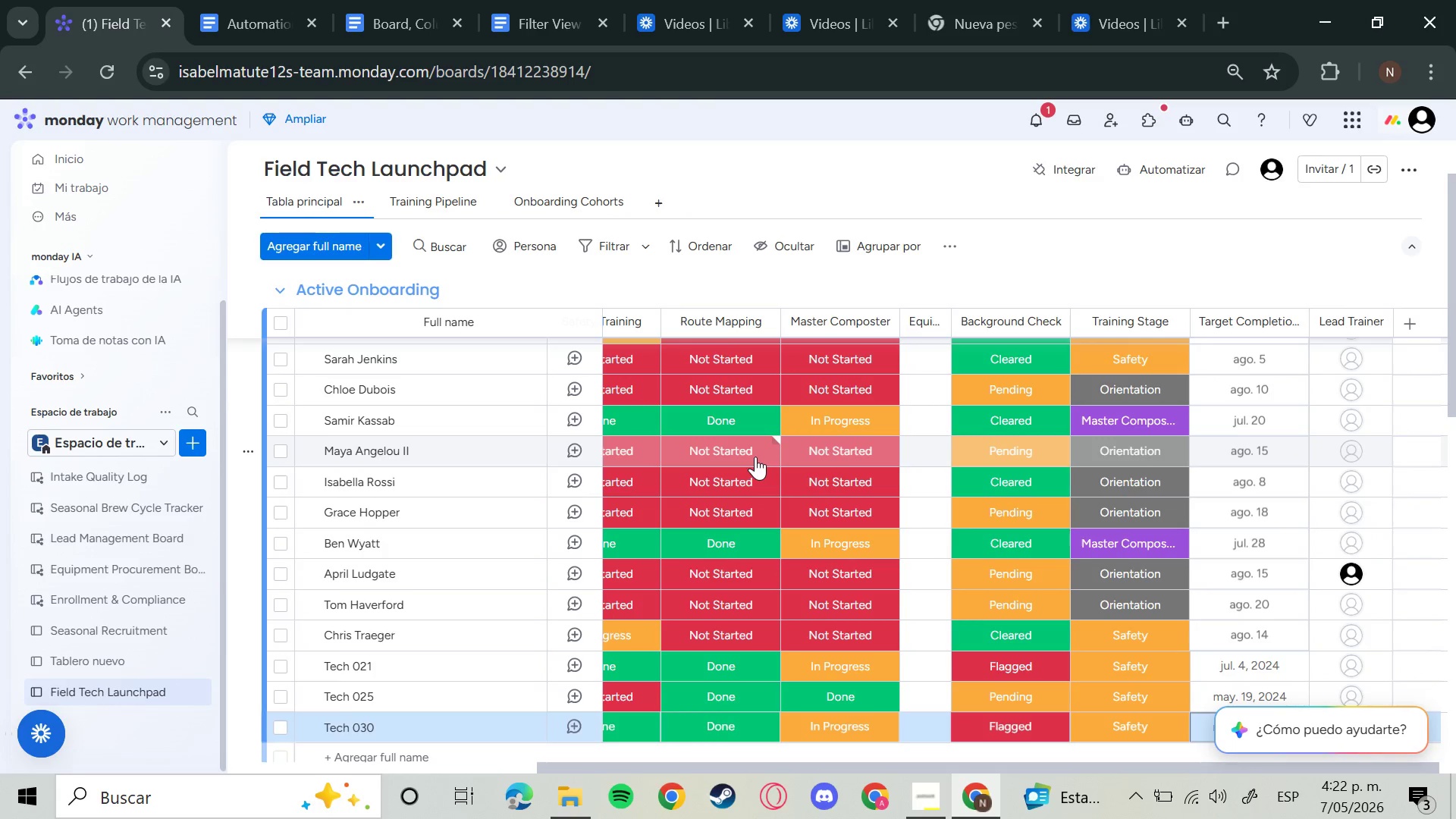 
key(ArrowUp)
 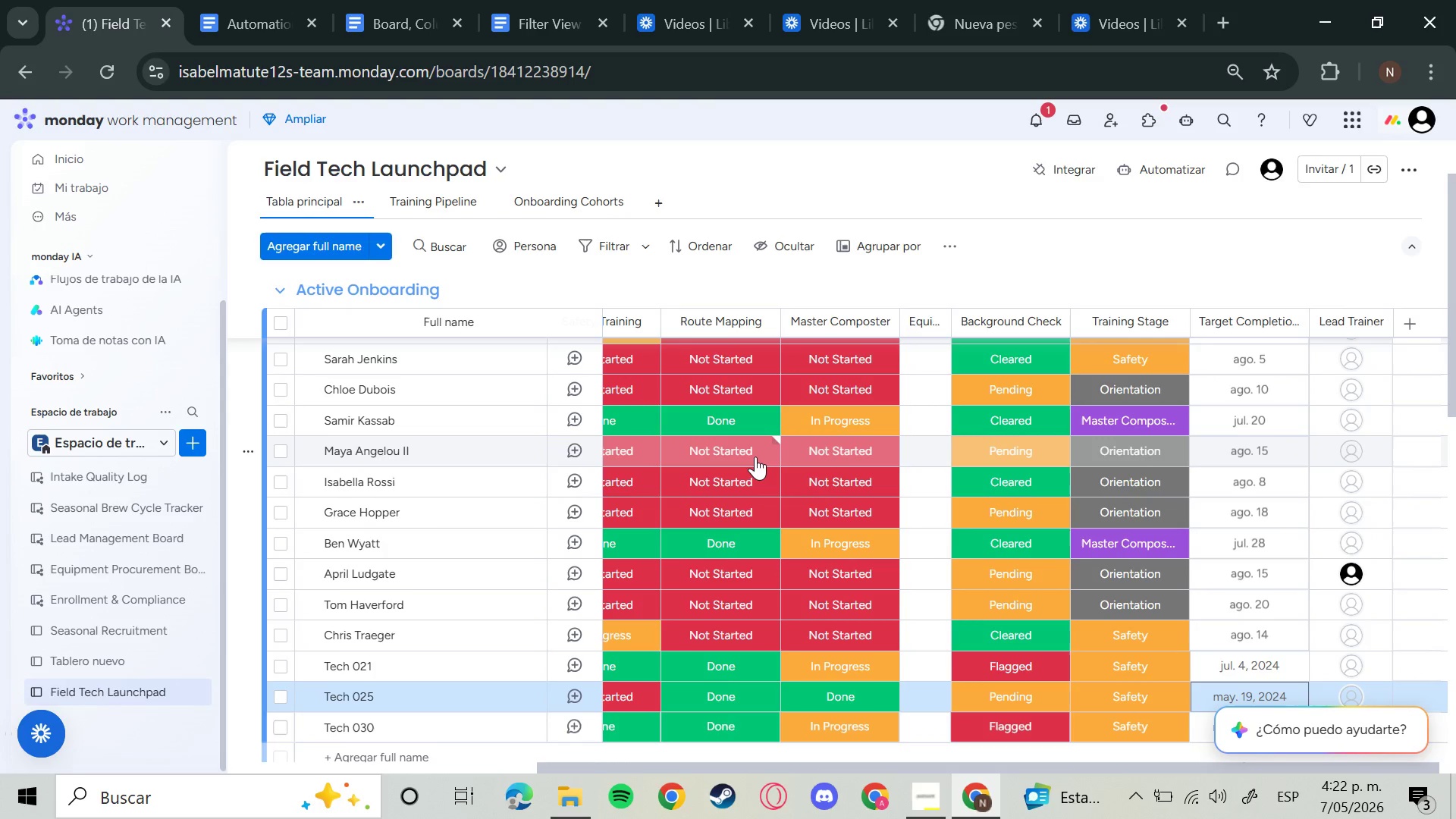 
key(ArrowUp)
 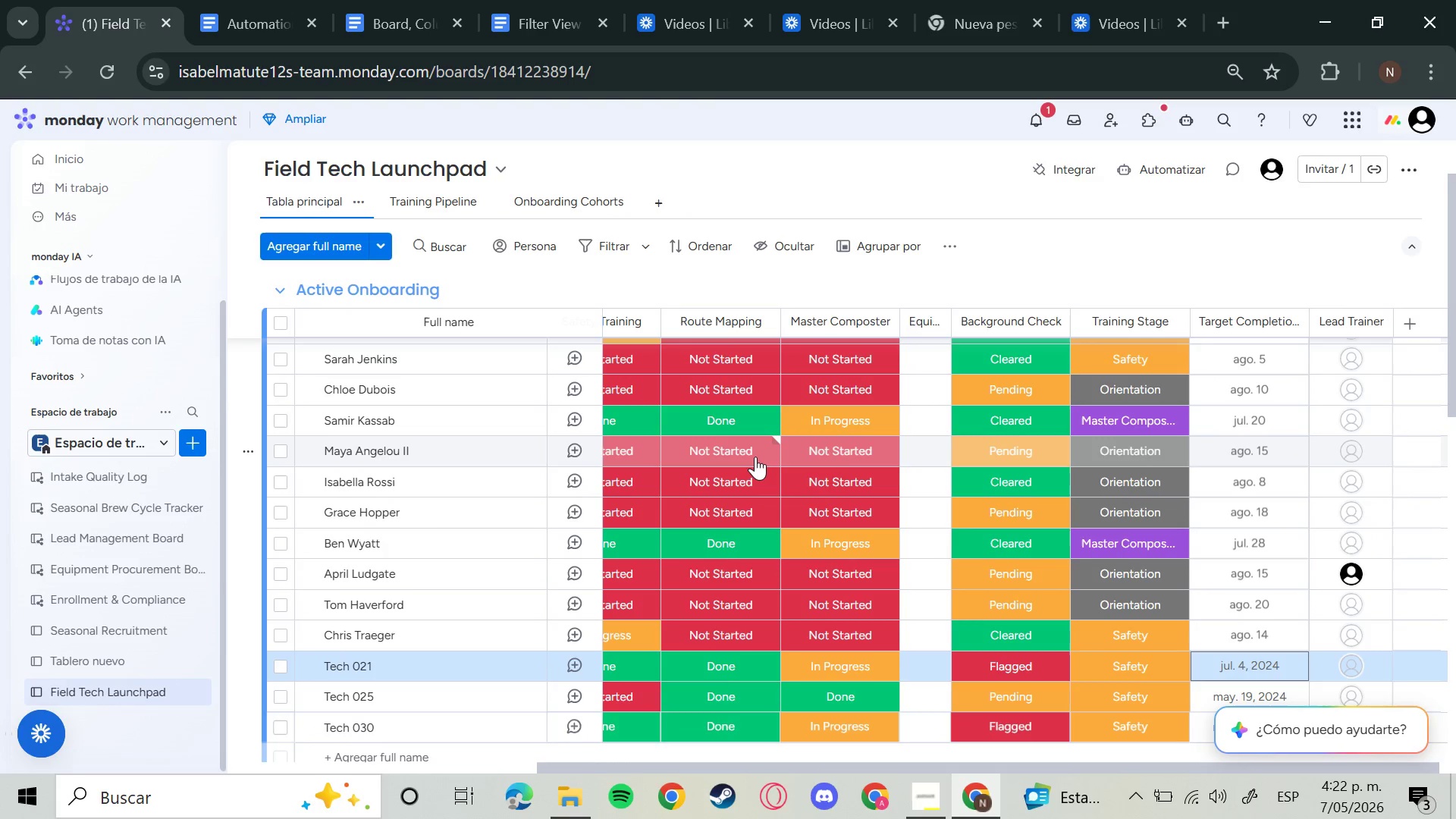 
key(Enter)
 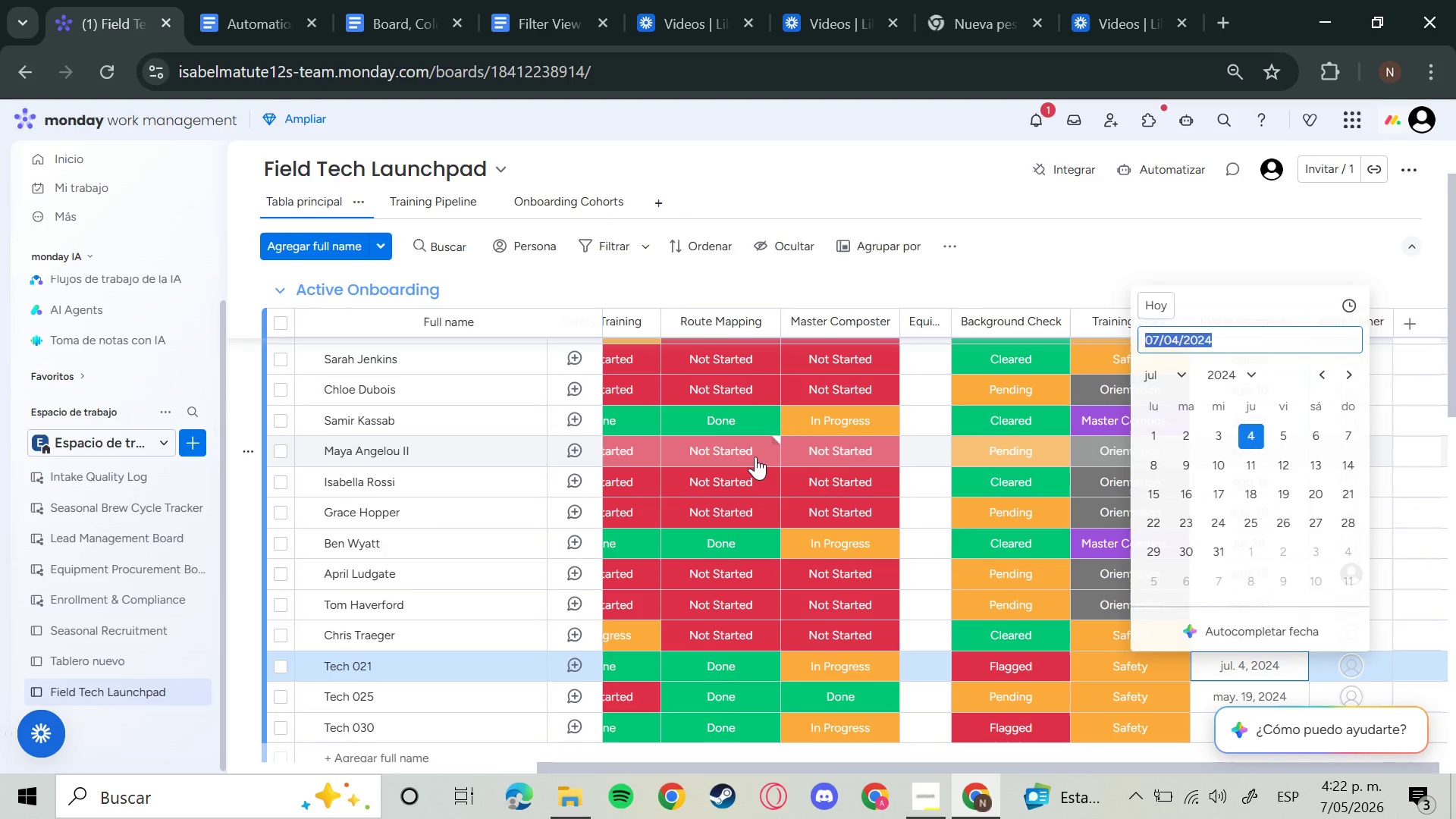 
key(ArrowRight)
 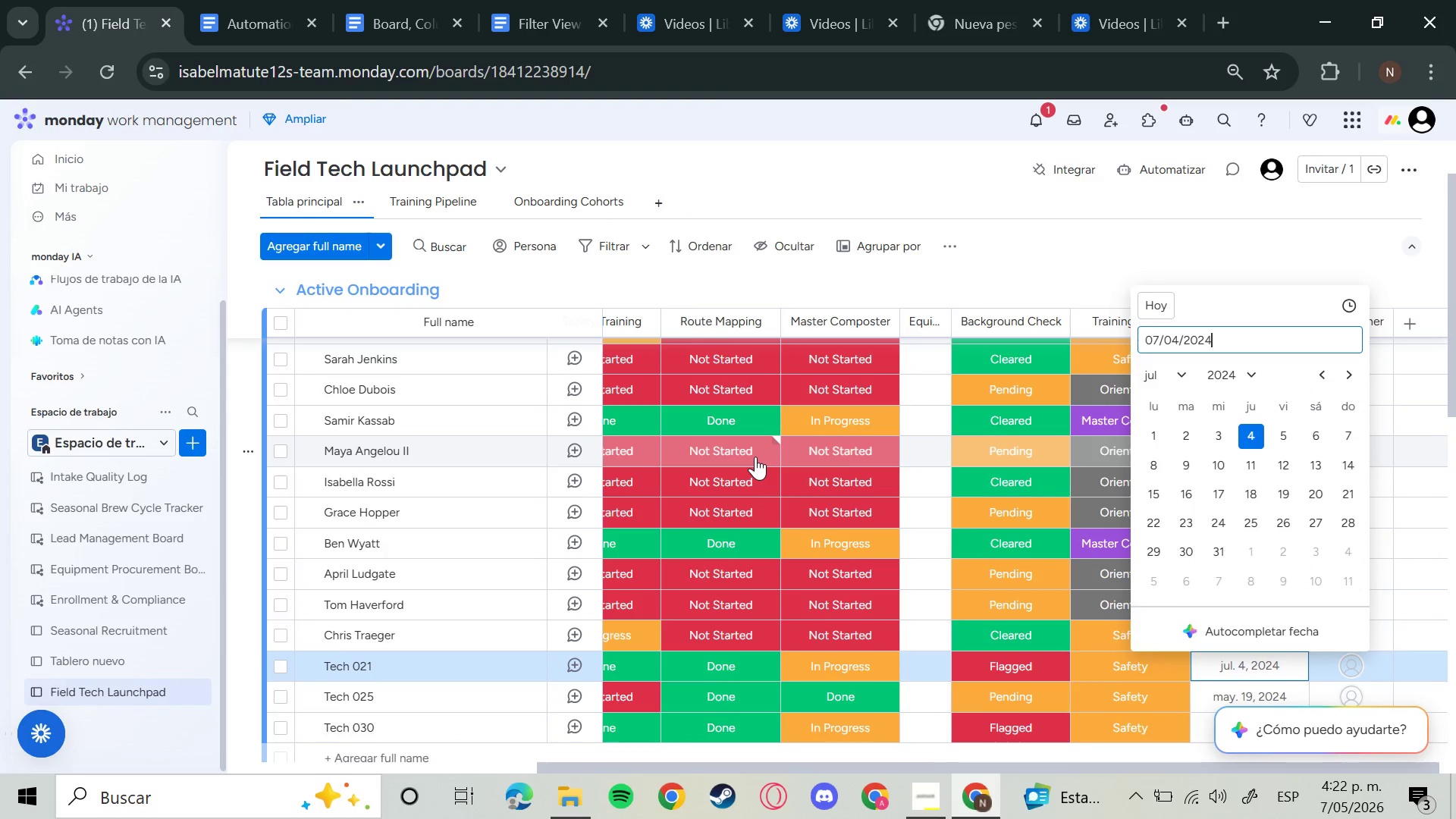 
key(Backspace)
 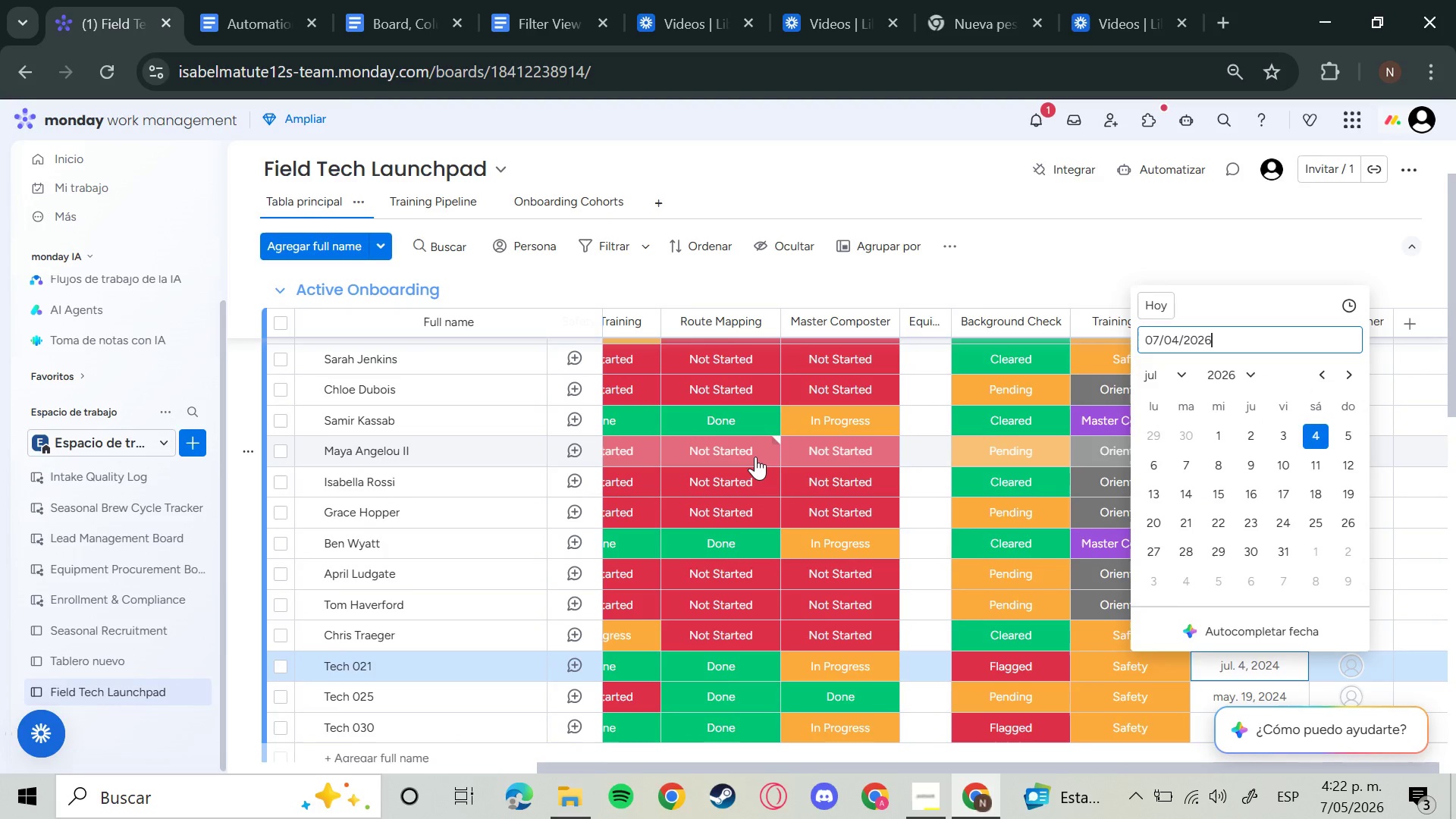 
key(6)
 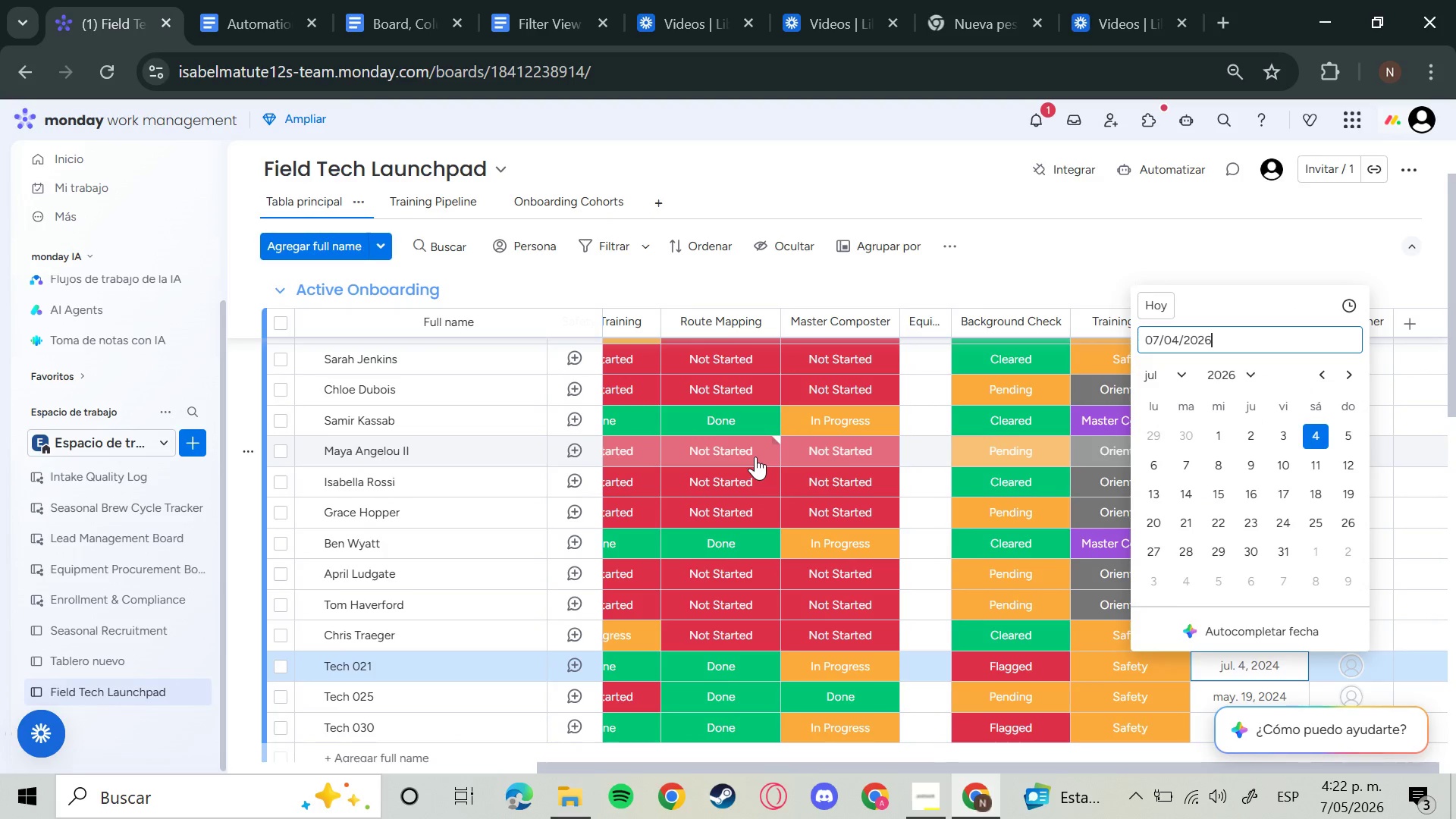 
key(Enter)
 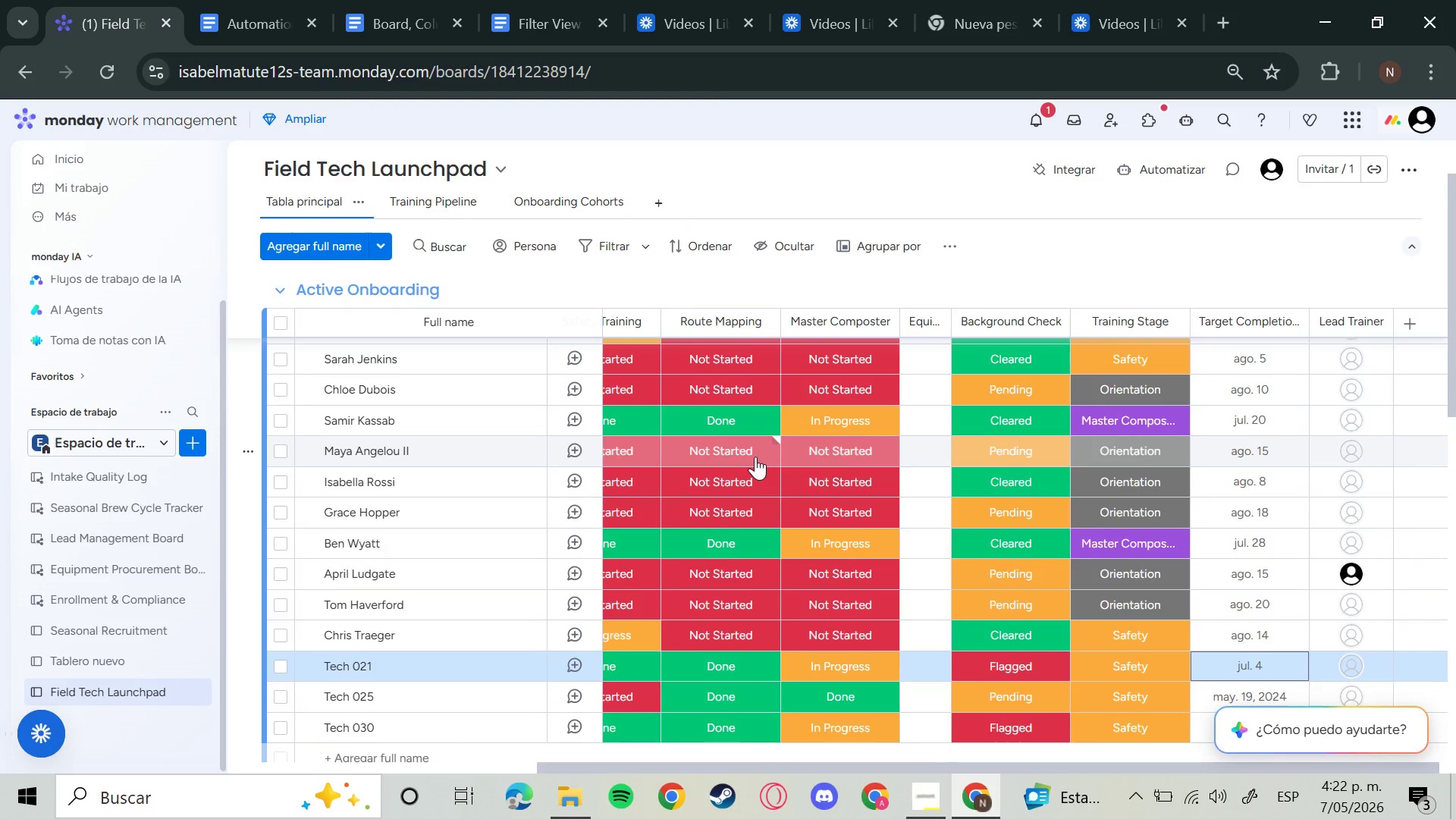 
key(ArrowDown)
 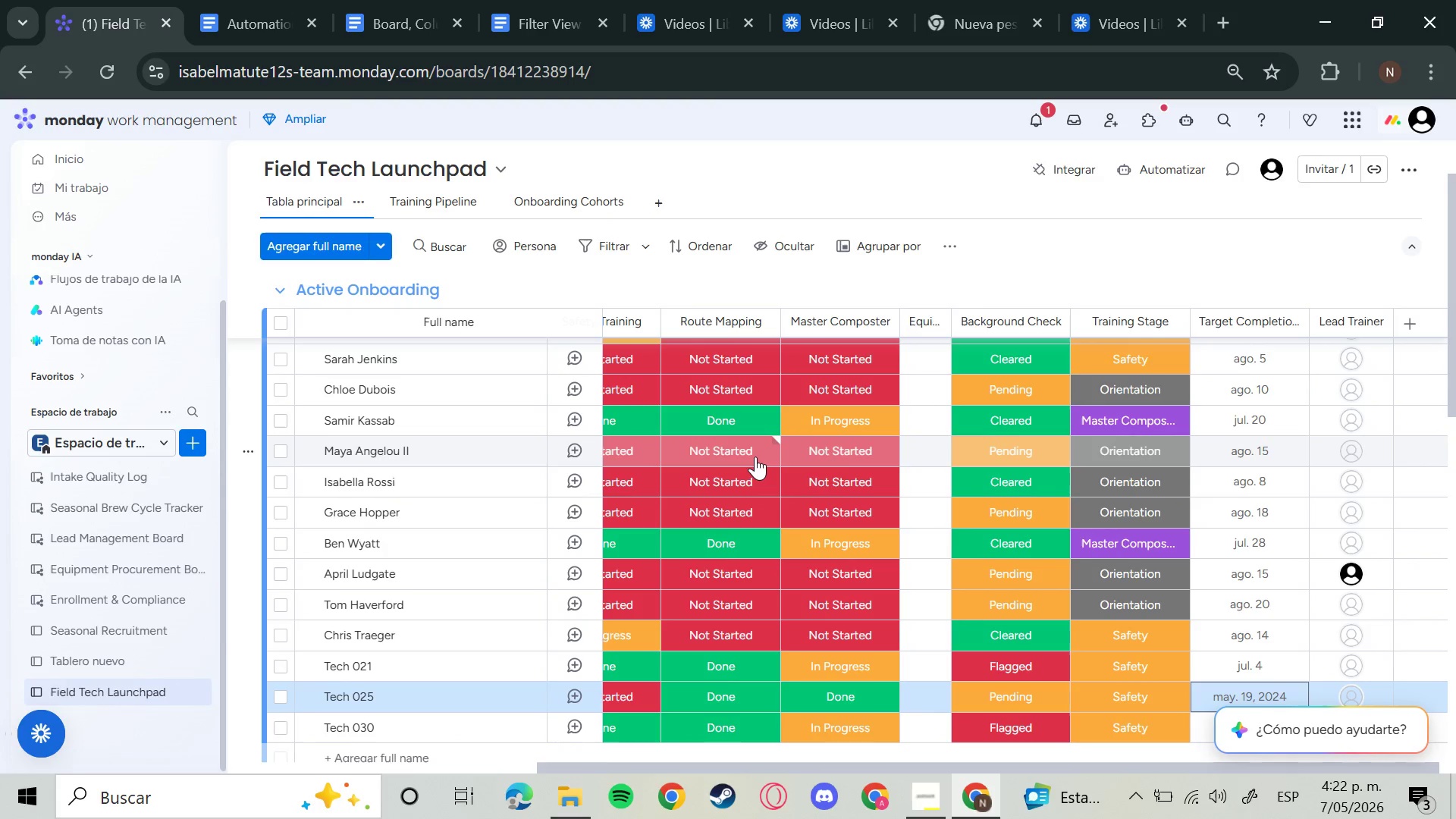 
key(Enter)
 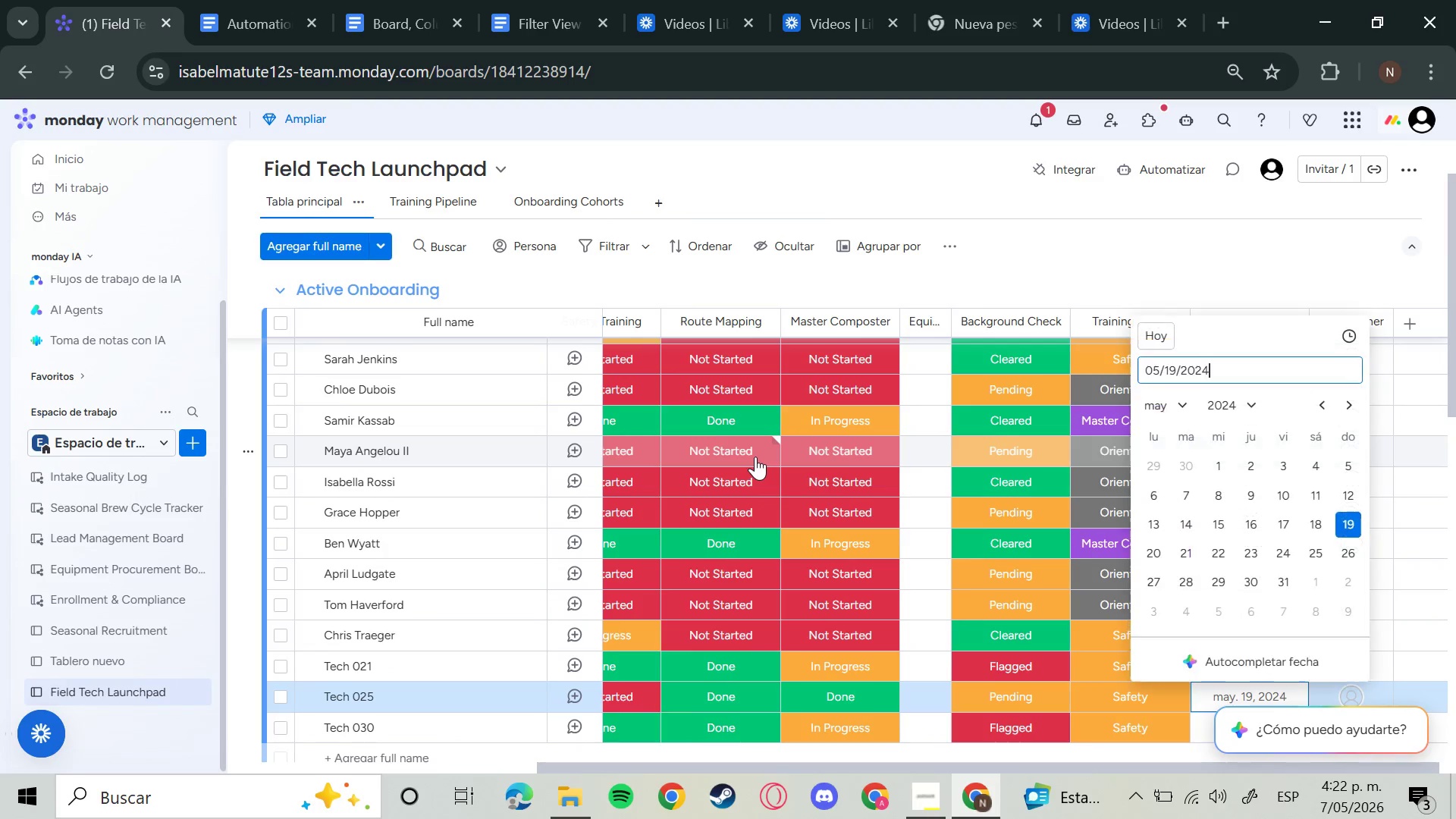 
key(ArrowRight)
 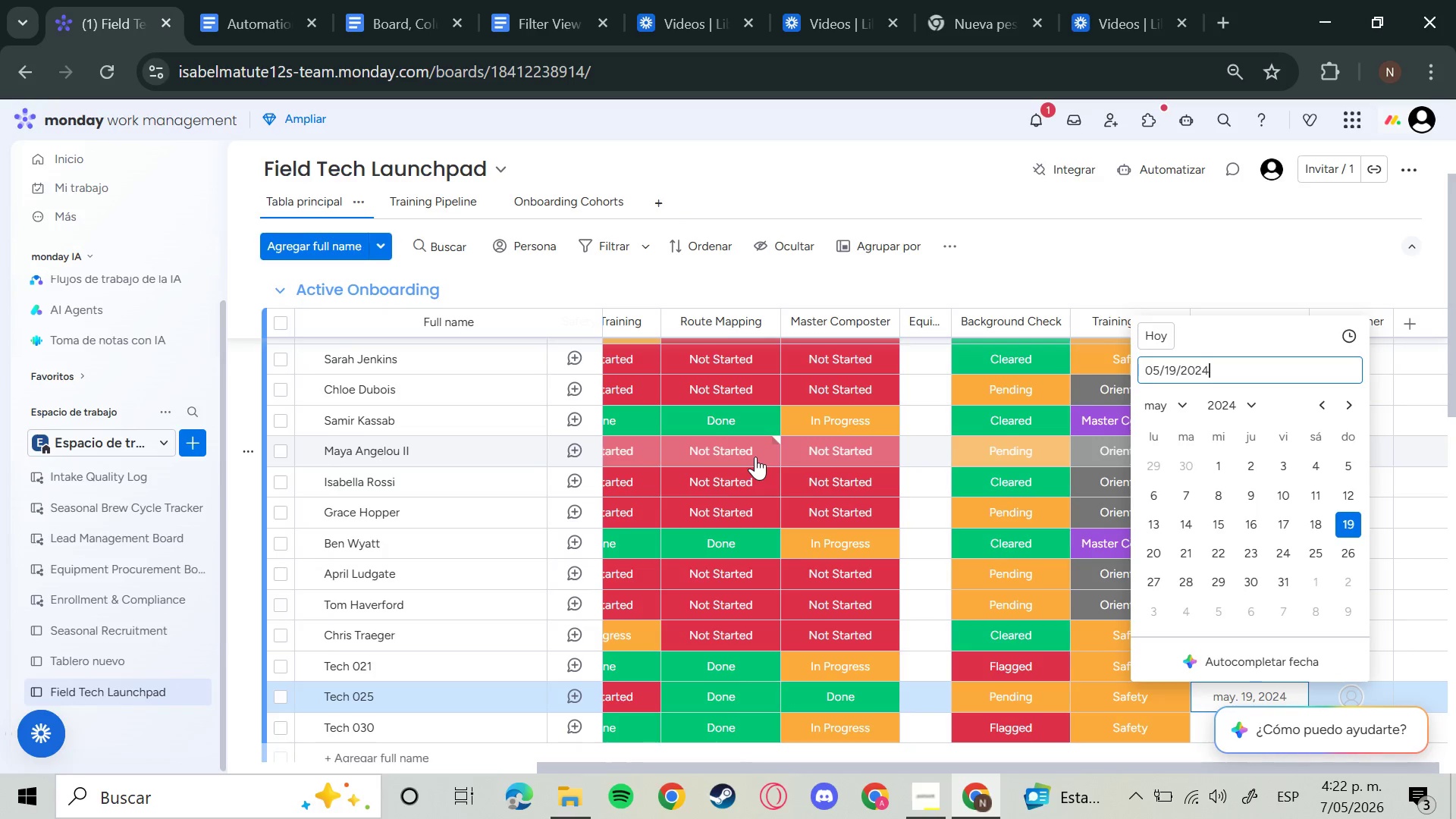 
key(Backspace)
 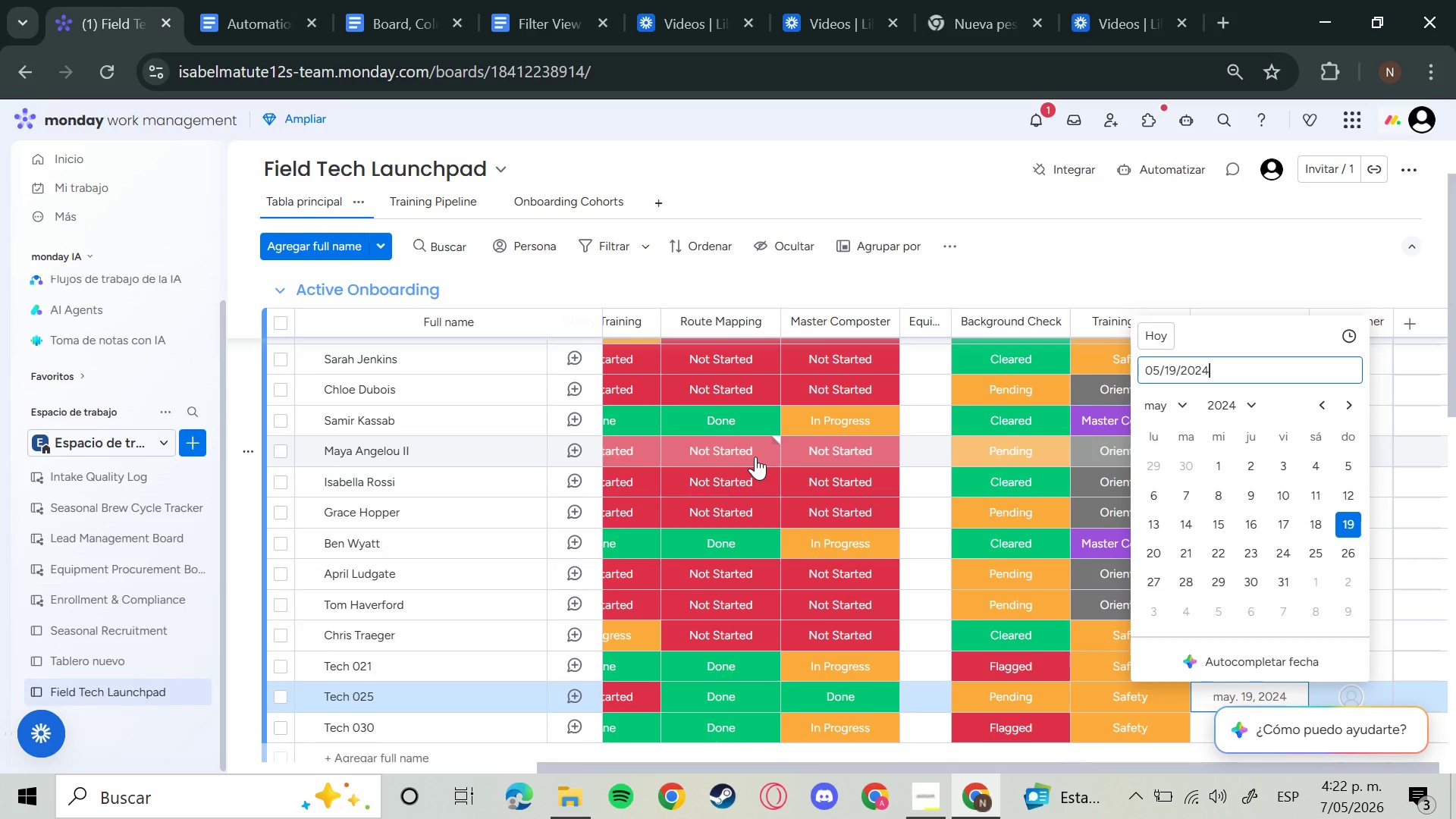 
key(6)
 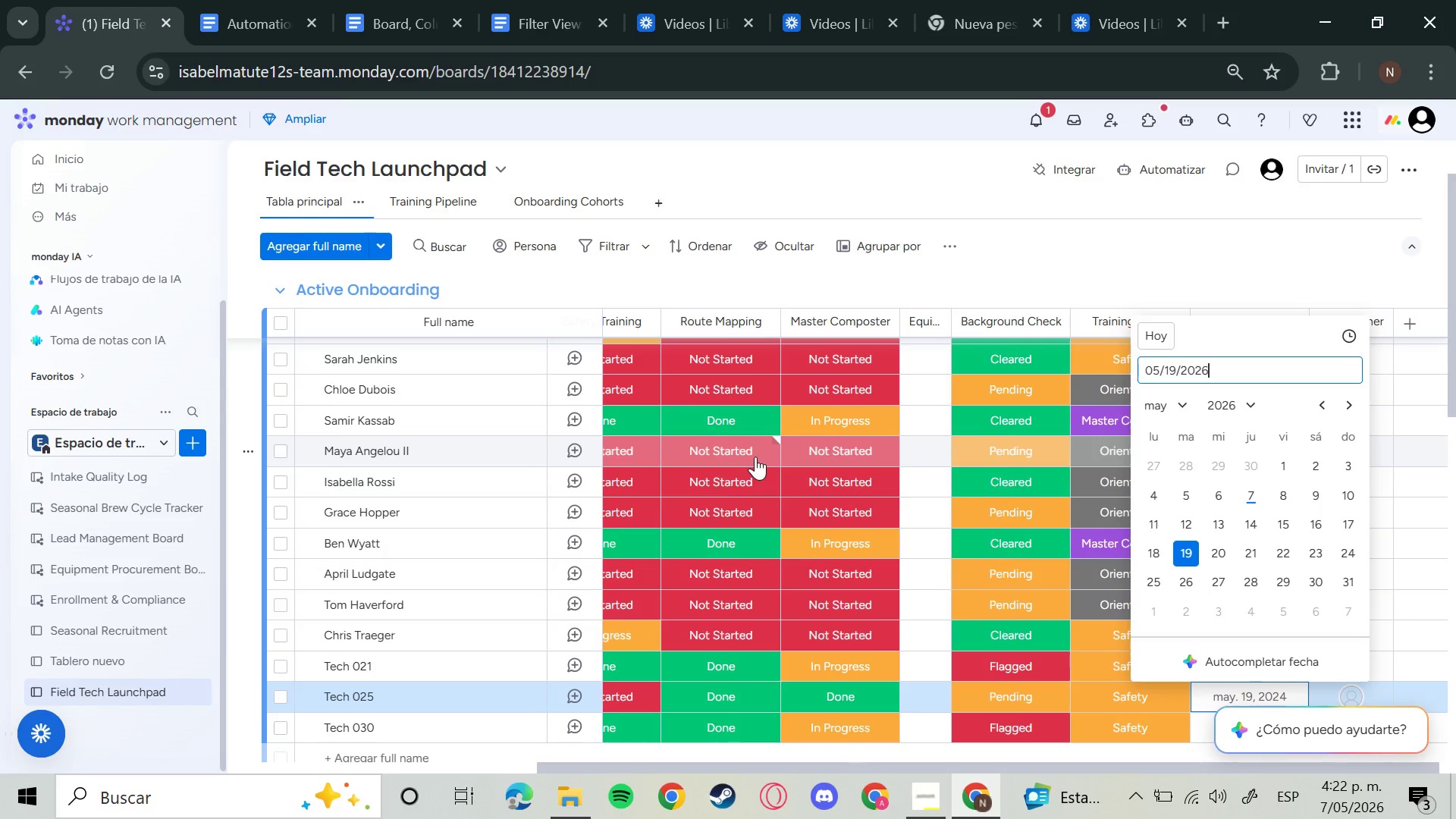 
key(Enter)
 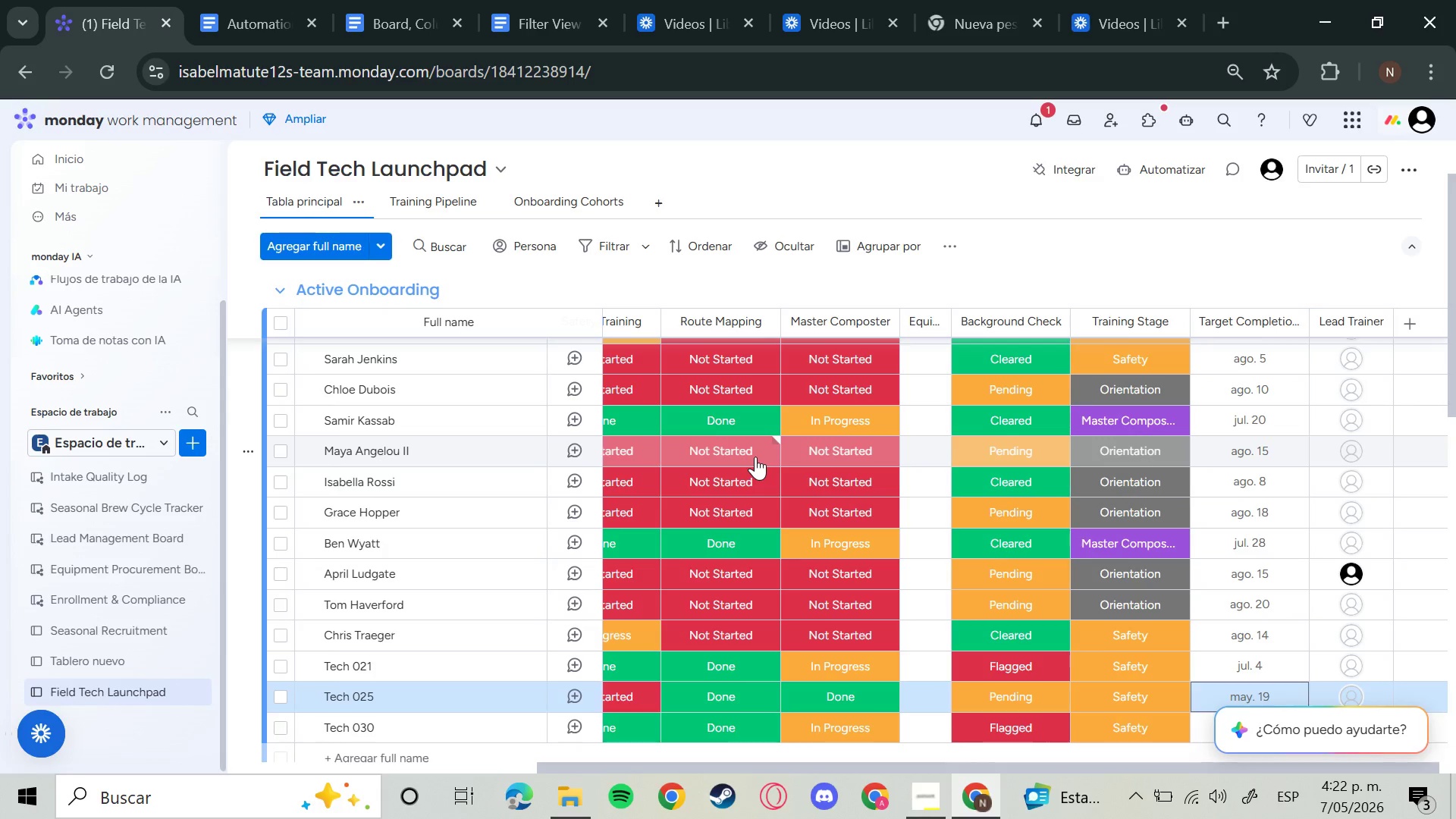 
key(ArrowDown)
 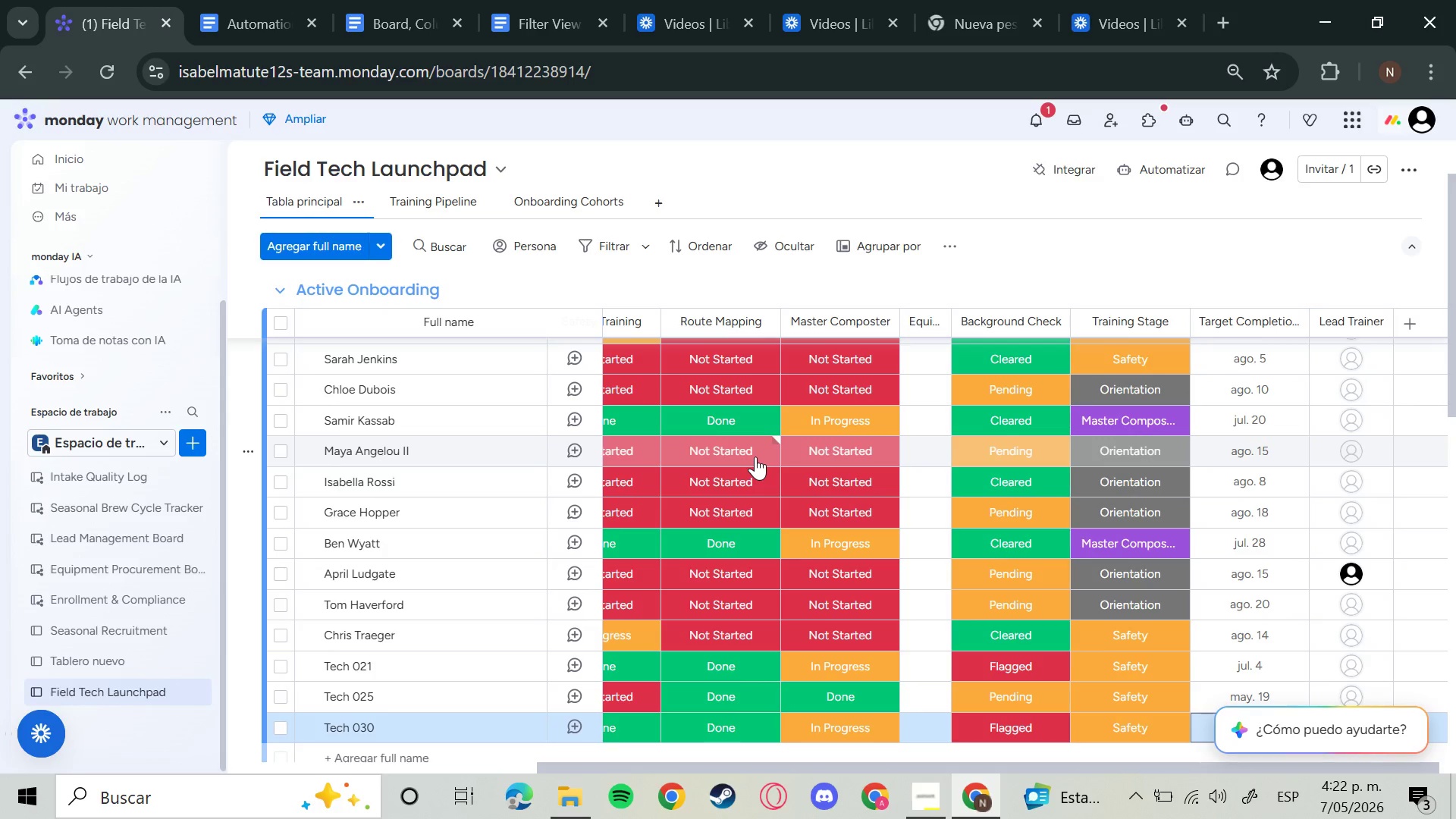 
key(Enter)
 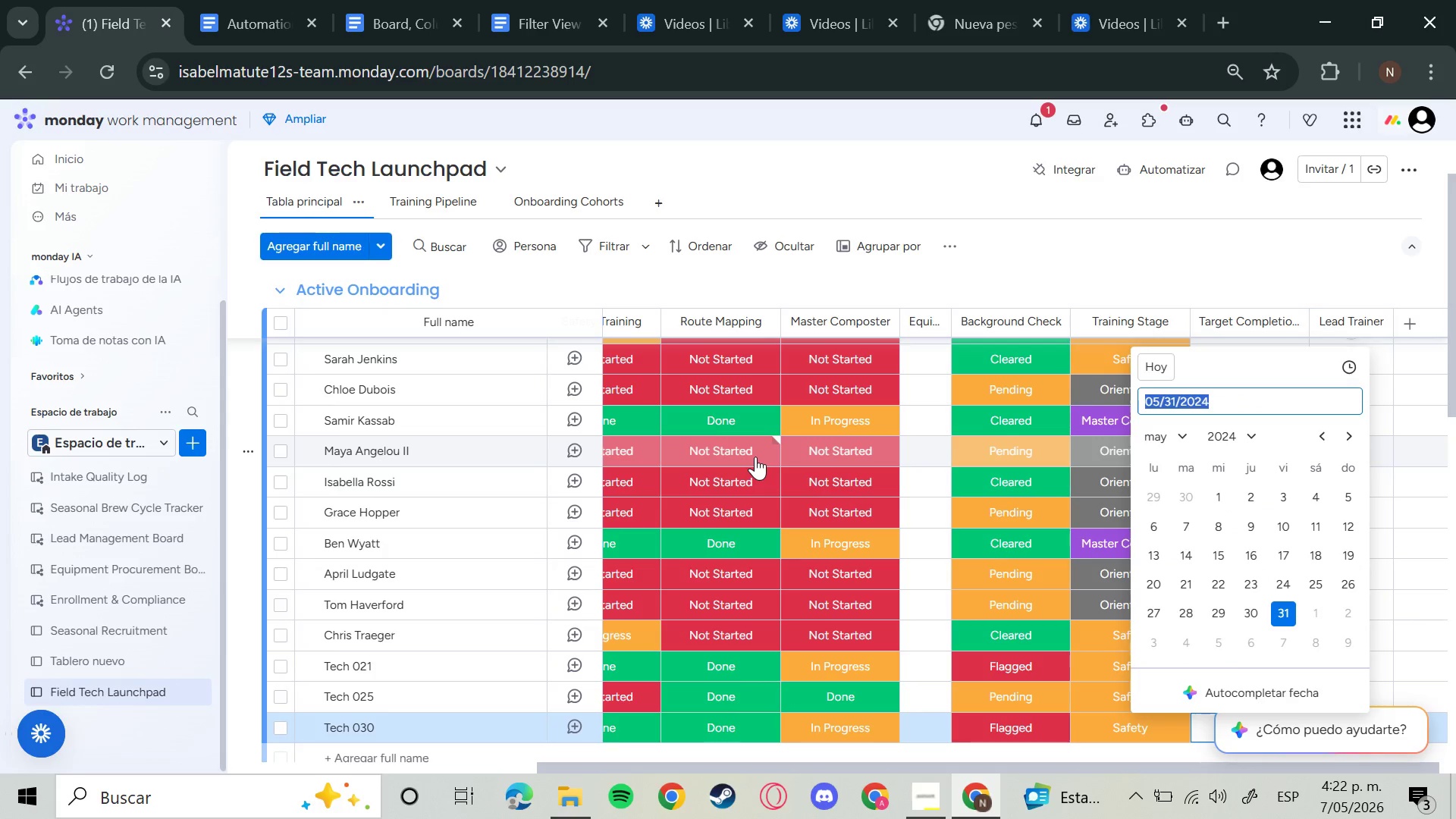 
key(ArrowRight)
 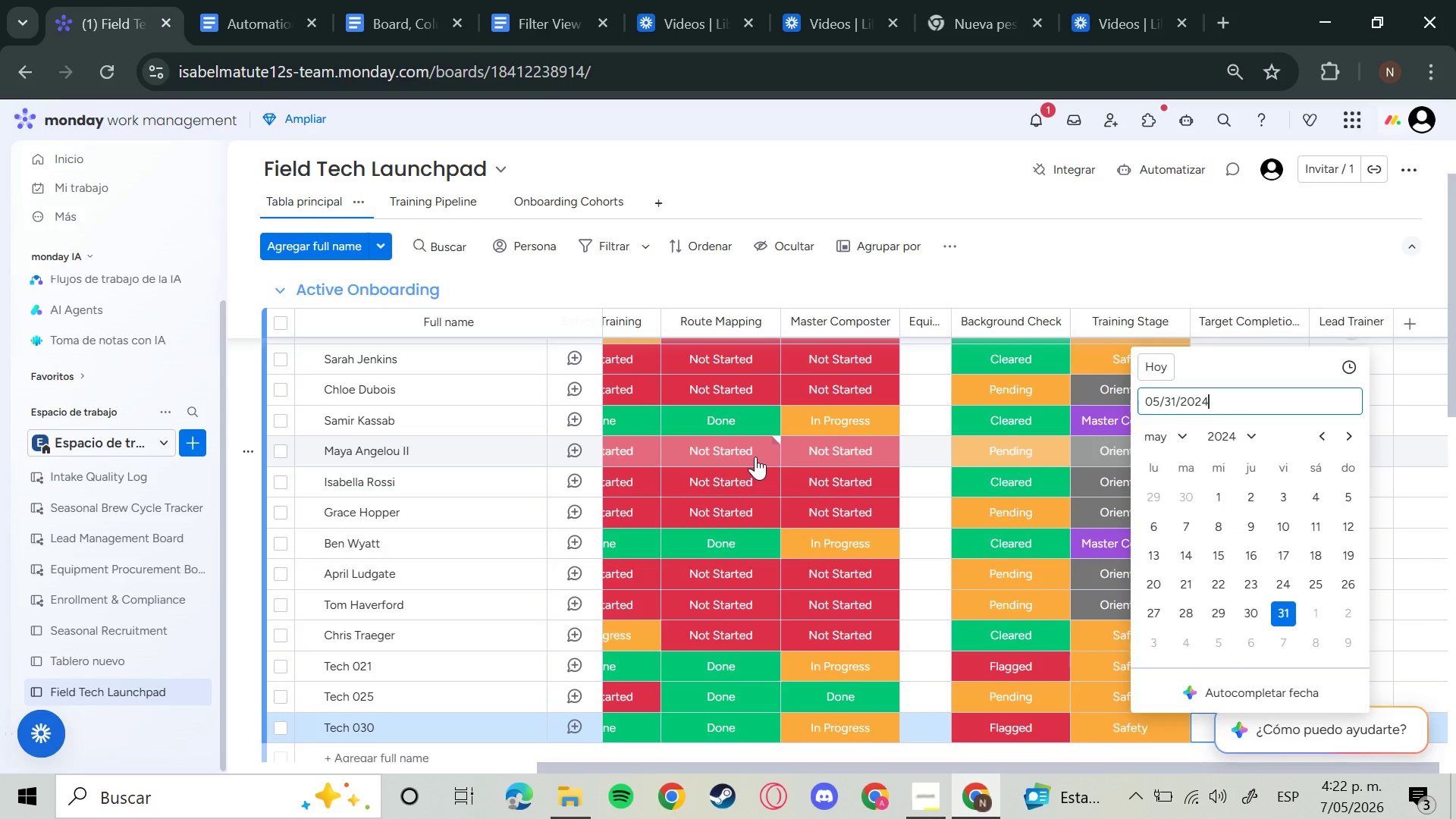 
key(Backspace)
 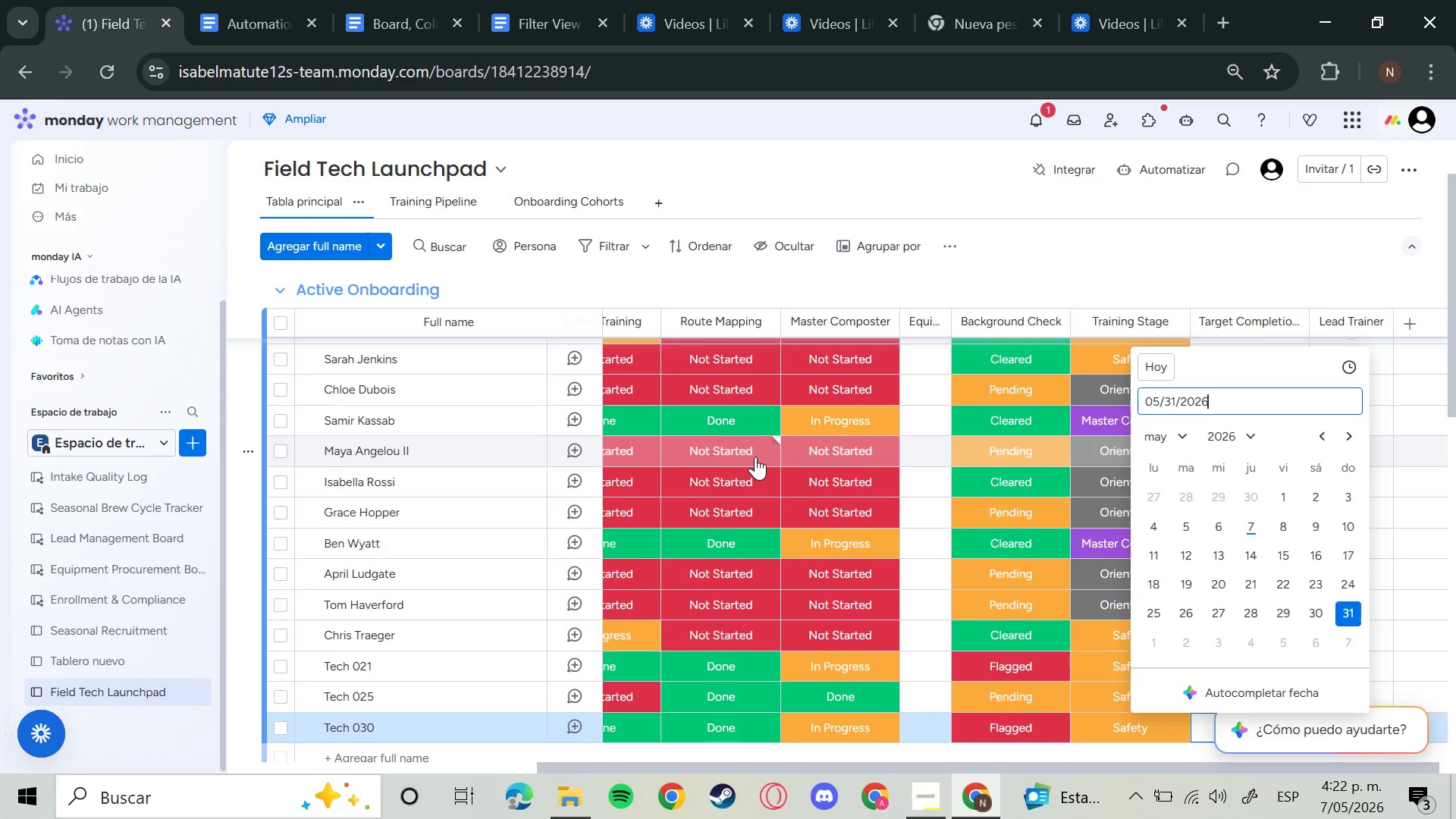 
key(6)
 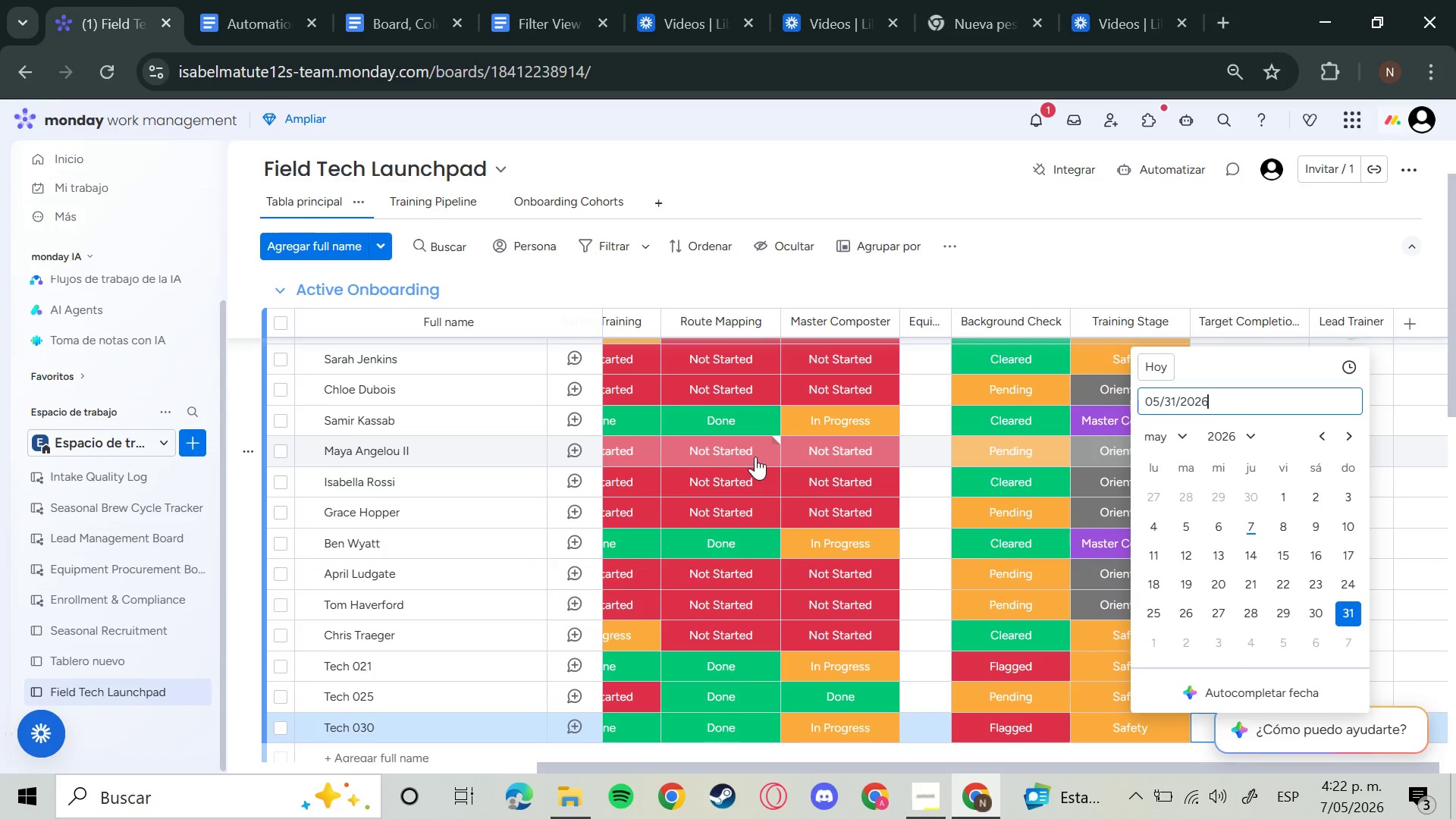 
key(Enter)
 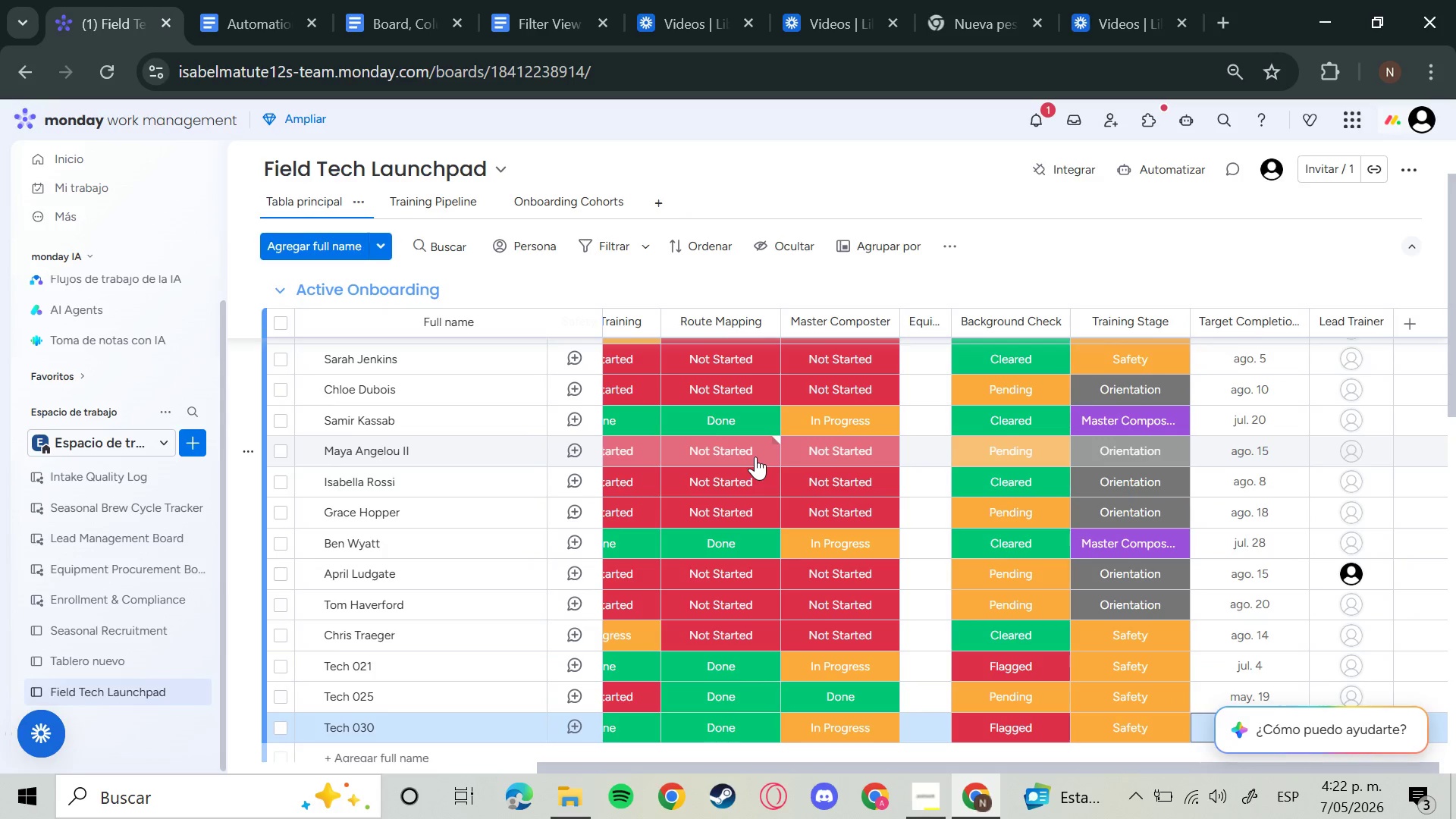 
key(ArrowDown)
 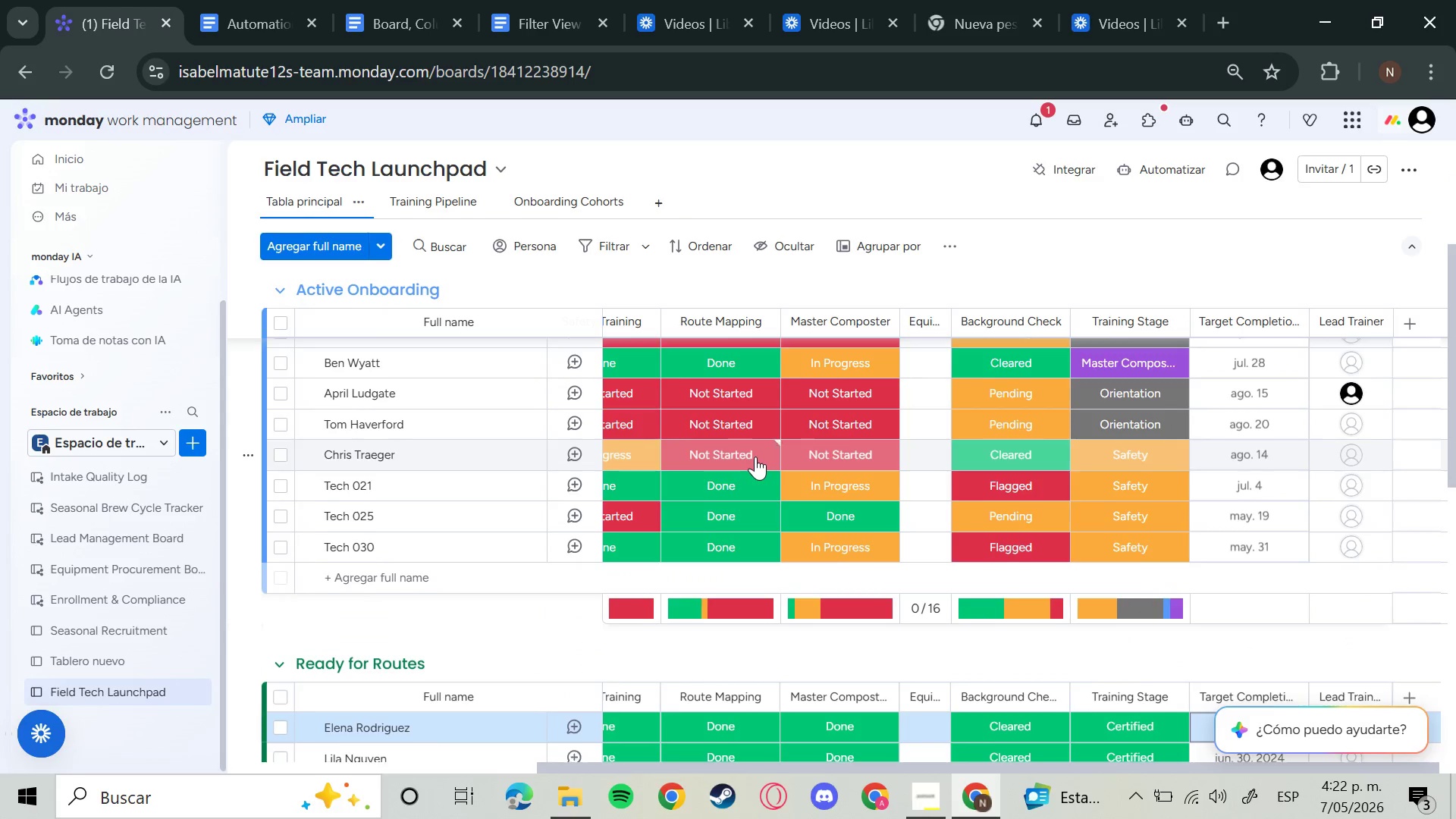 
key(ArrowDown)
 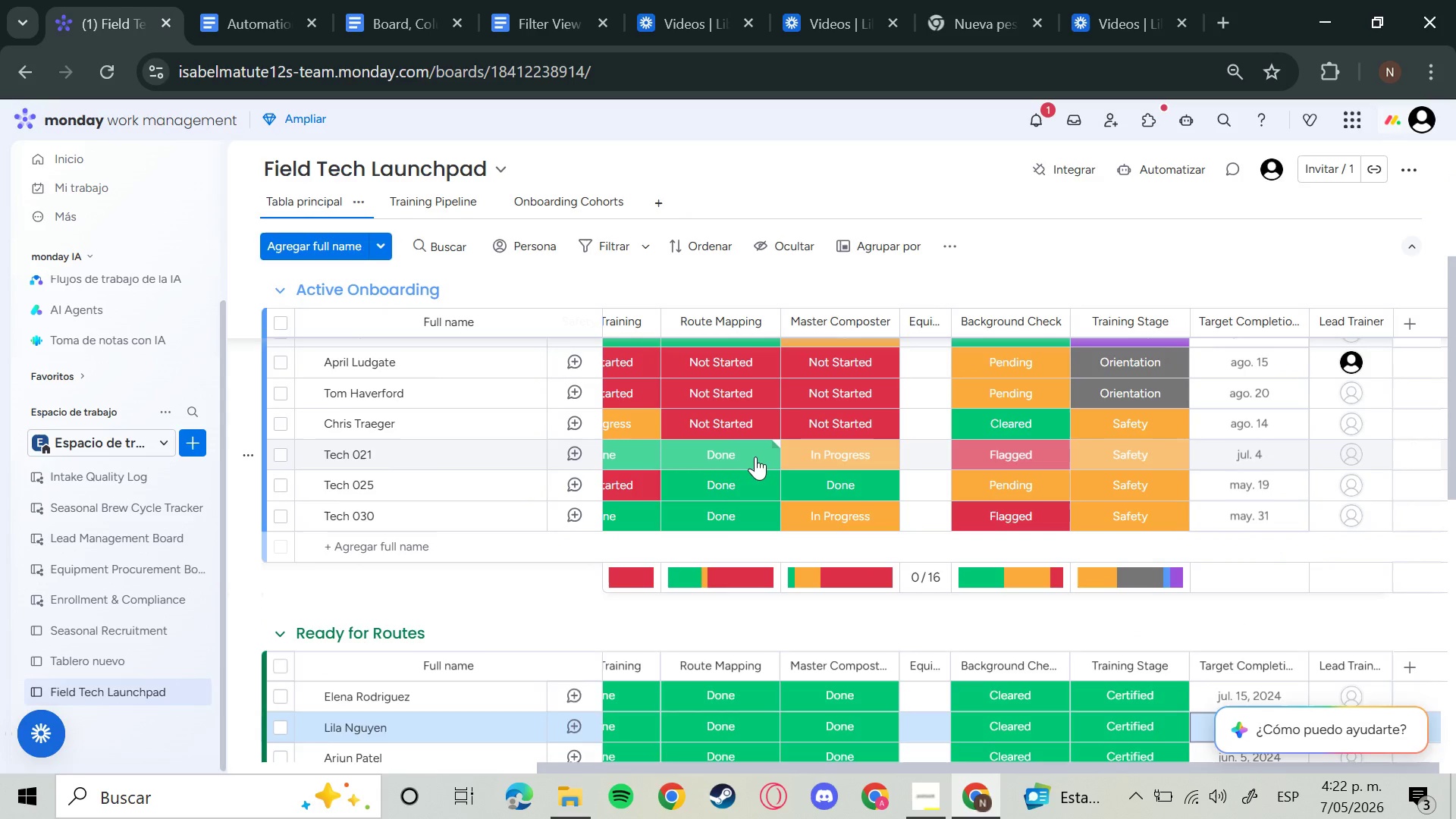 
key(ArrowUp)
 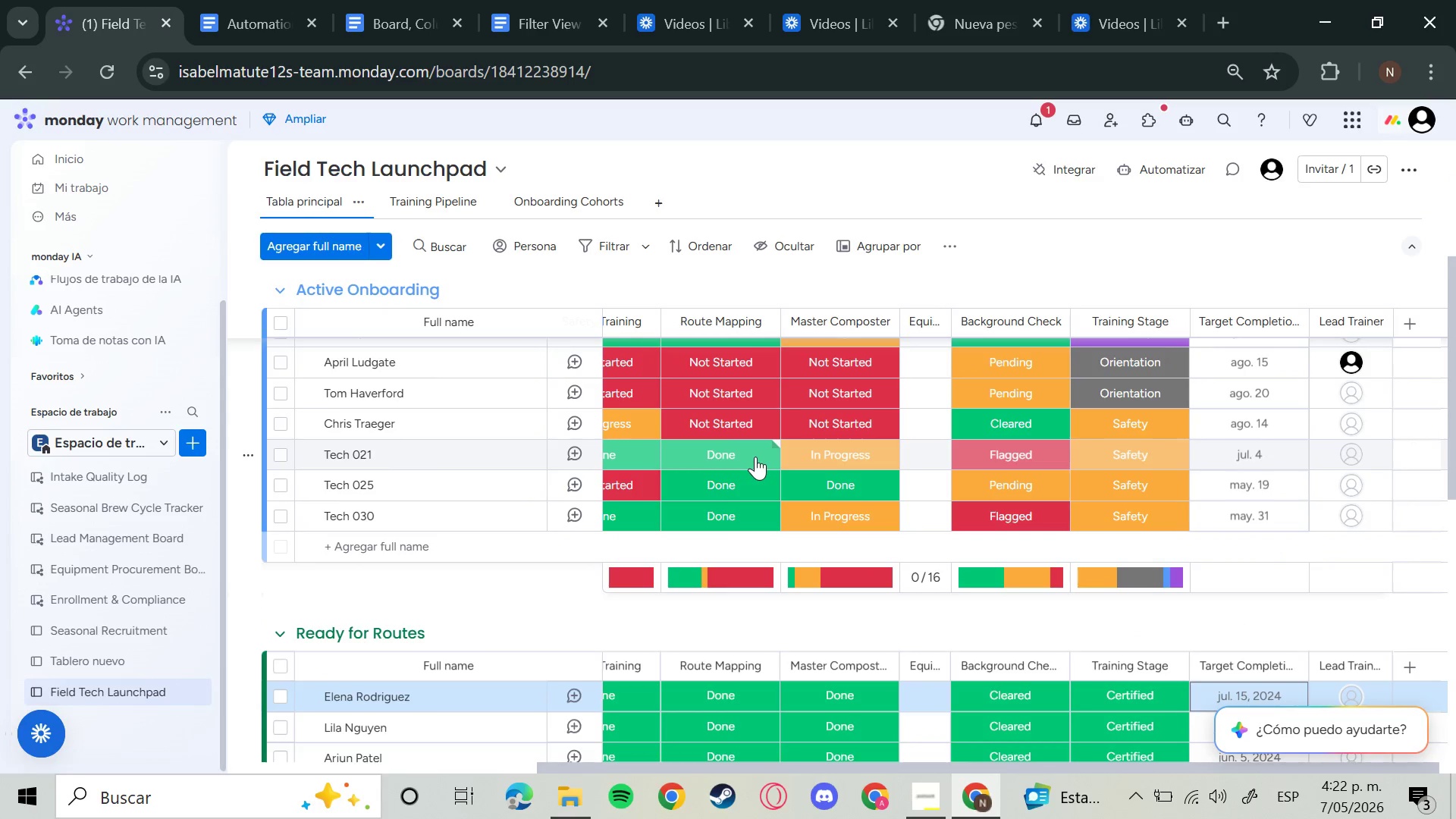 
key(Enter)
 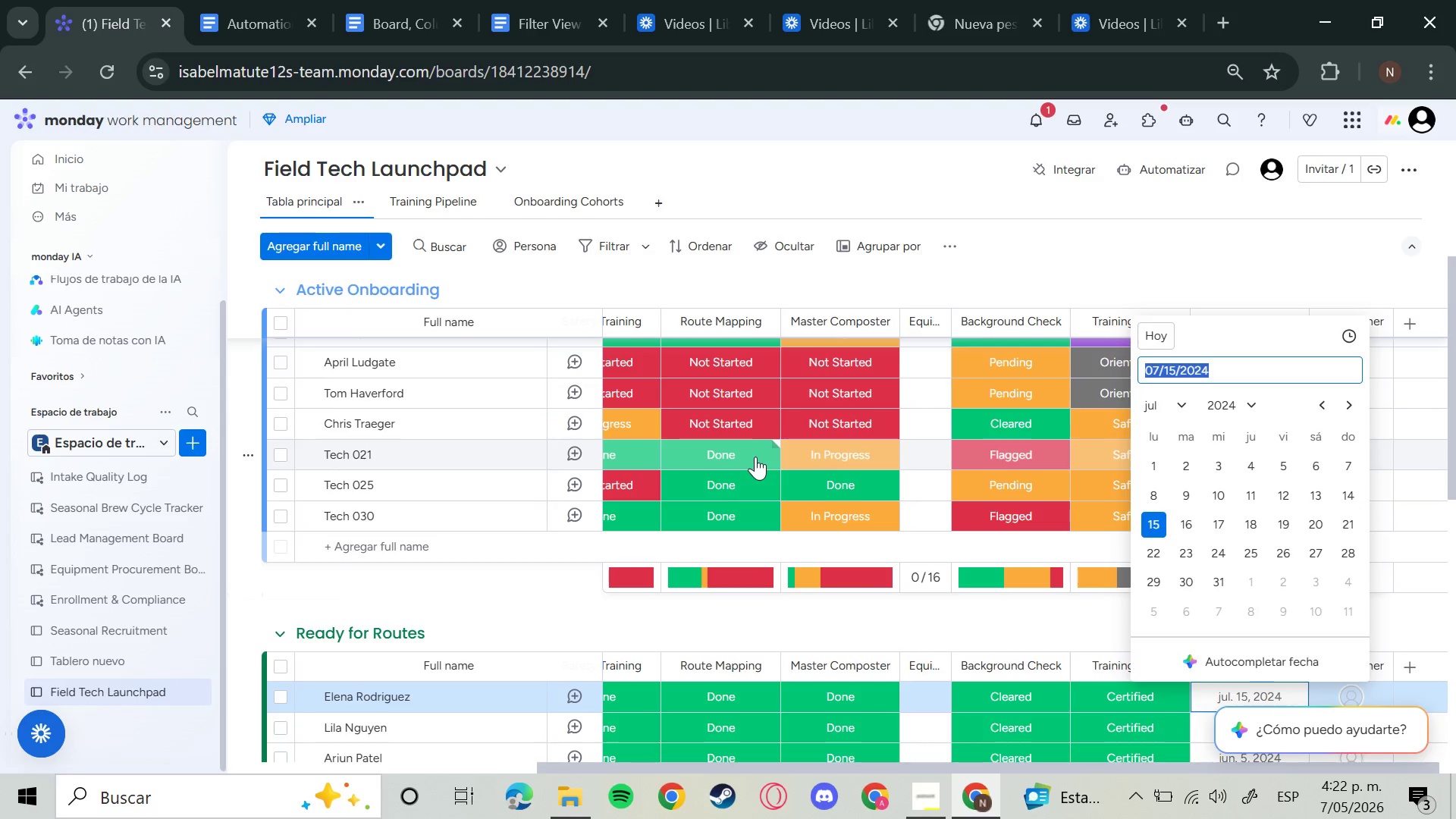 
wait(5.64)
 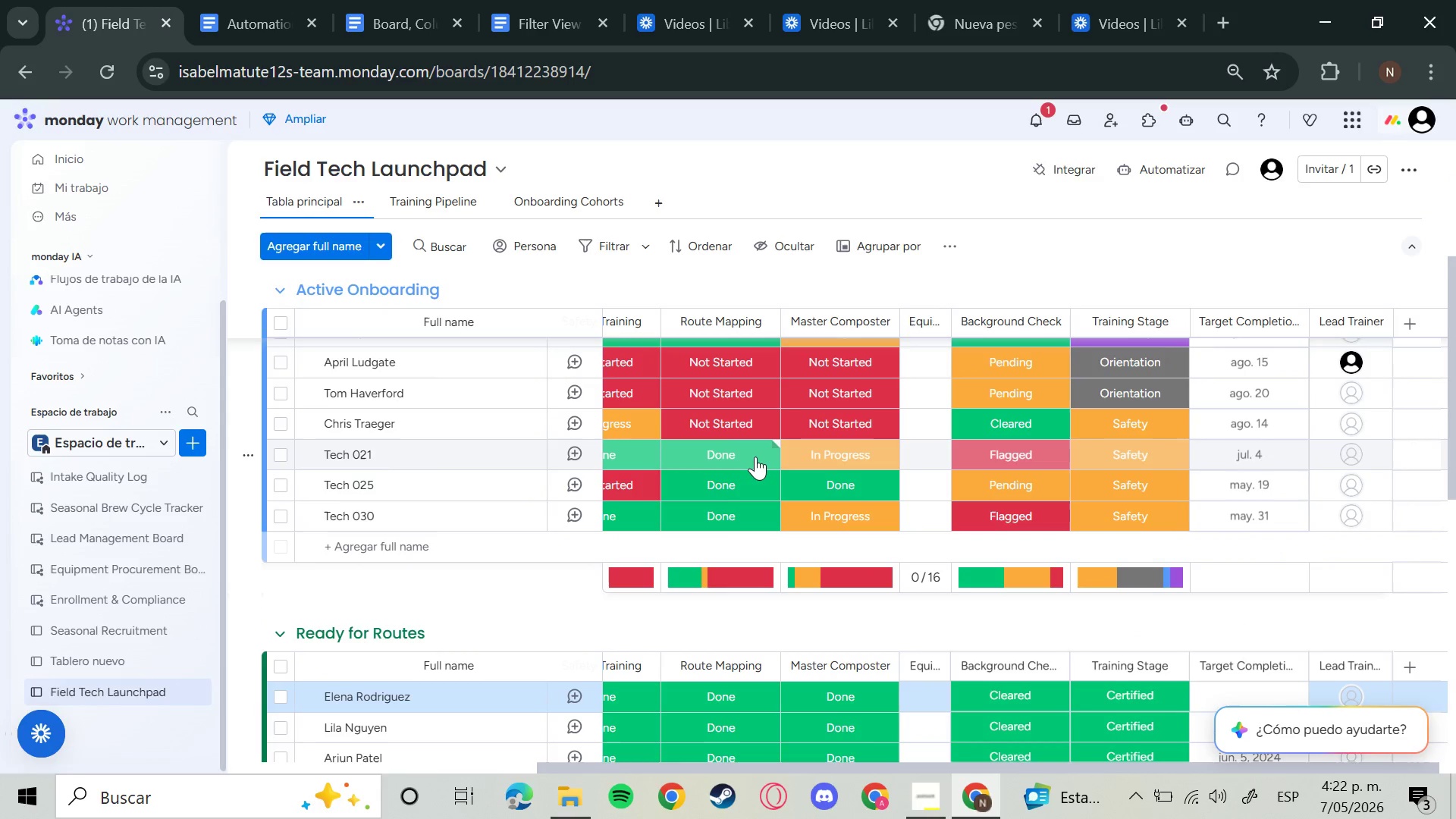 
key(ArrowRight)
 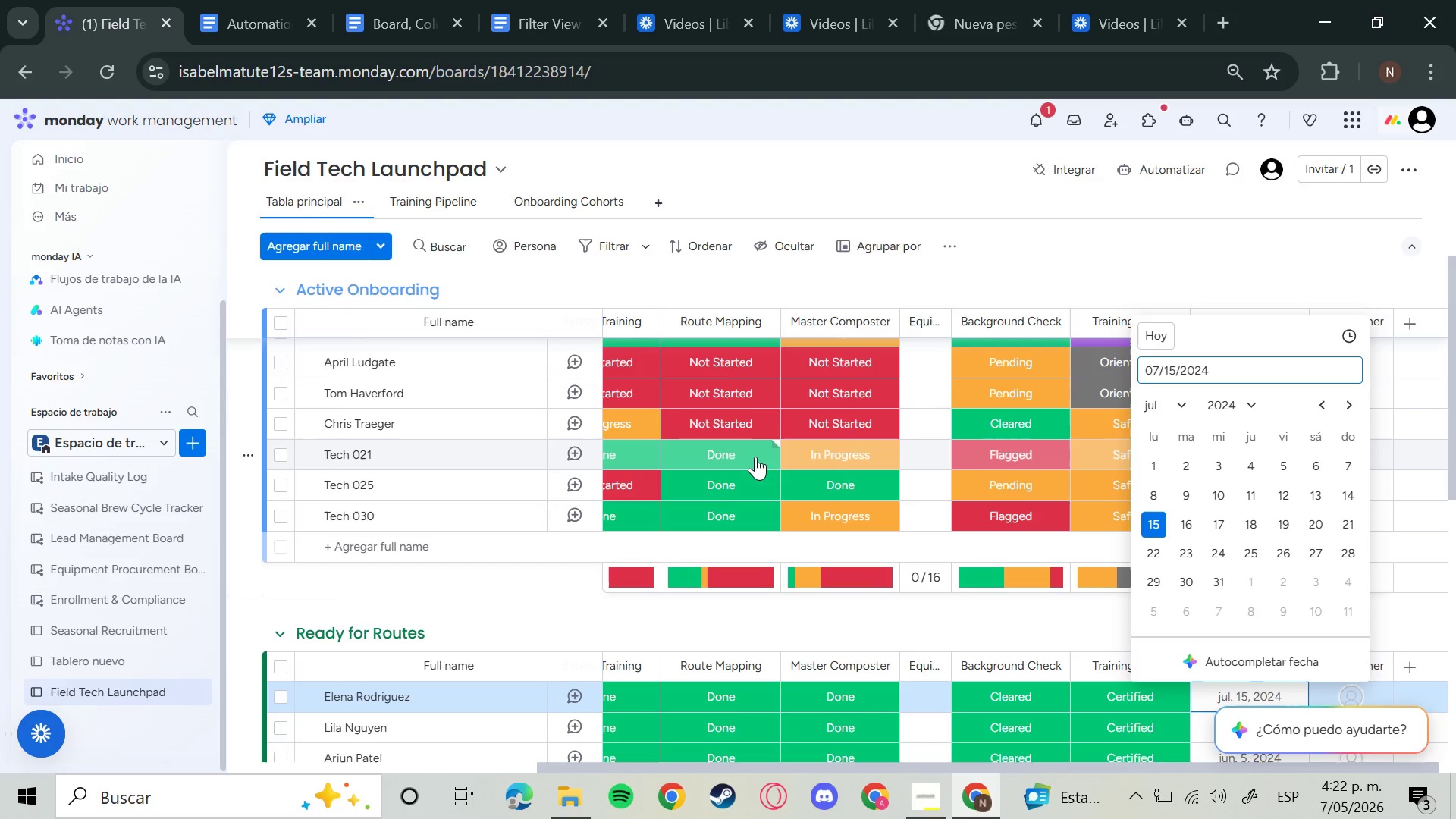 
key(Backspace)
 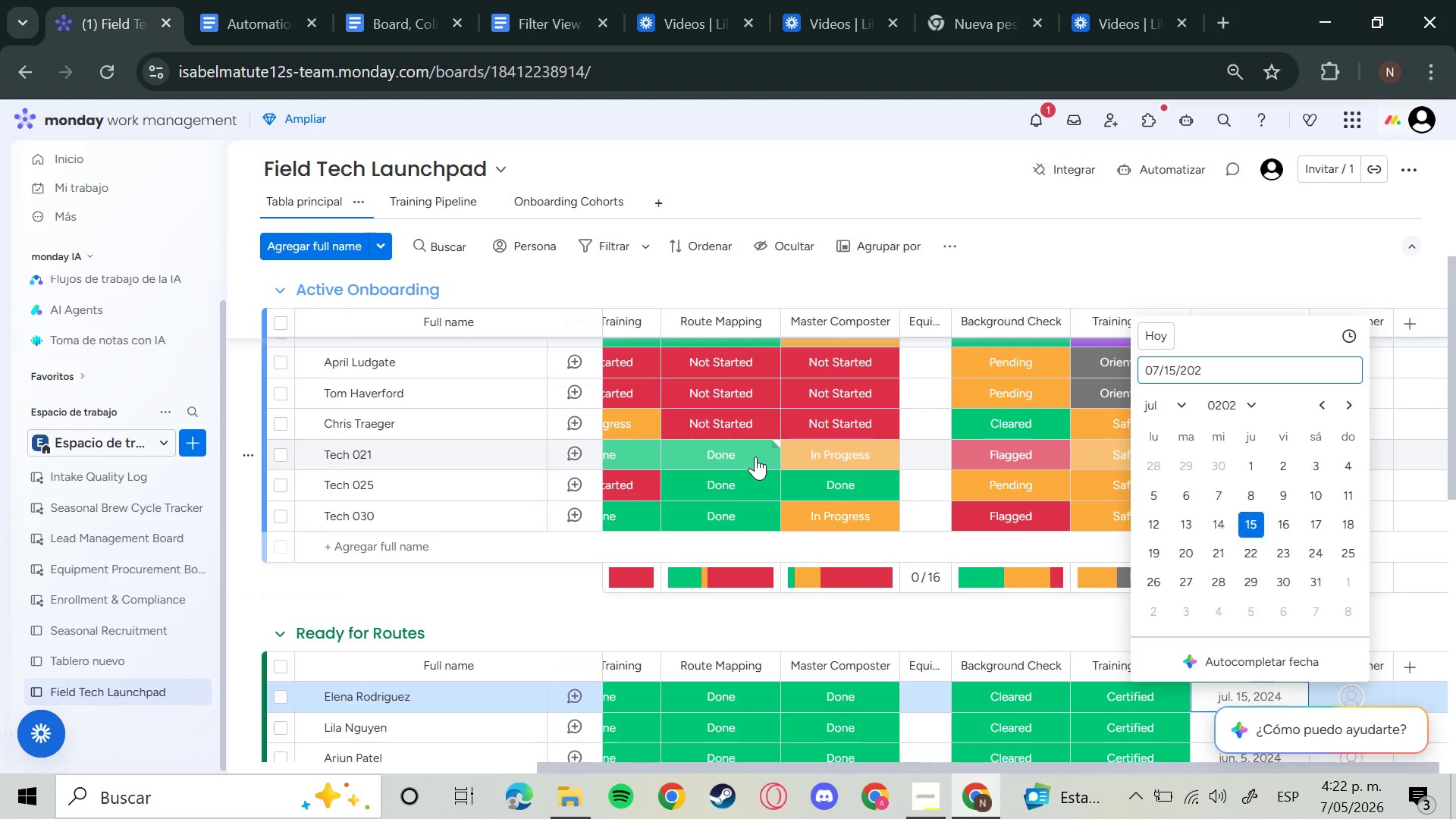 
key(6)
 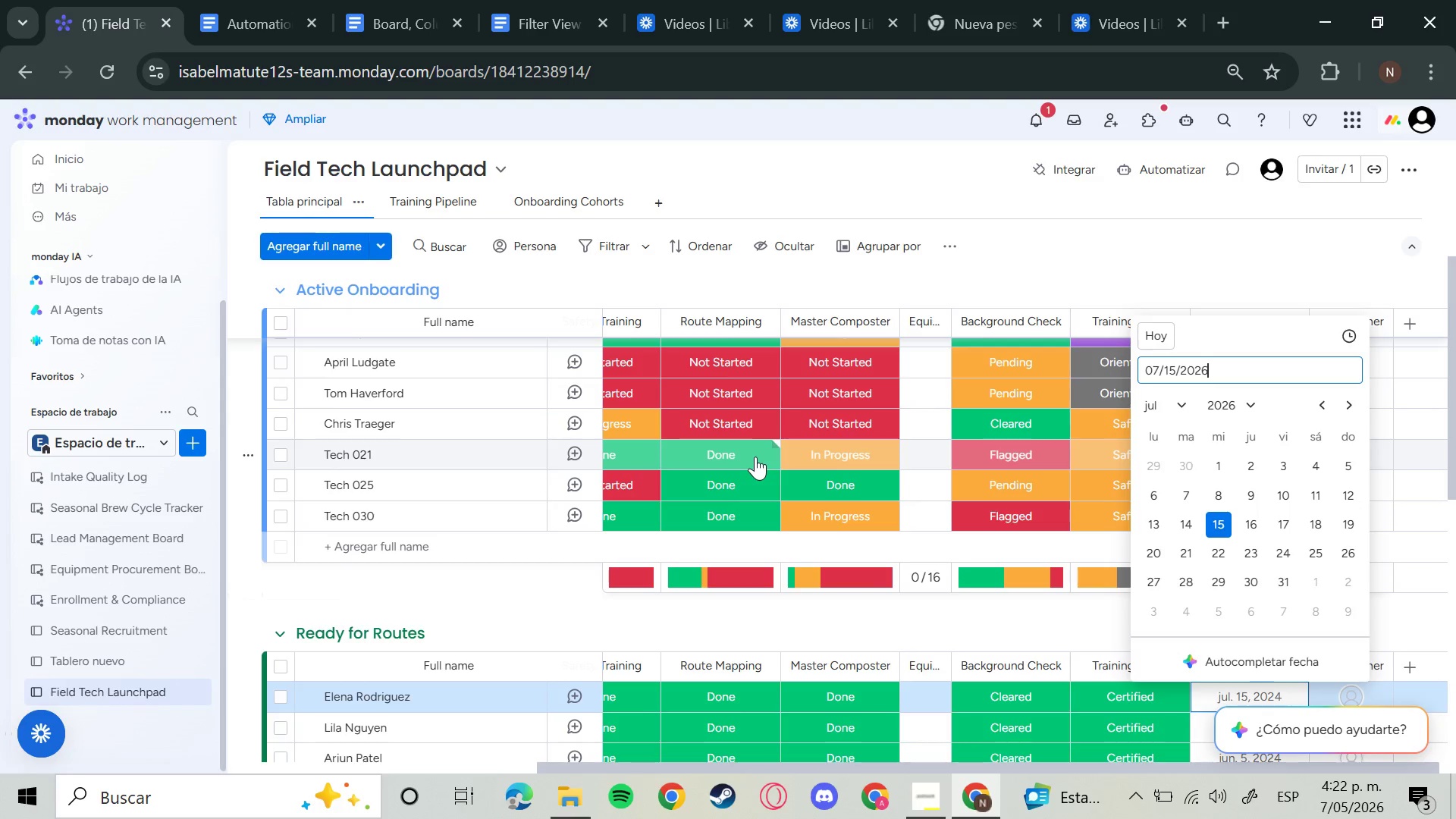 
key(Enter)
 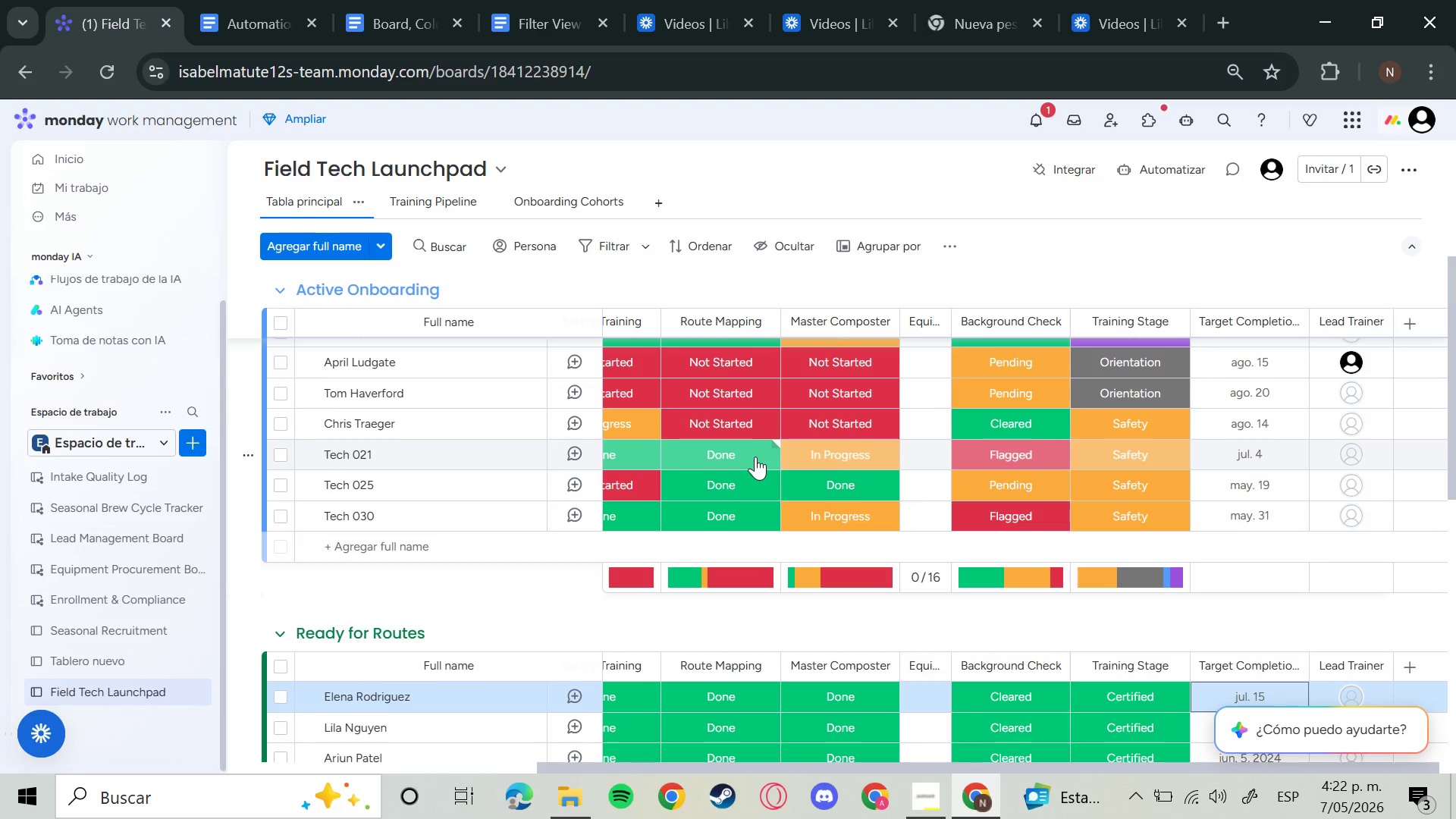 
key(ArrowDown)
 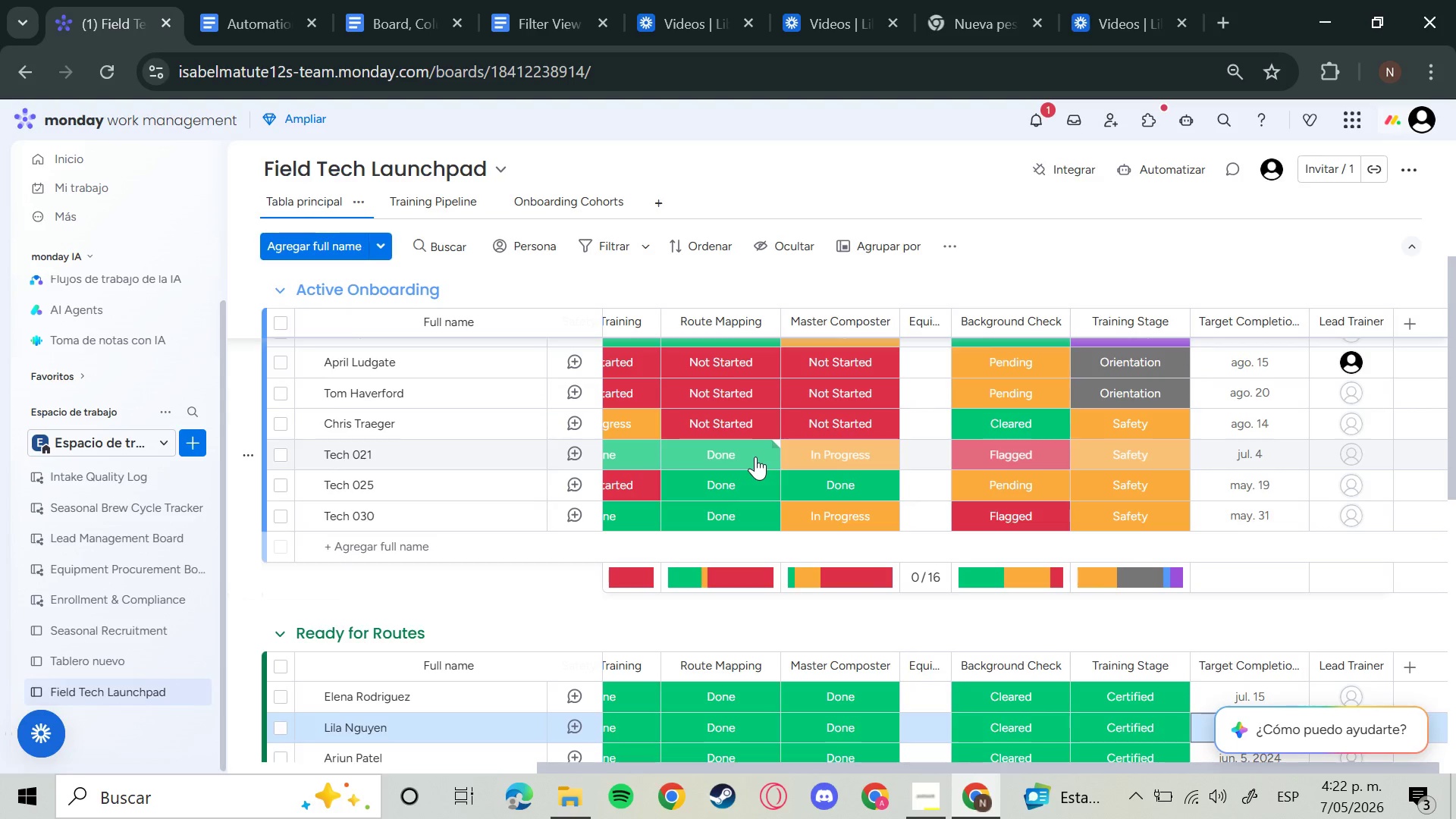 
key(Enter)
 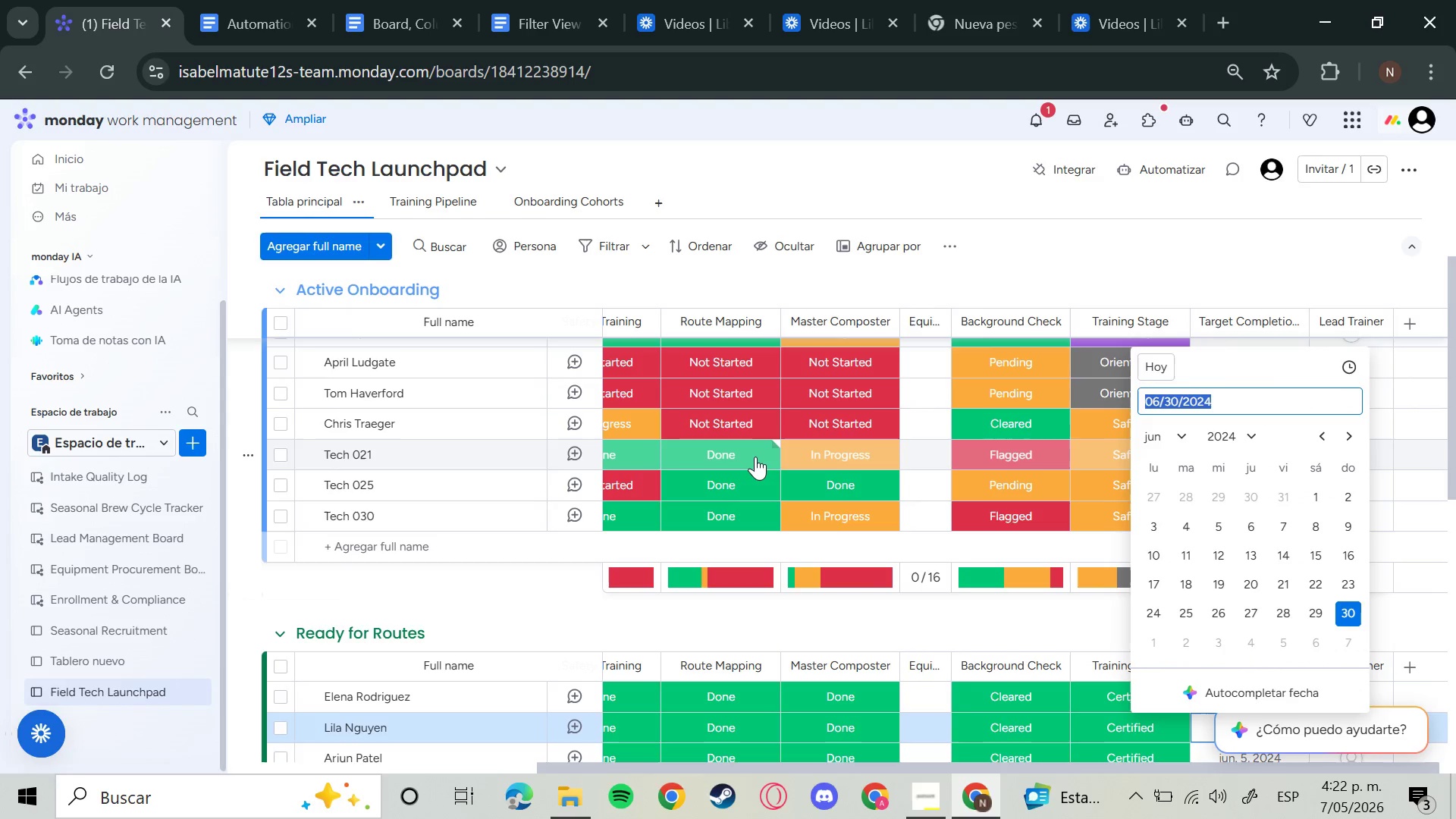 
key(ArrowRight)
 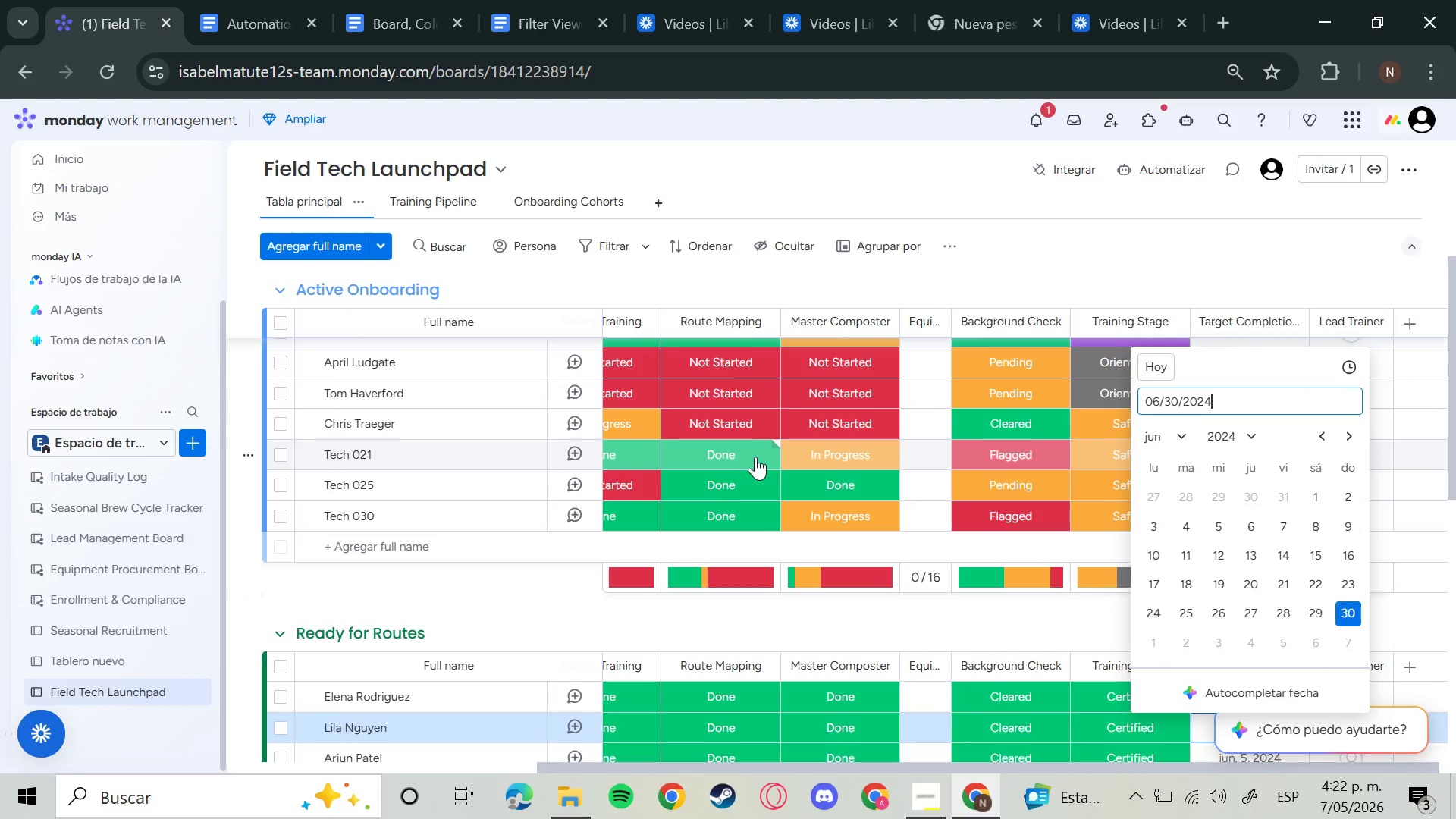 
key(Backspace)
 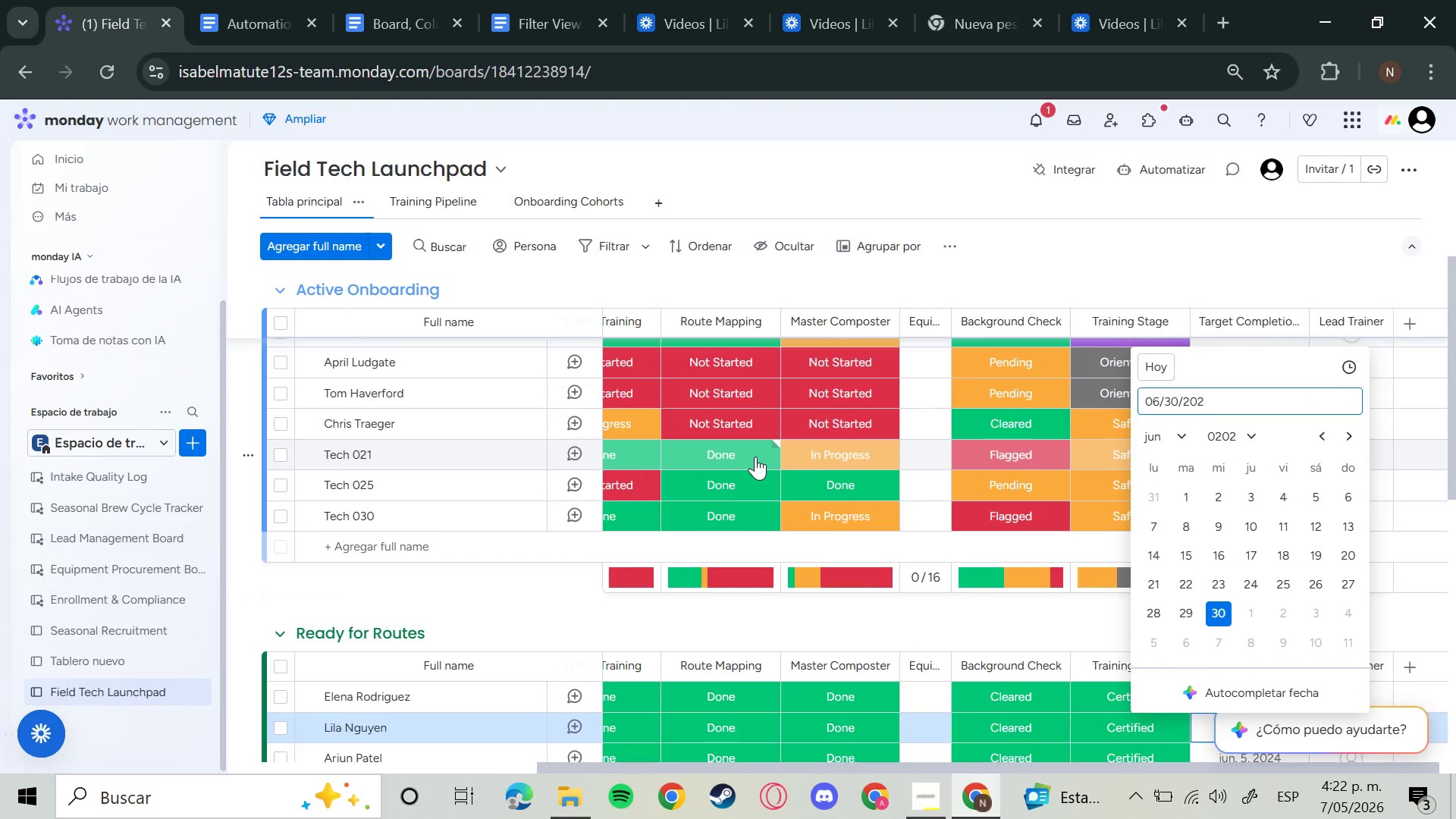 
key(6)
 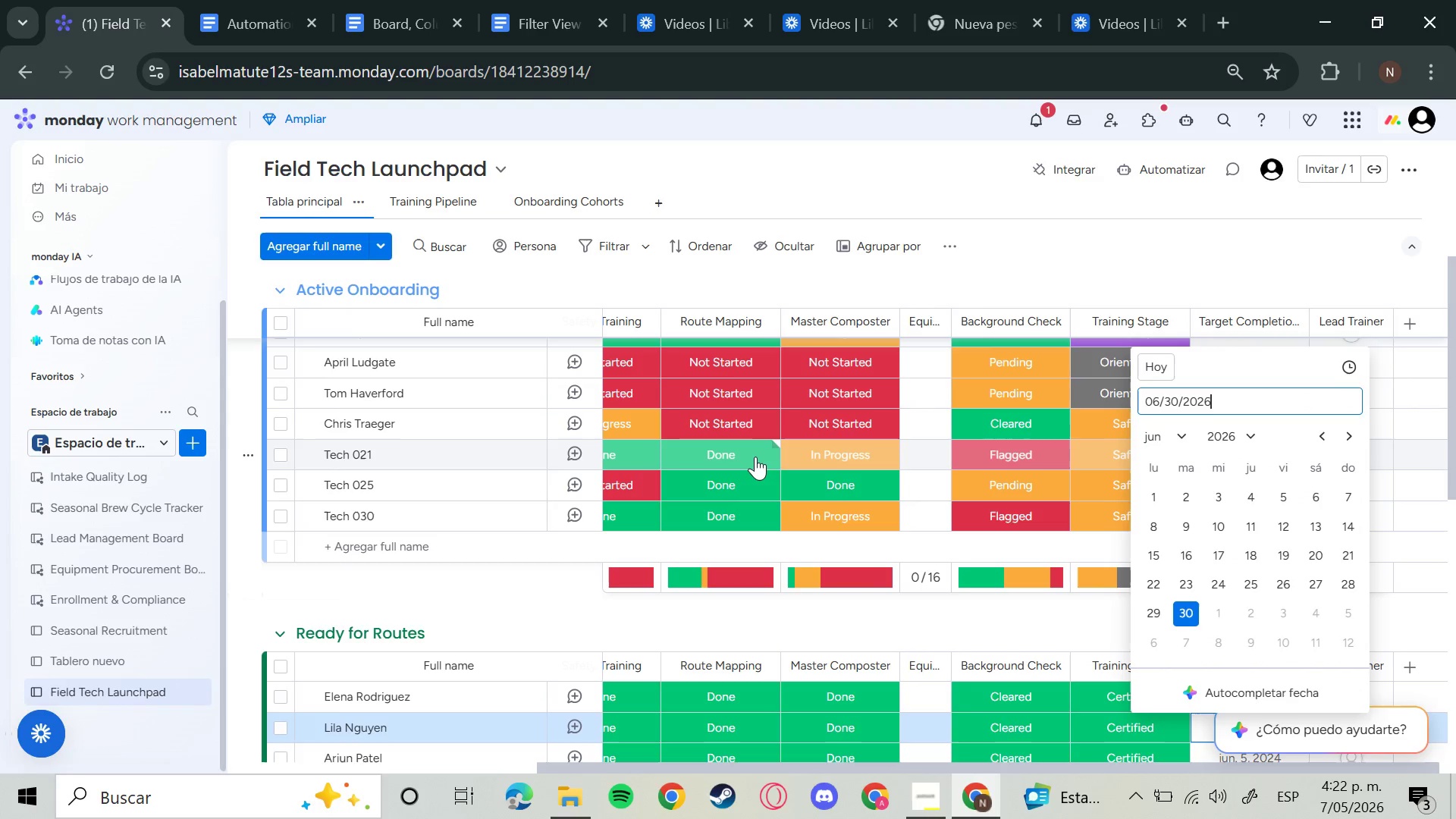 
key(Enter)
 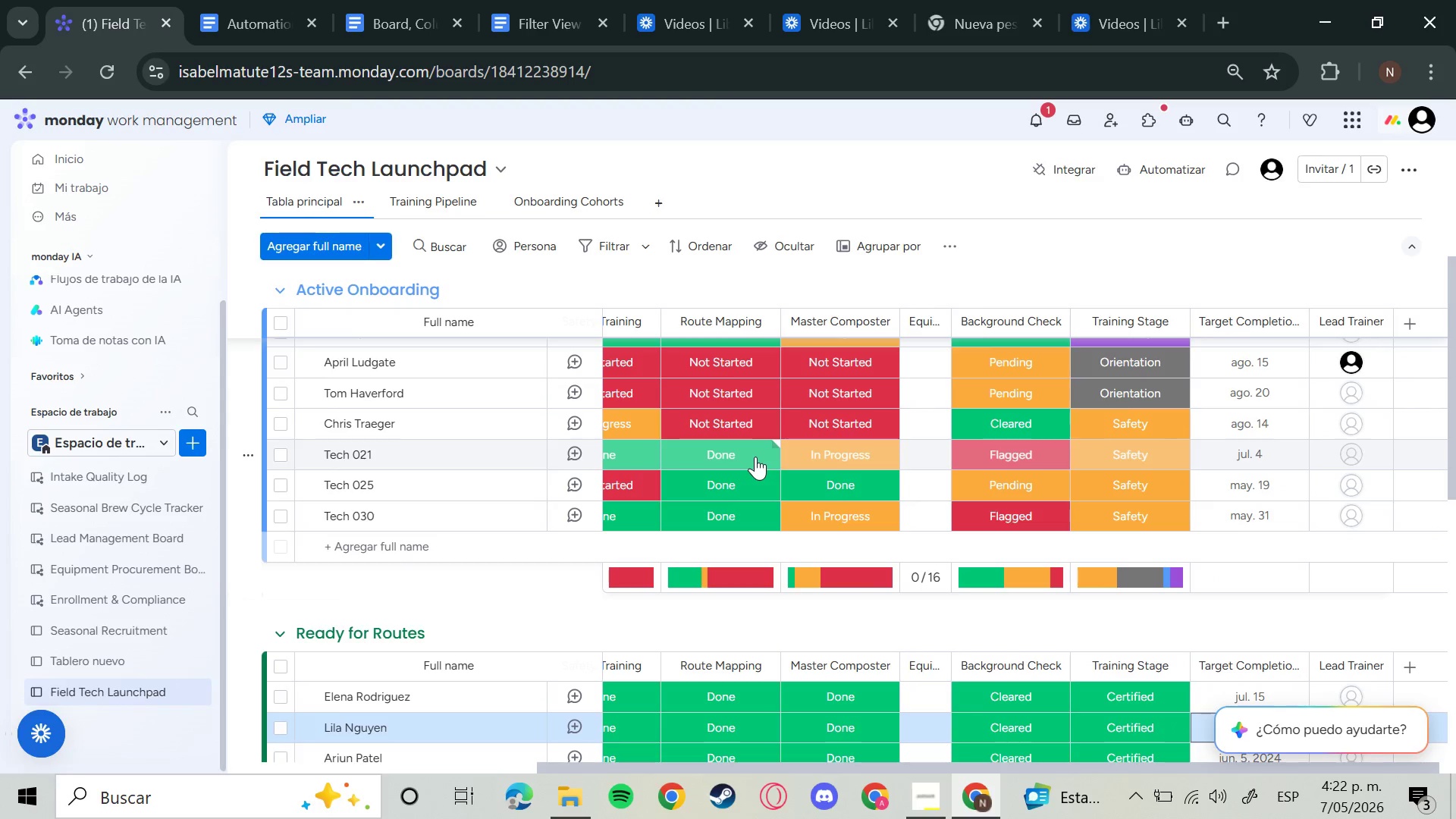 
key(ArrowDown)
 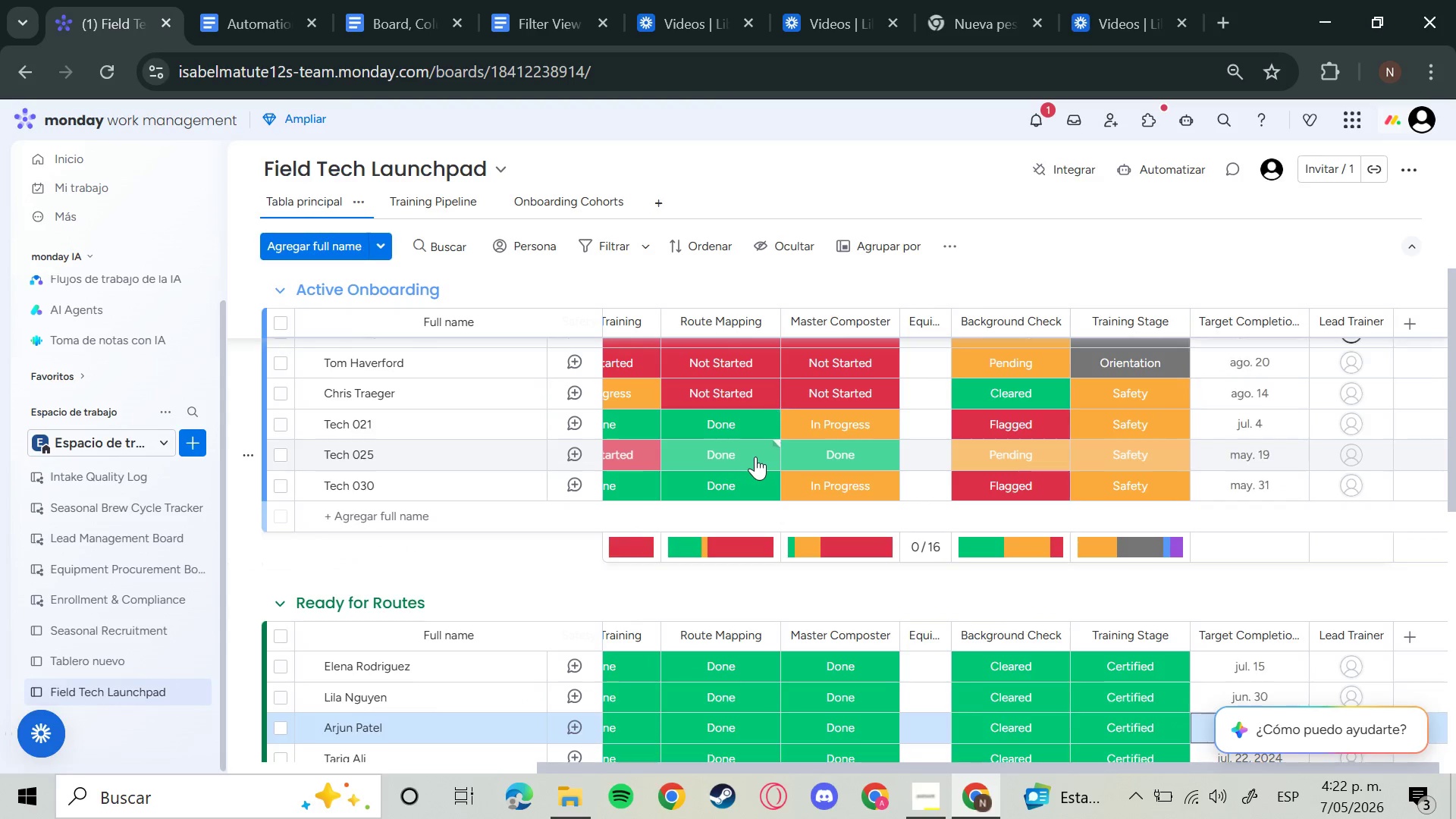 
key(Enter)
 